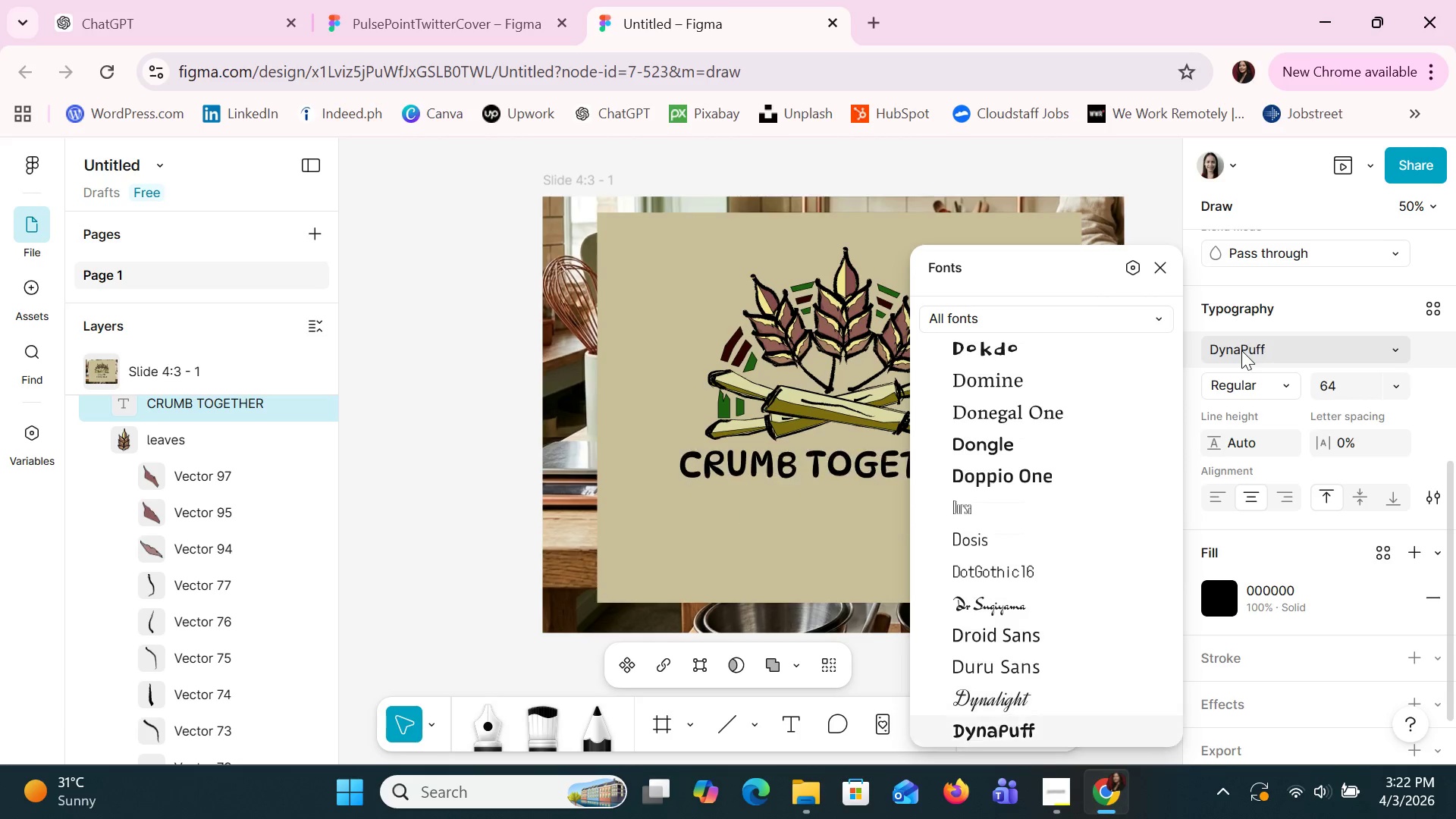 
key(ArrowDown)
 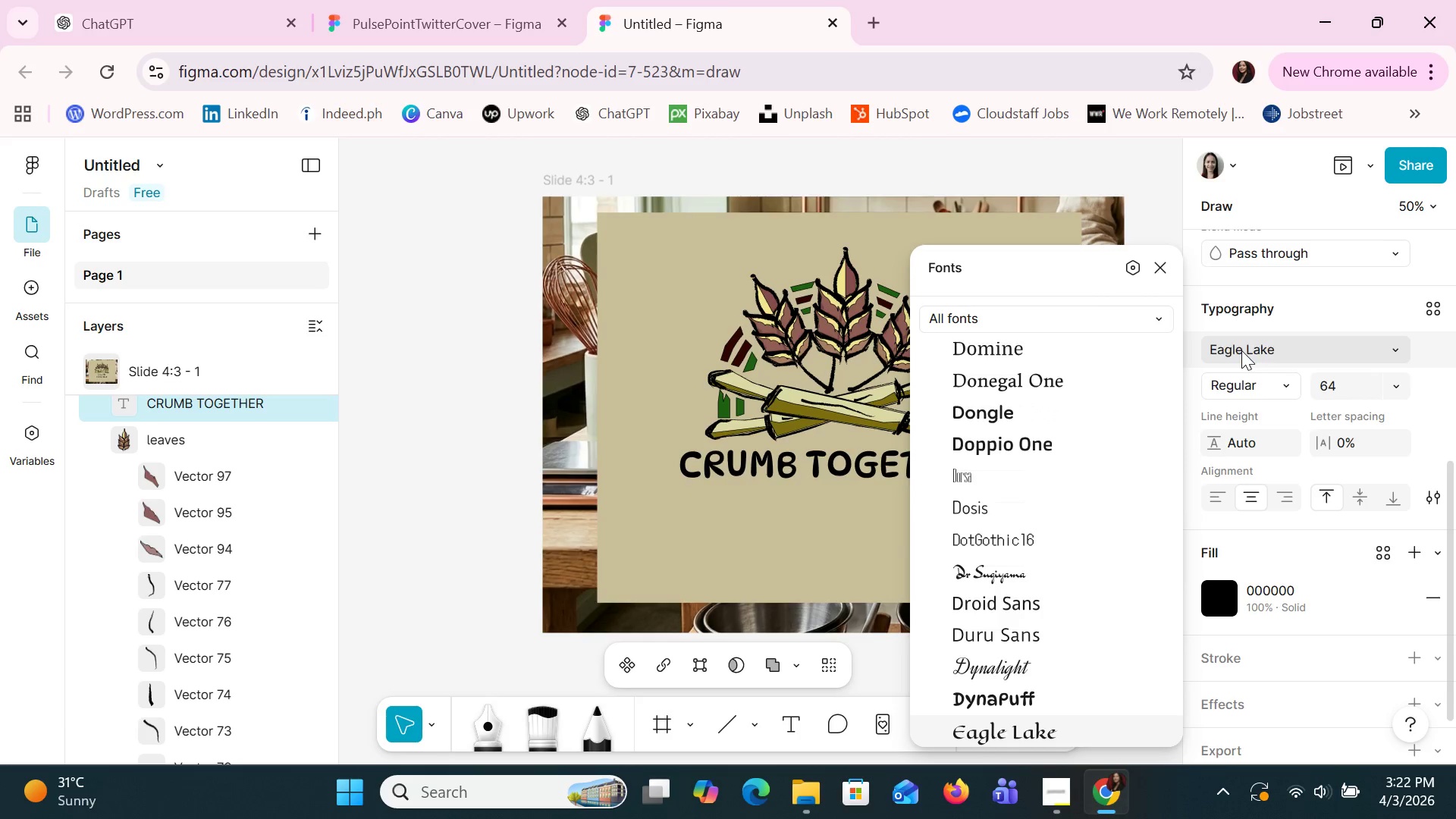 
key(ArrowDown)
 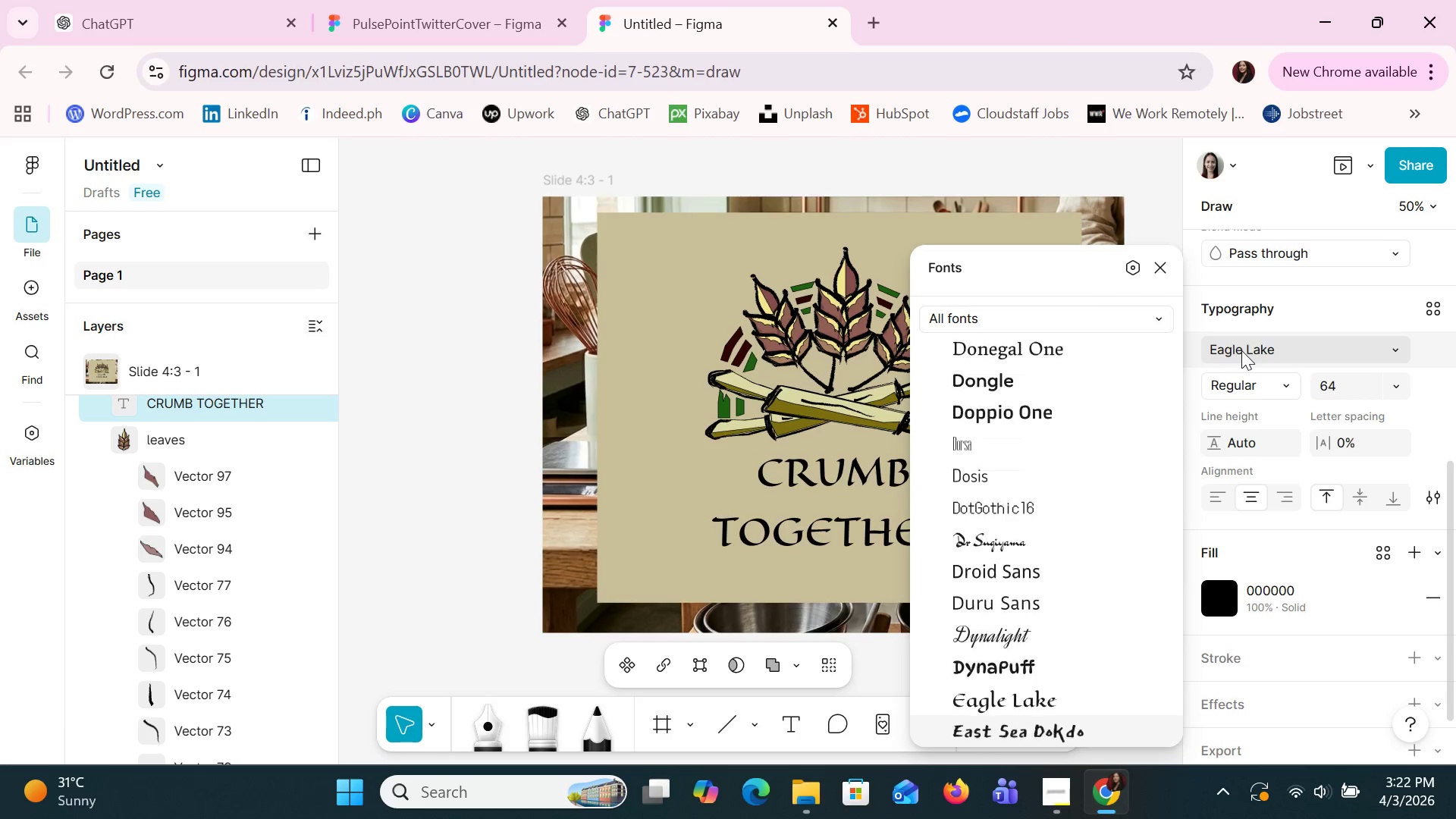 
key(ArrowDown)
 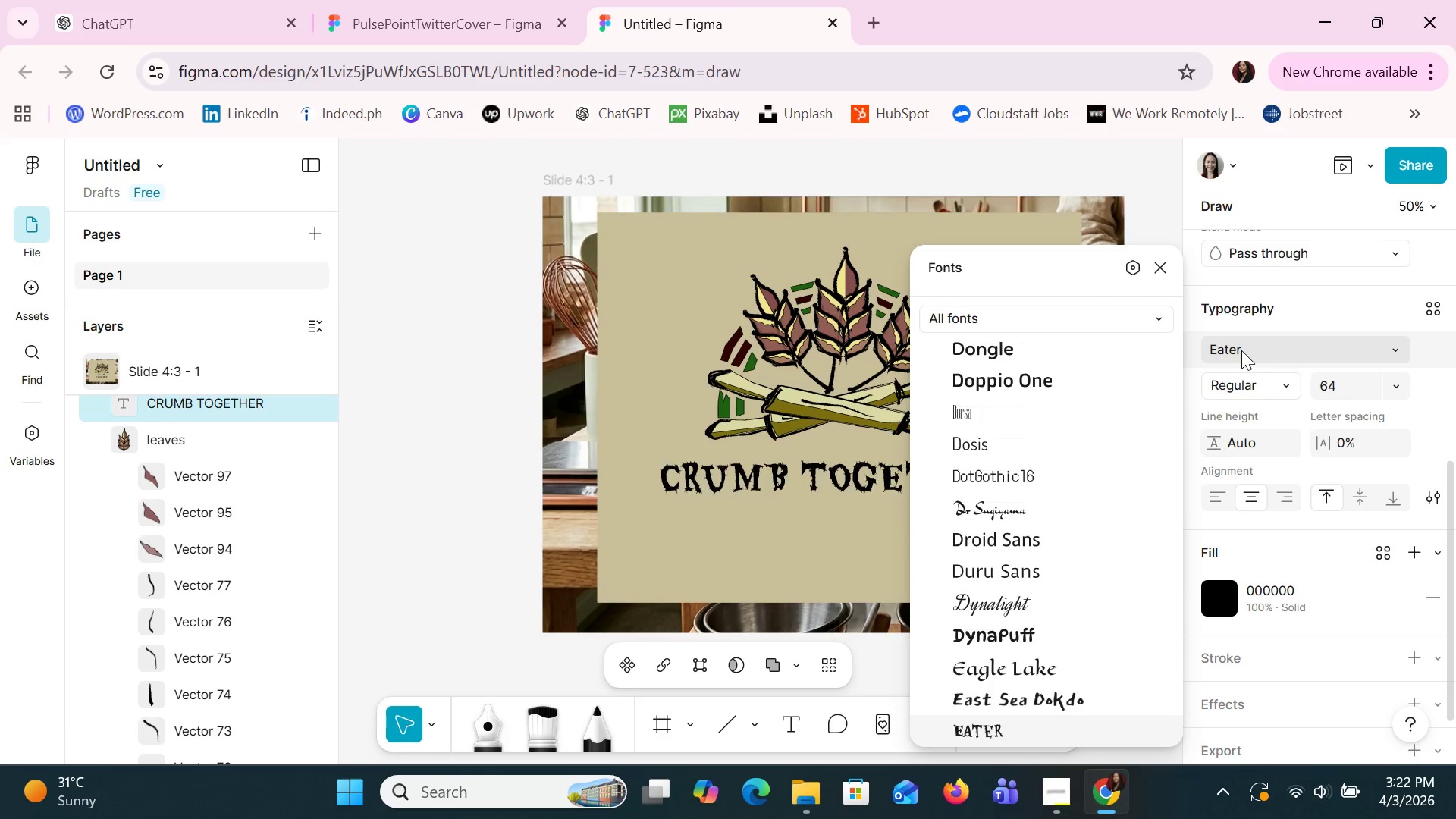 
key(ArrowDown)
 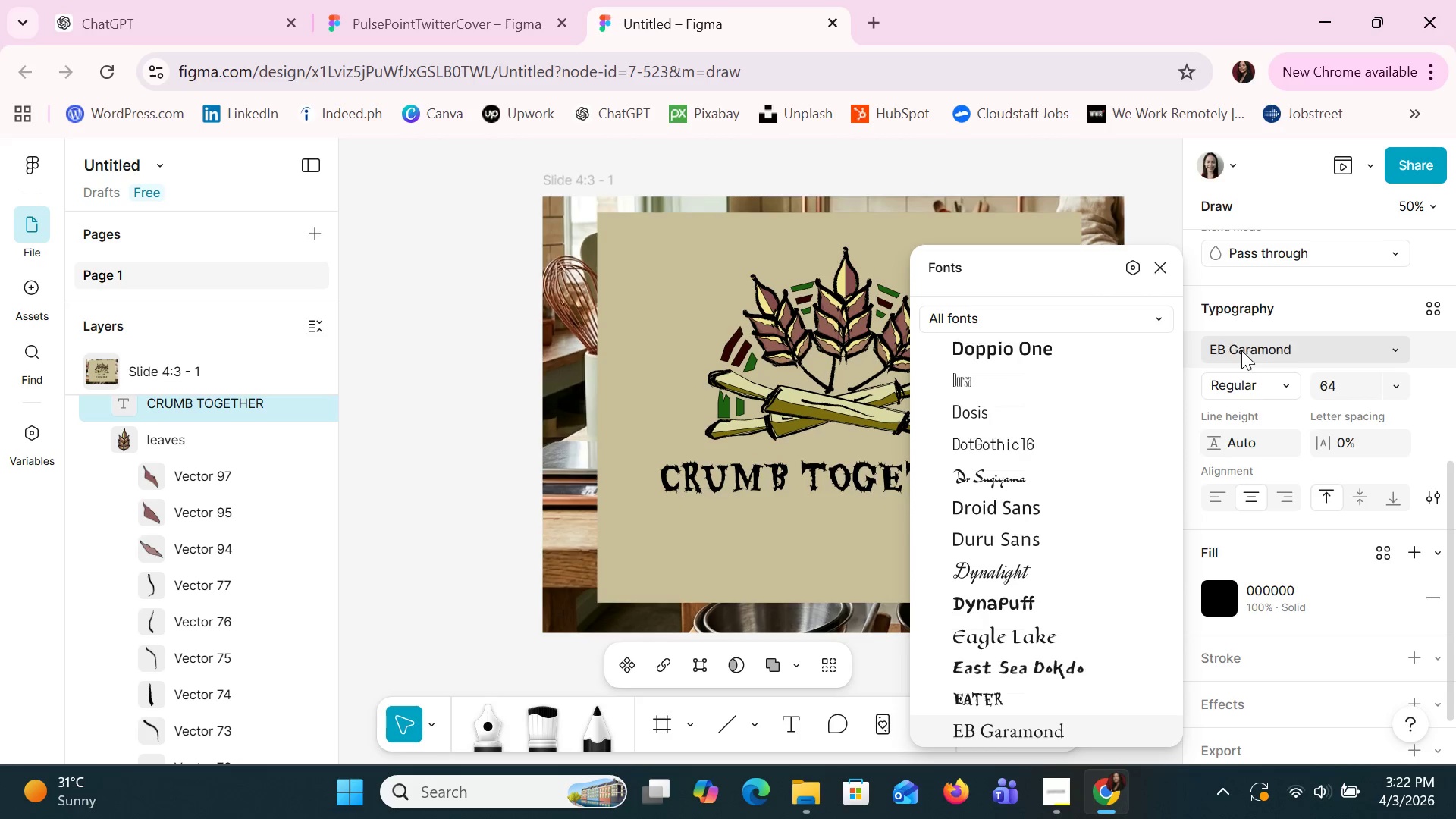 
key(ArrowDown)
 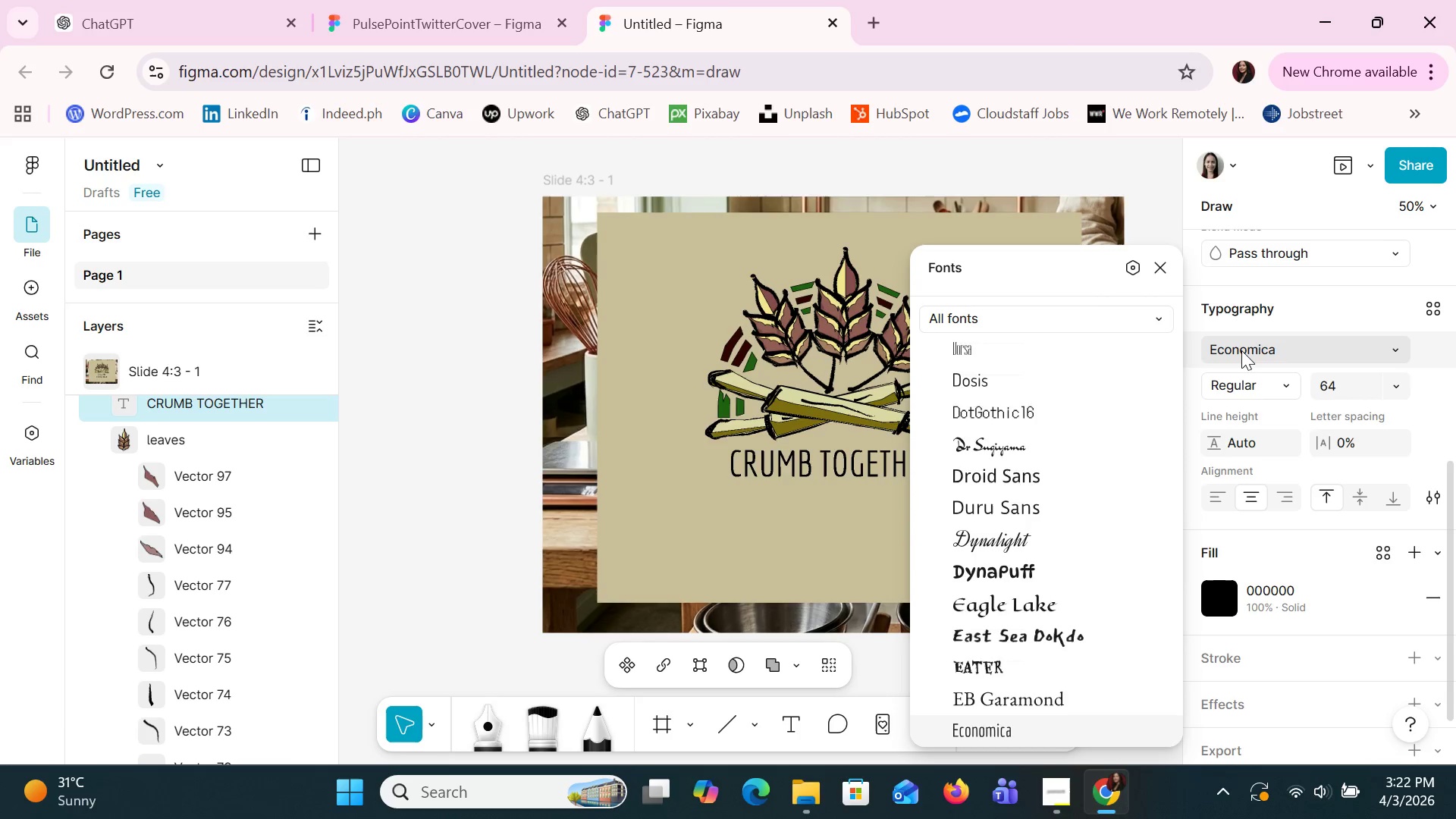 
key(ArrowDown)
 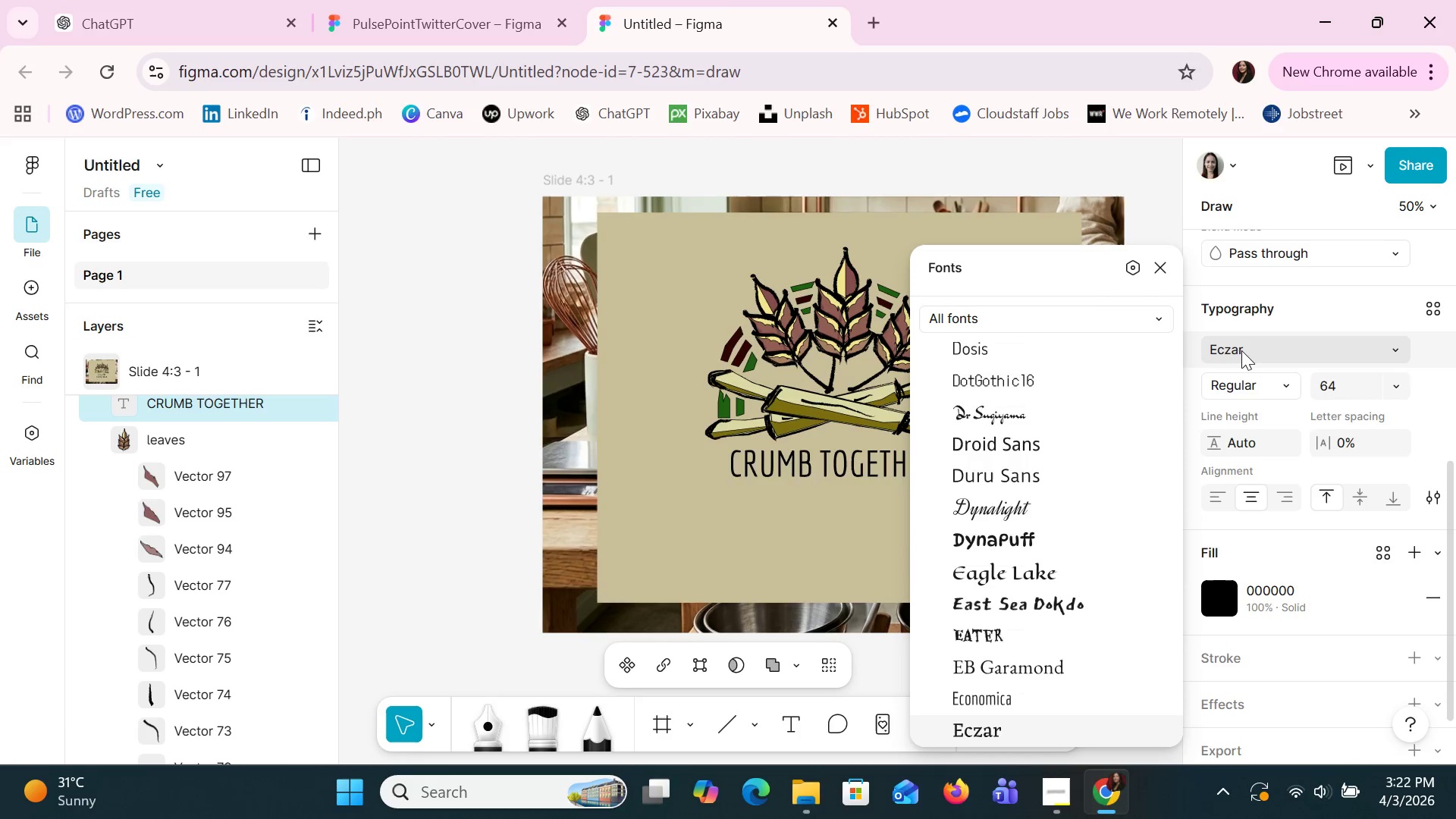 
key(ArrowDown)
 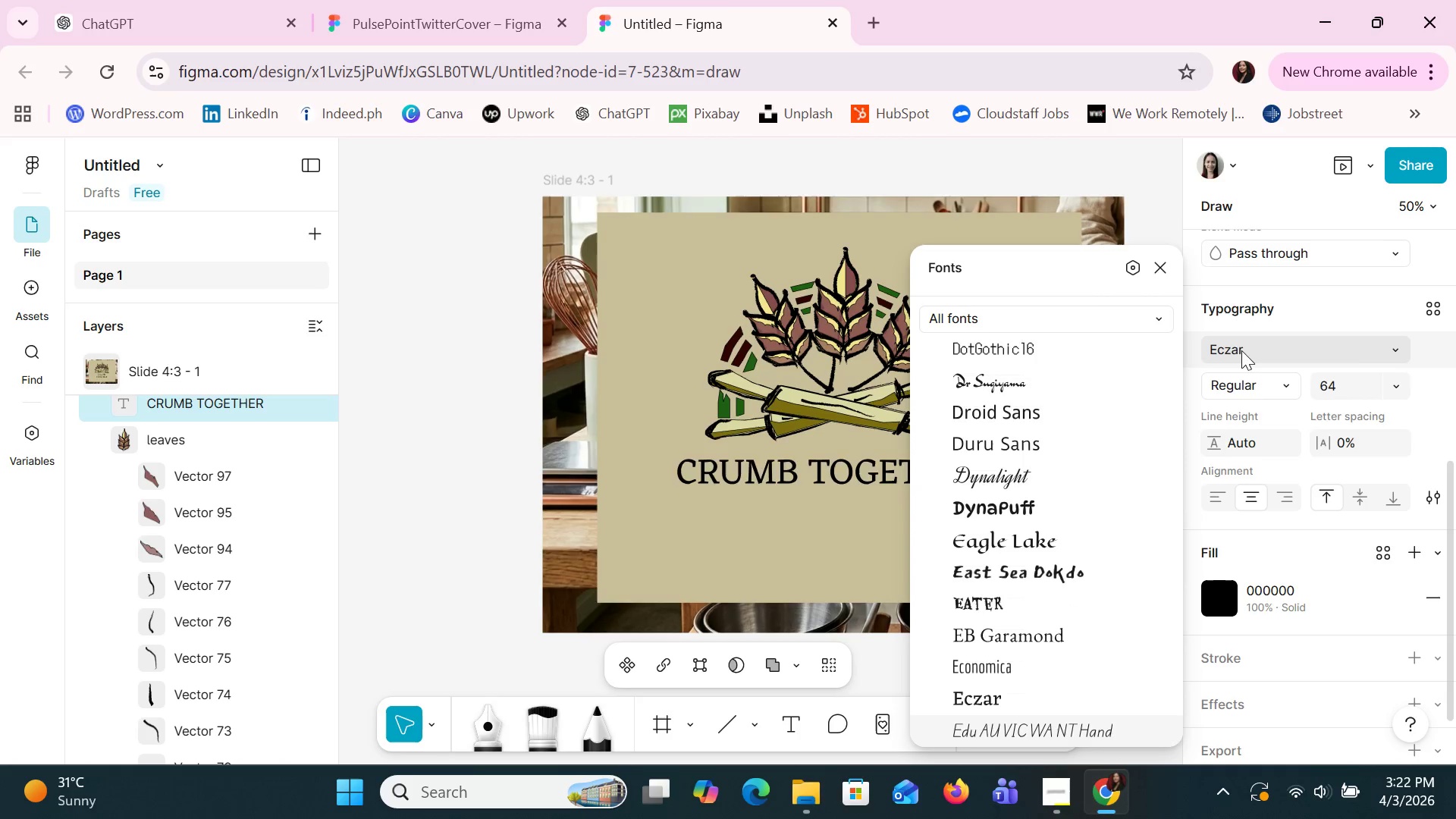 
key(ArrowDown)
 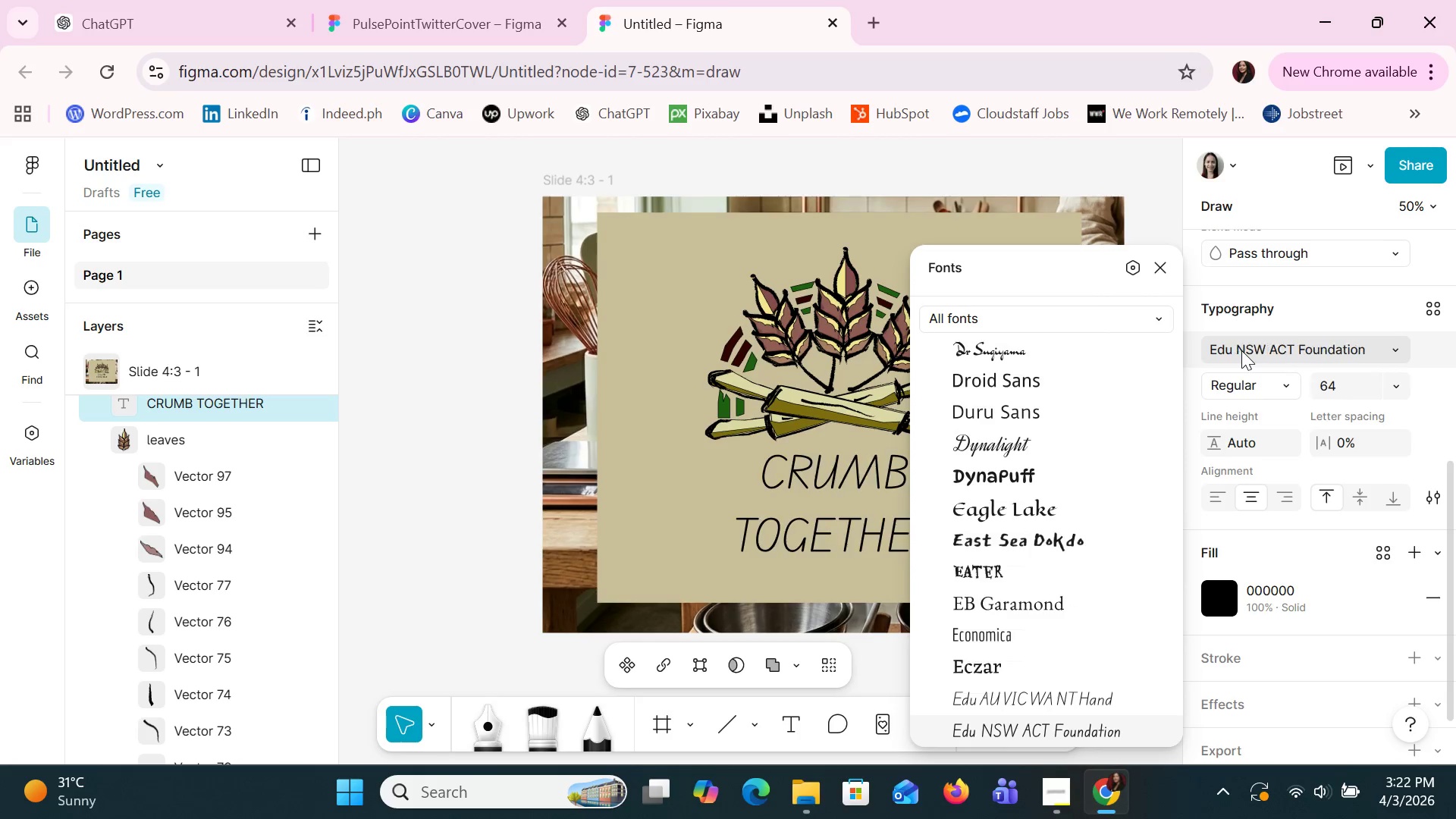 
key(ArrowDown)
 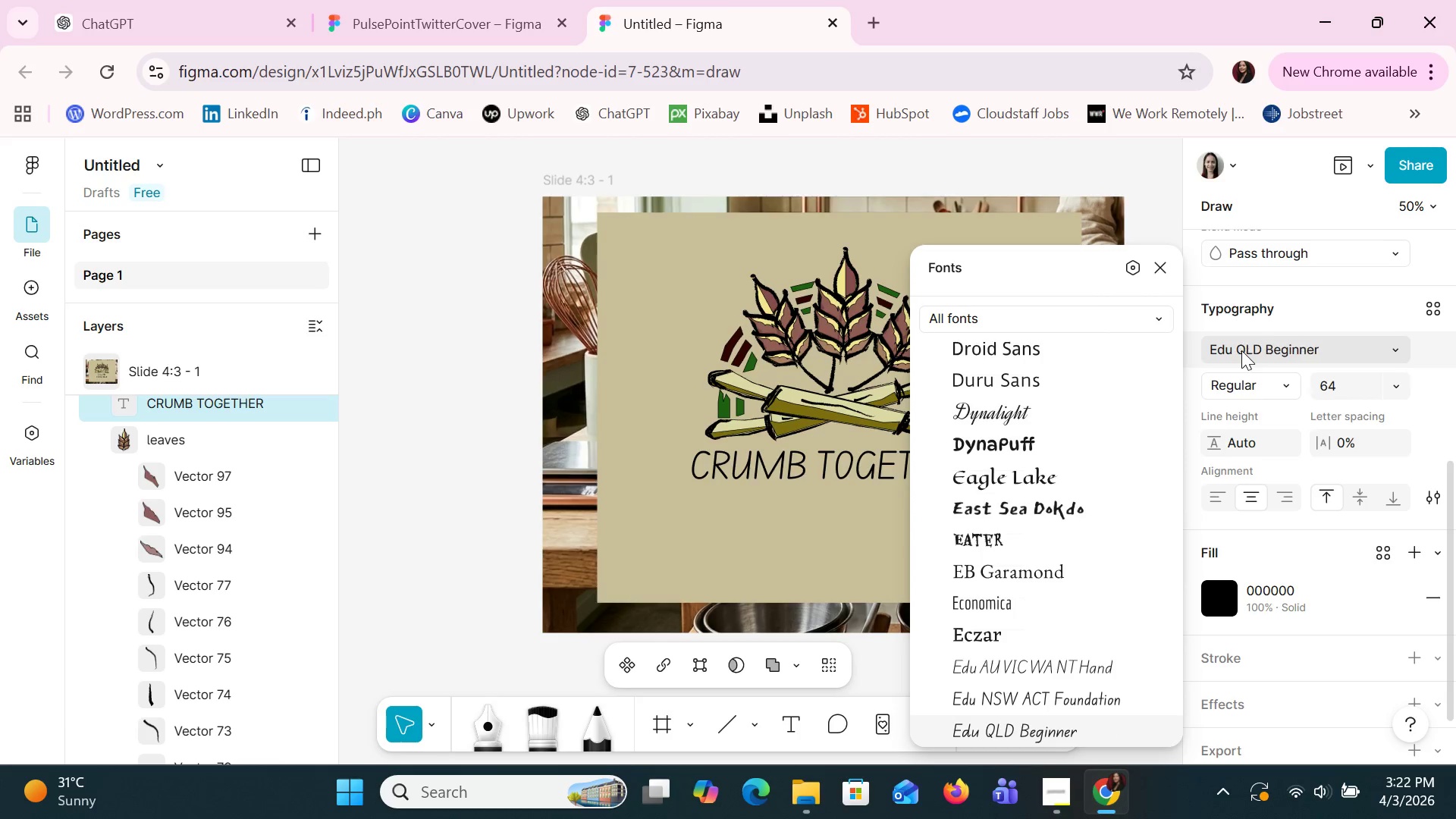 
key(ArrowDown)
 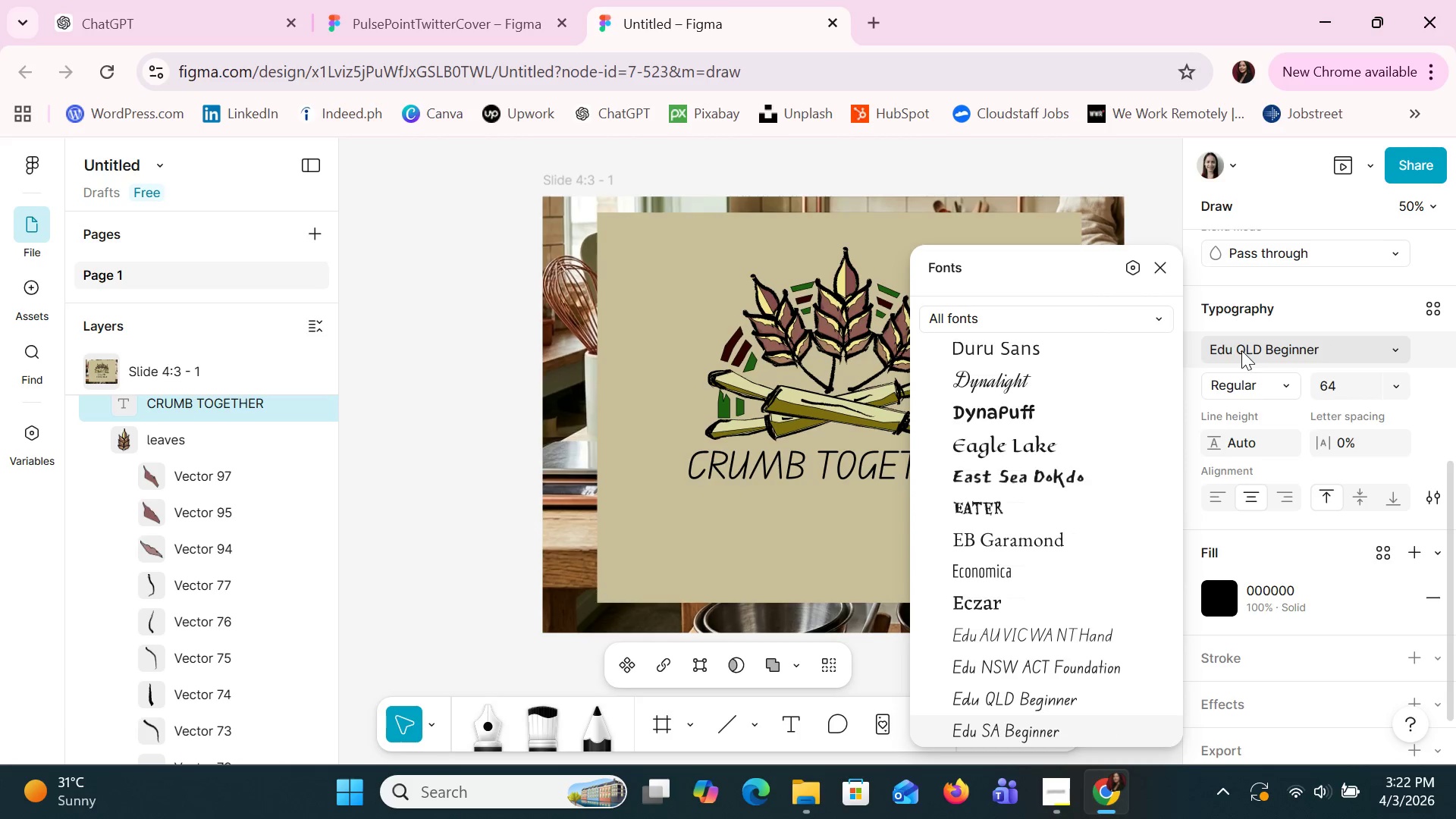 
key(ArrowDown)
 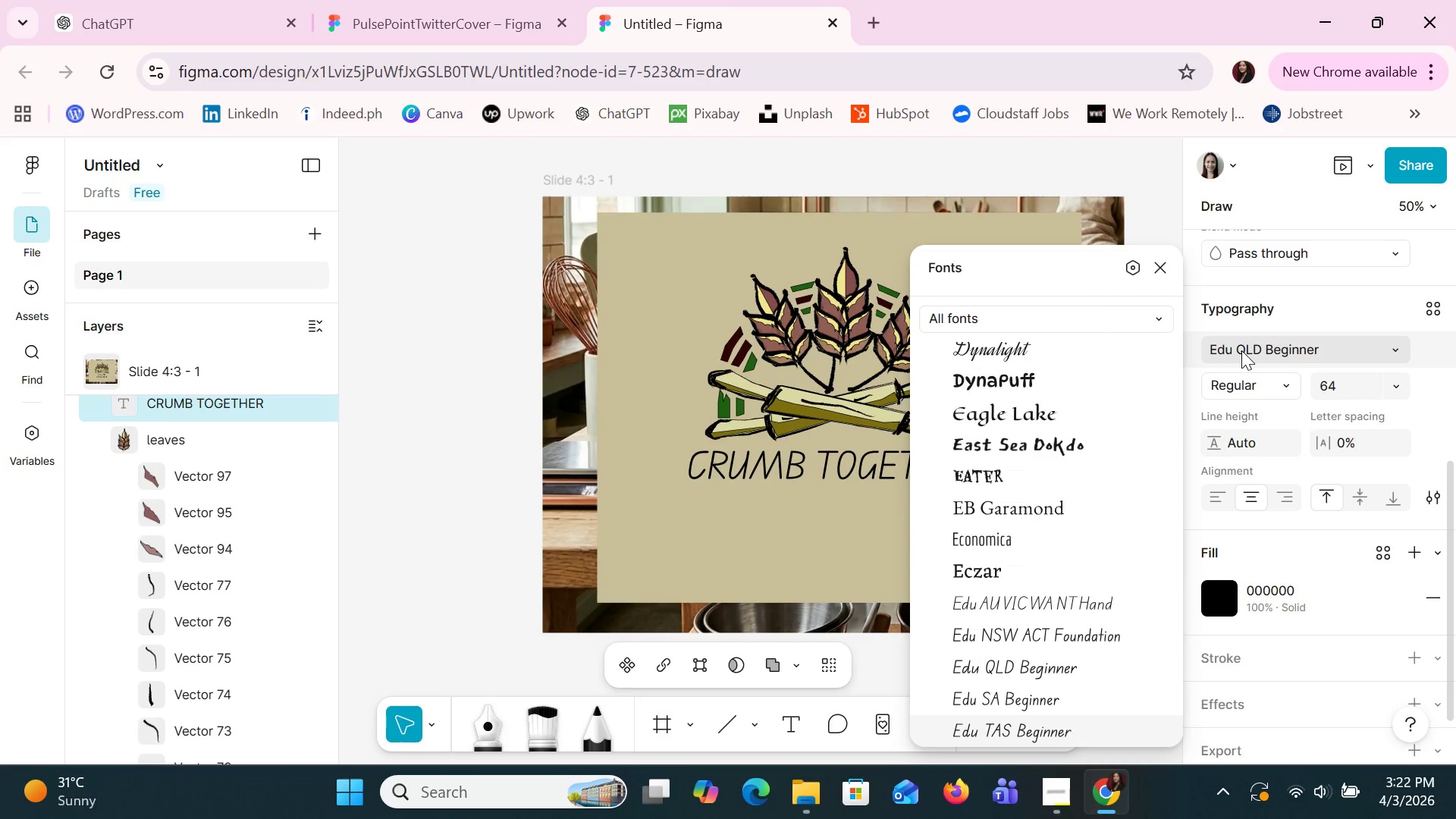 
key(ArrowDown)
 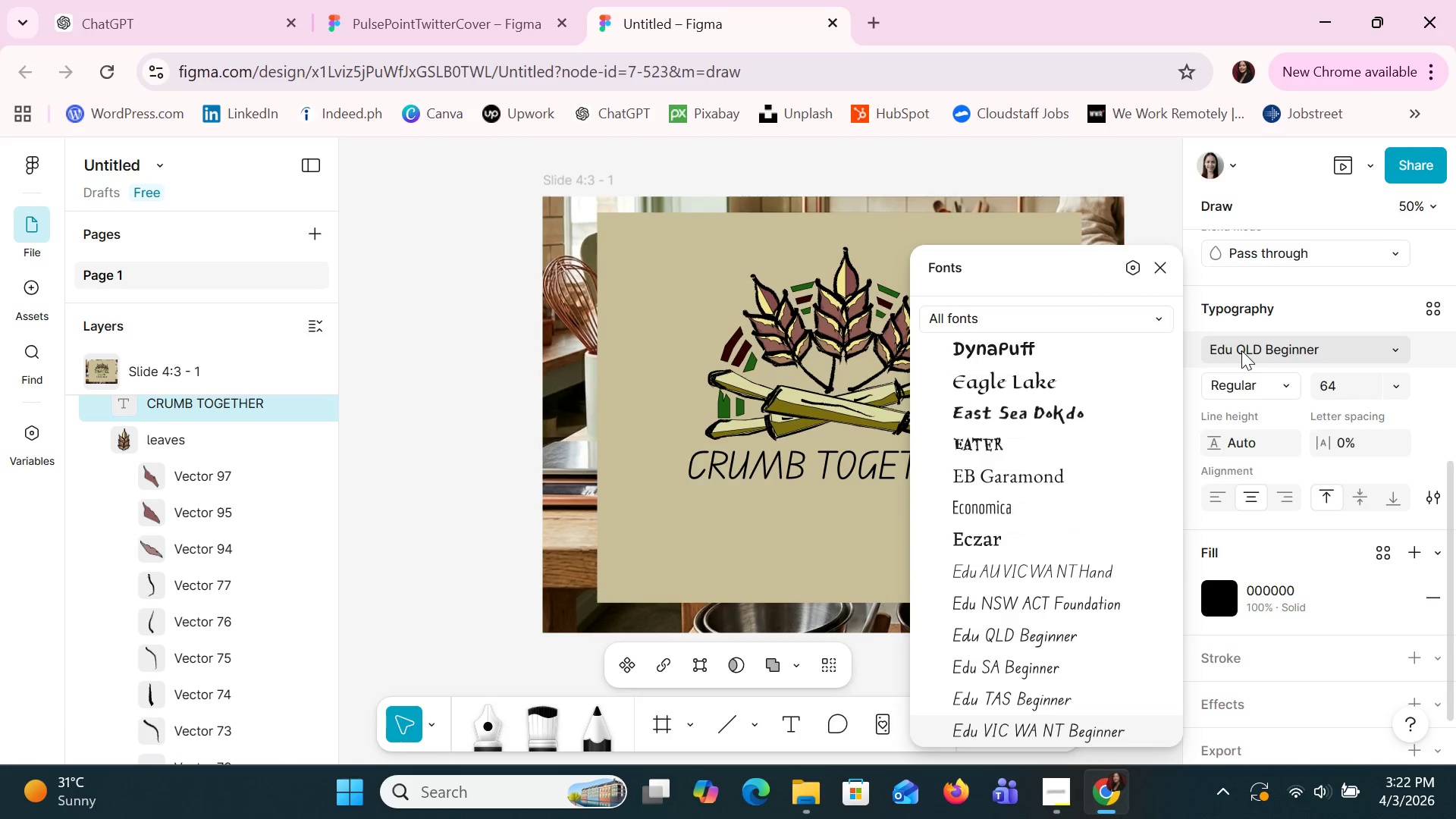 
key(ArrowDown)
 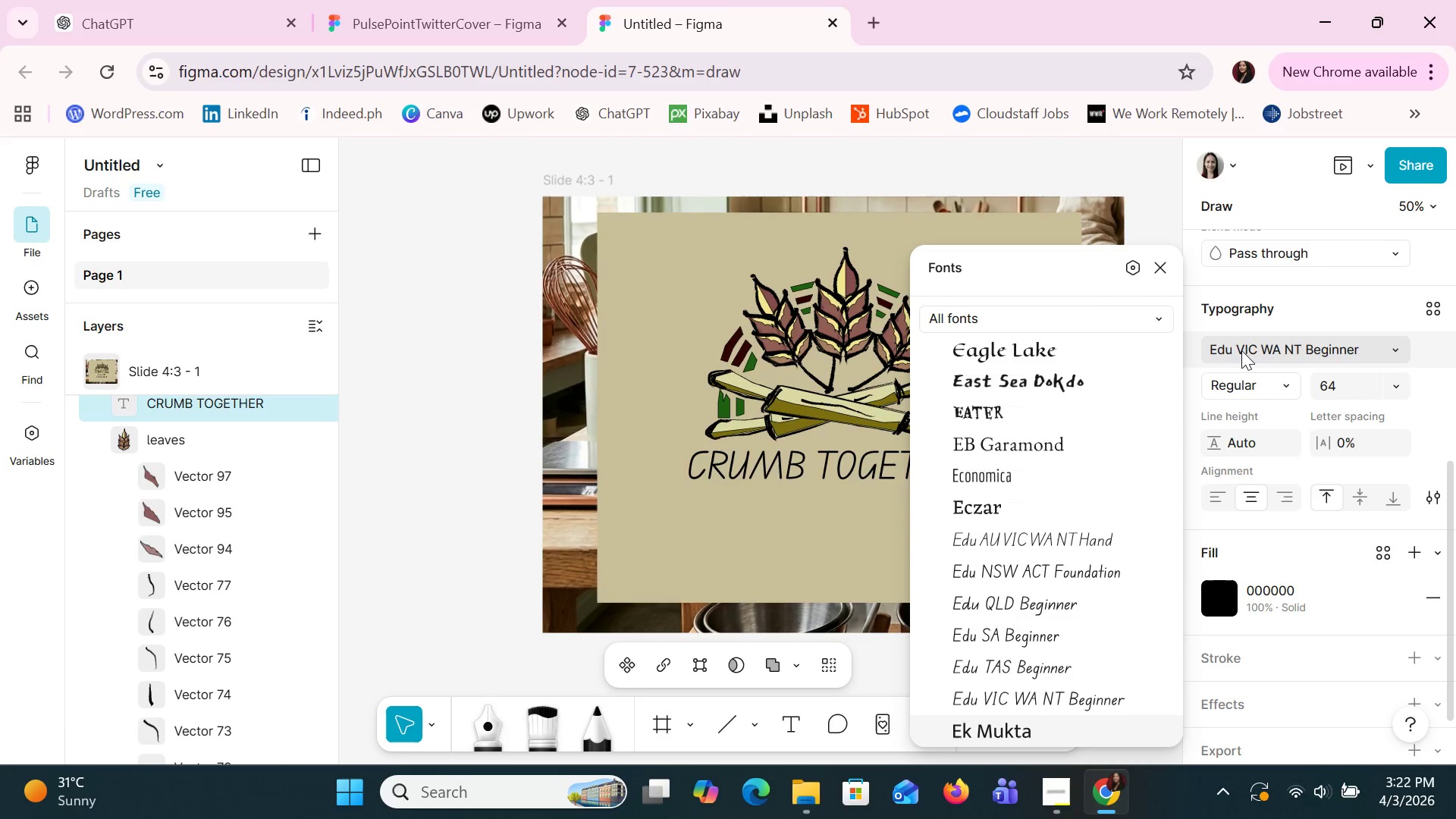 
key(ArrowDown)
 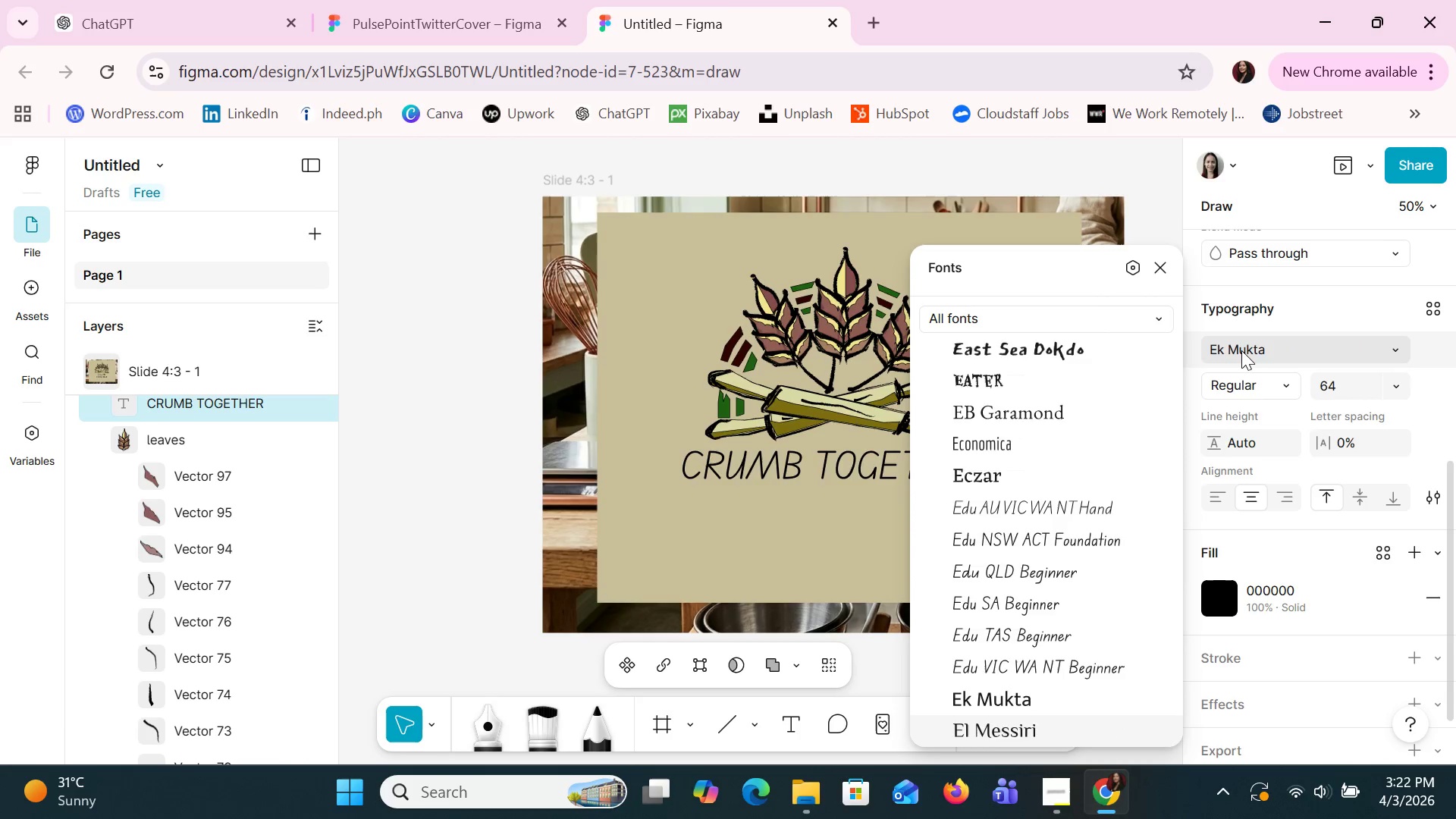 
key(ArrowDown)
 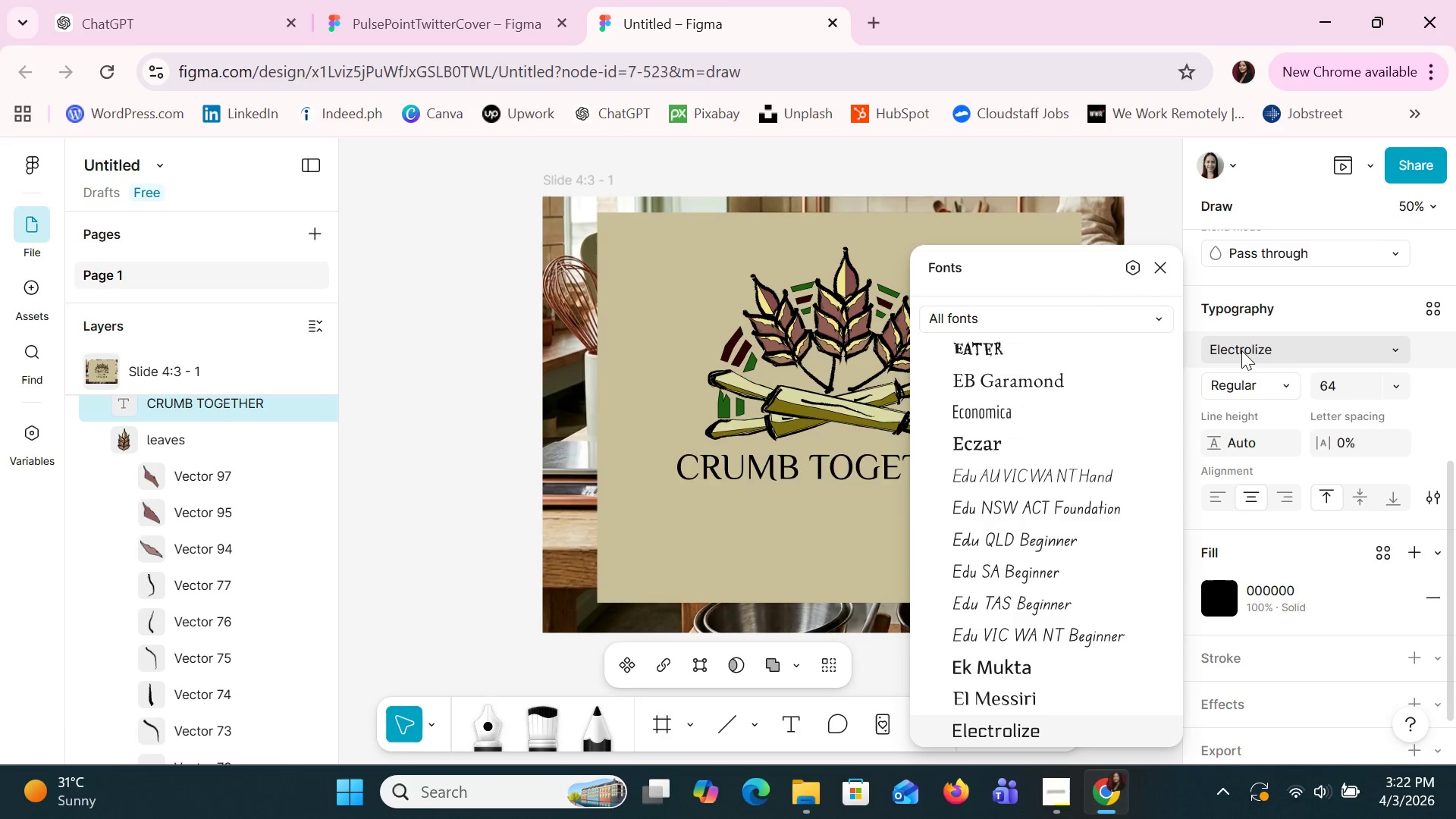 
key(ArrowDown)
 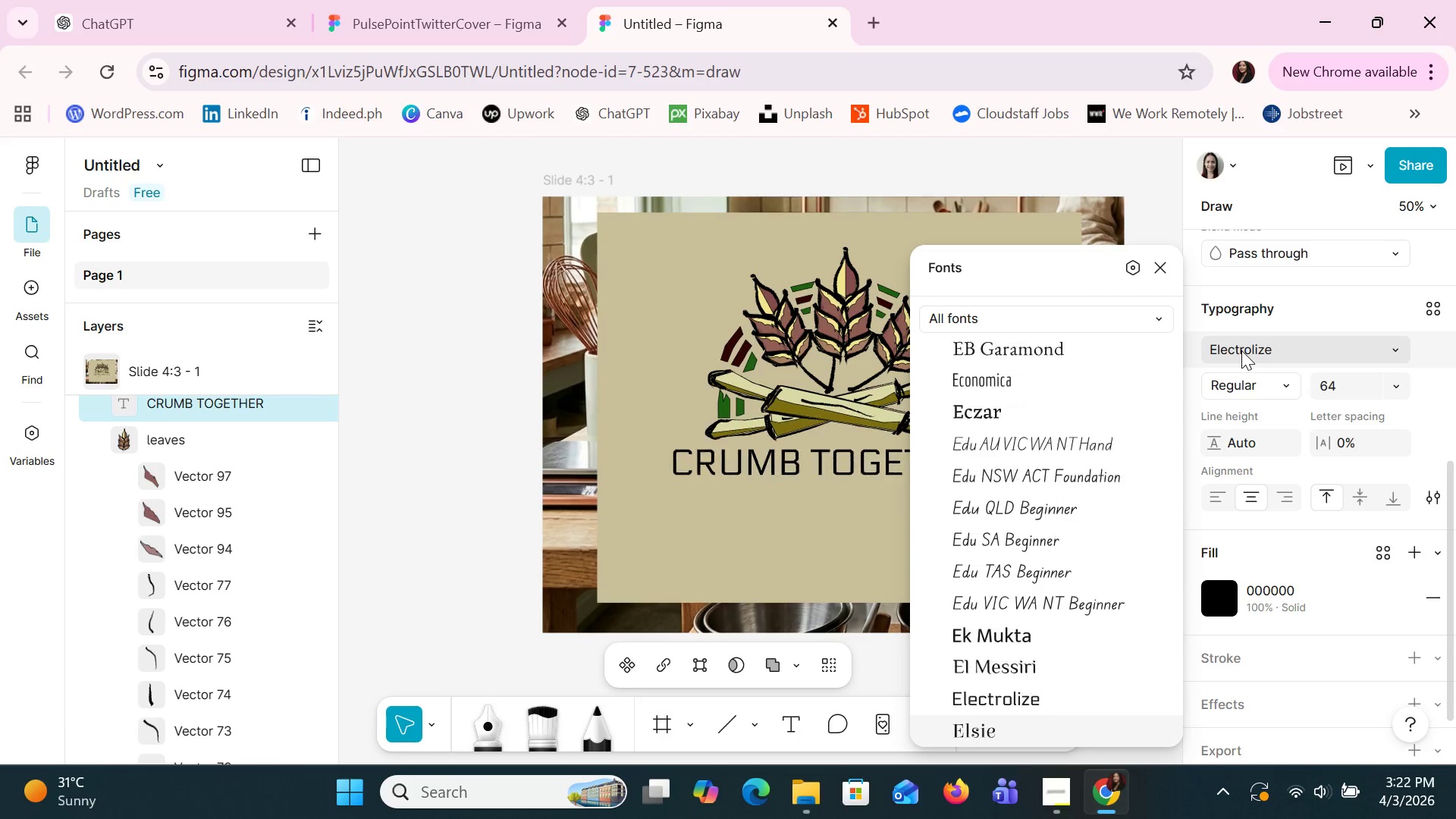 
key(ArrowDown)
 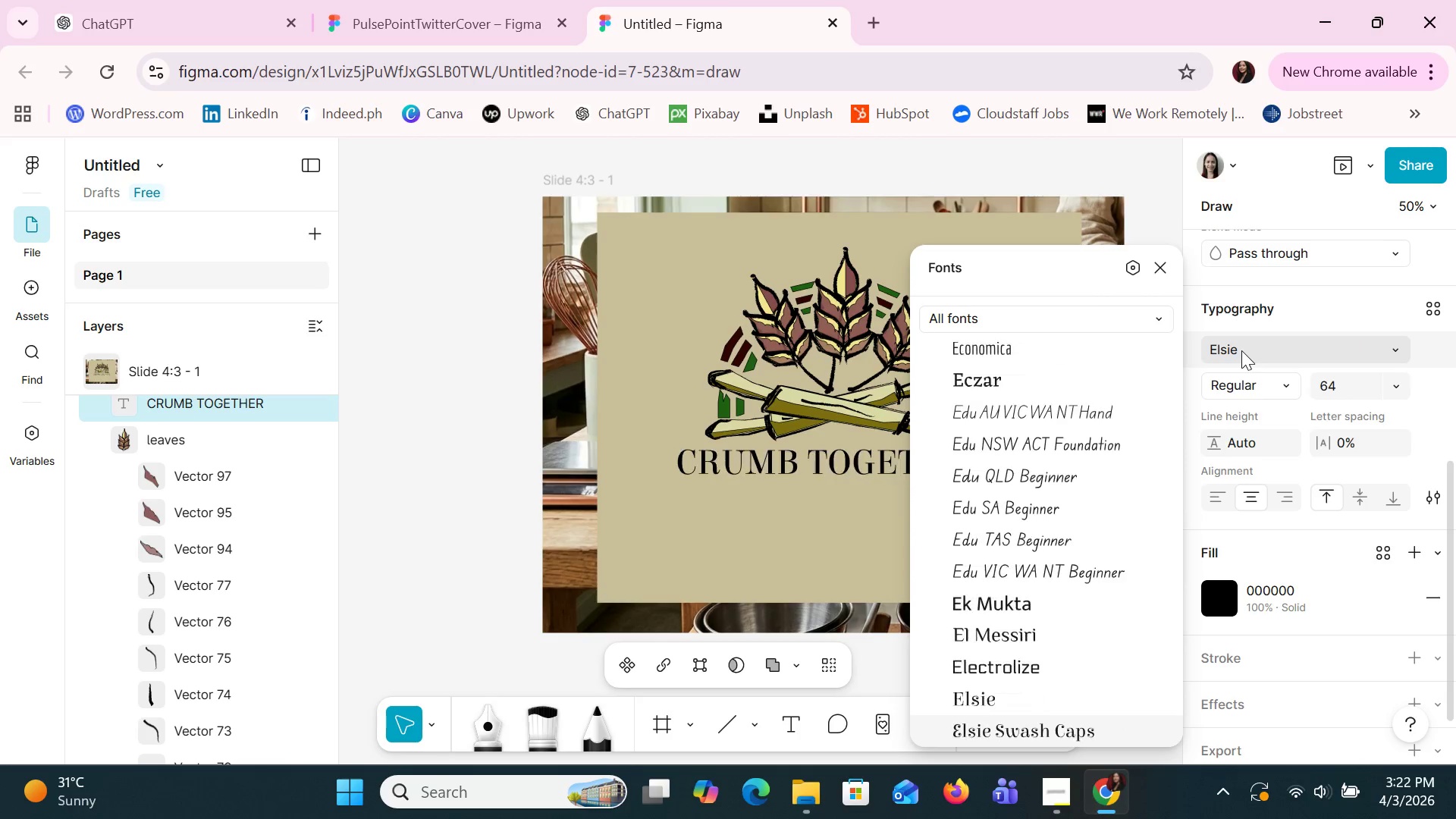 
key(ArrowDown)
 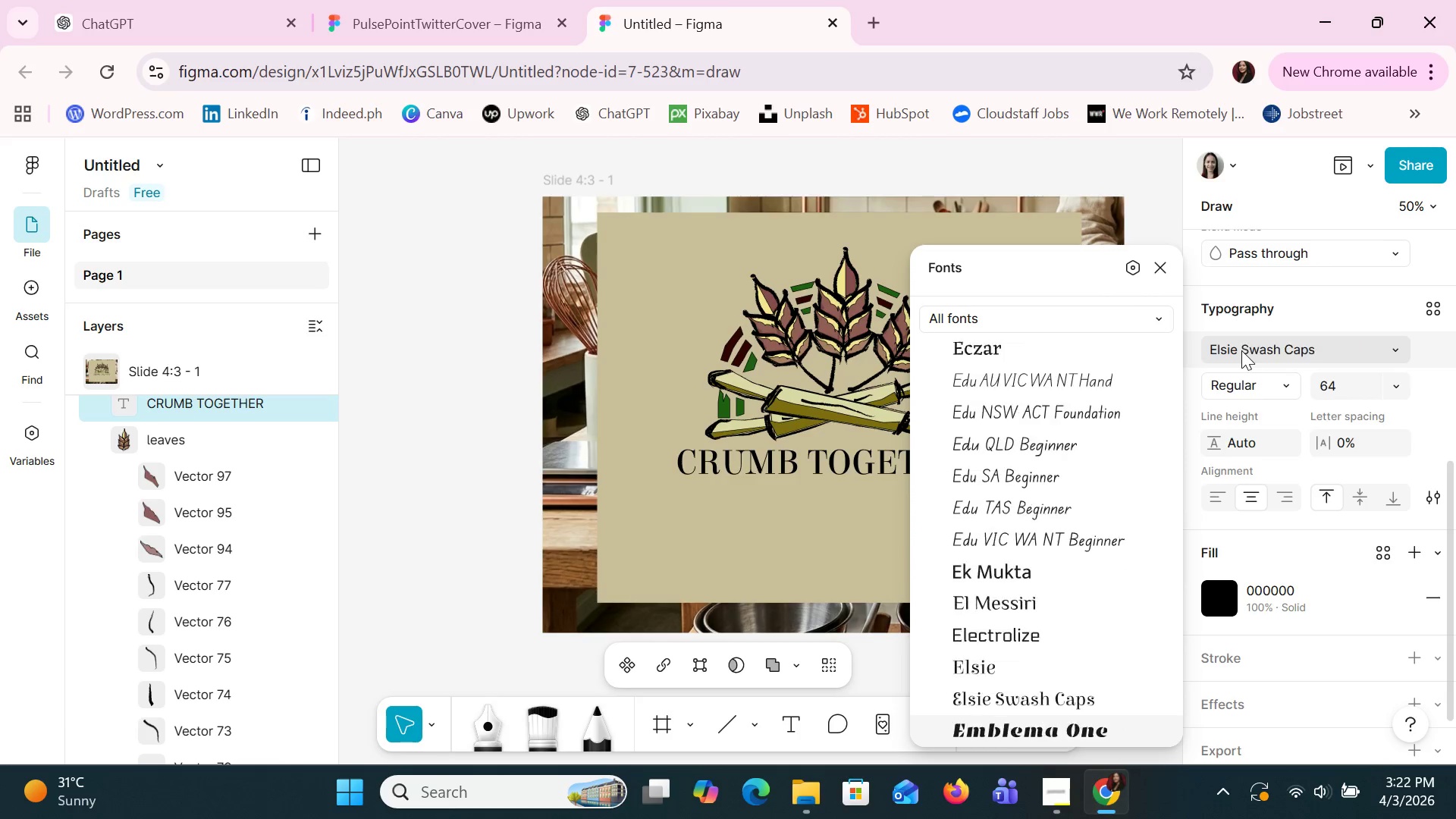 
key(ArrowDown)
 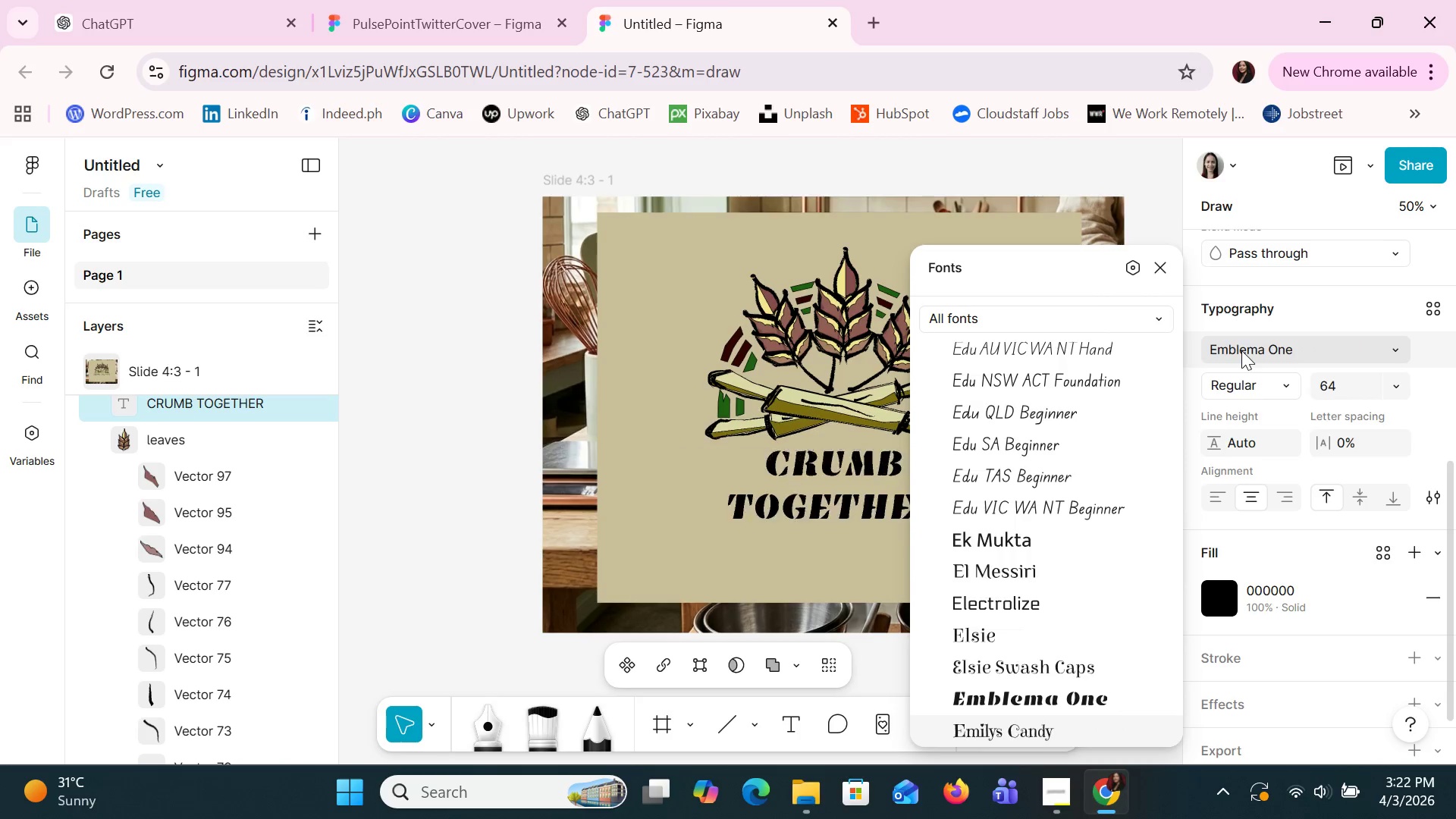 
key(ArrowDown)
 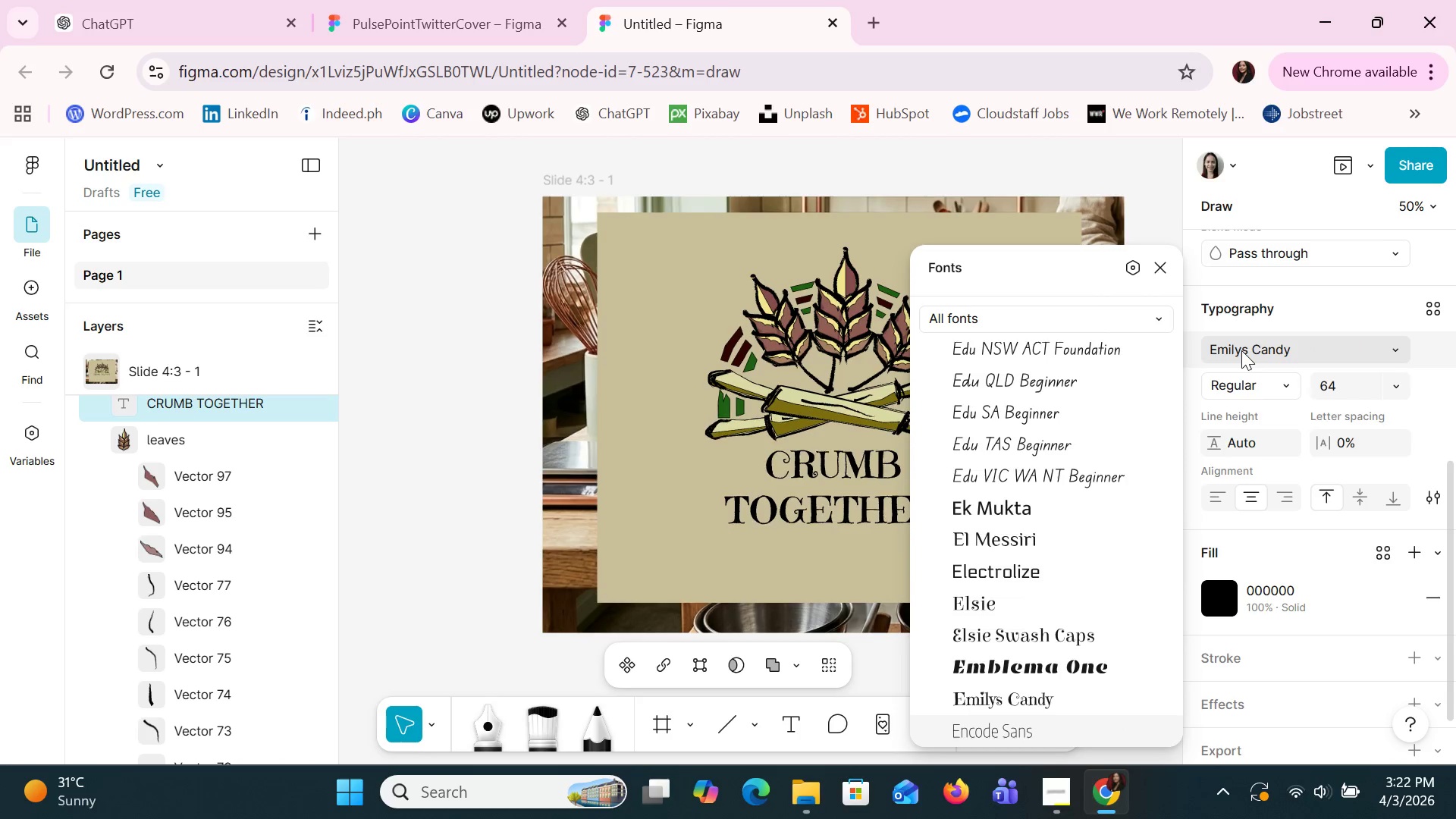 
key(ArrowDown)
 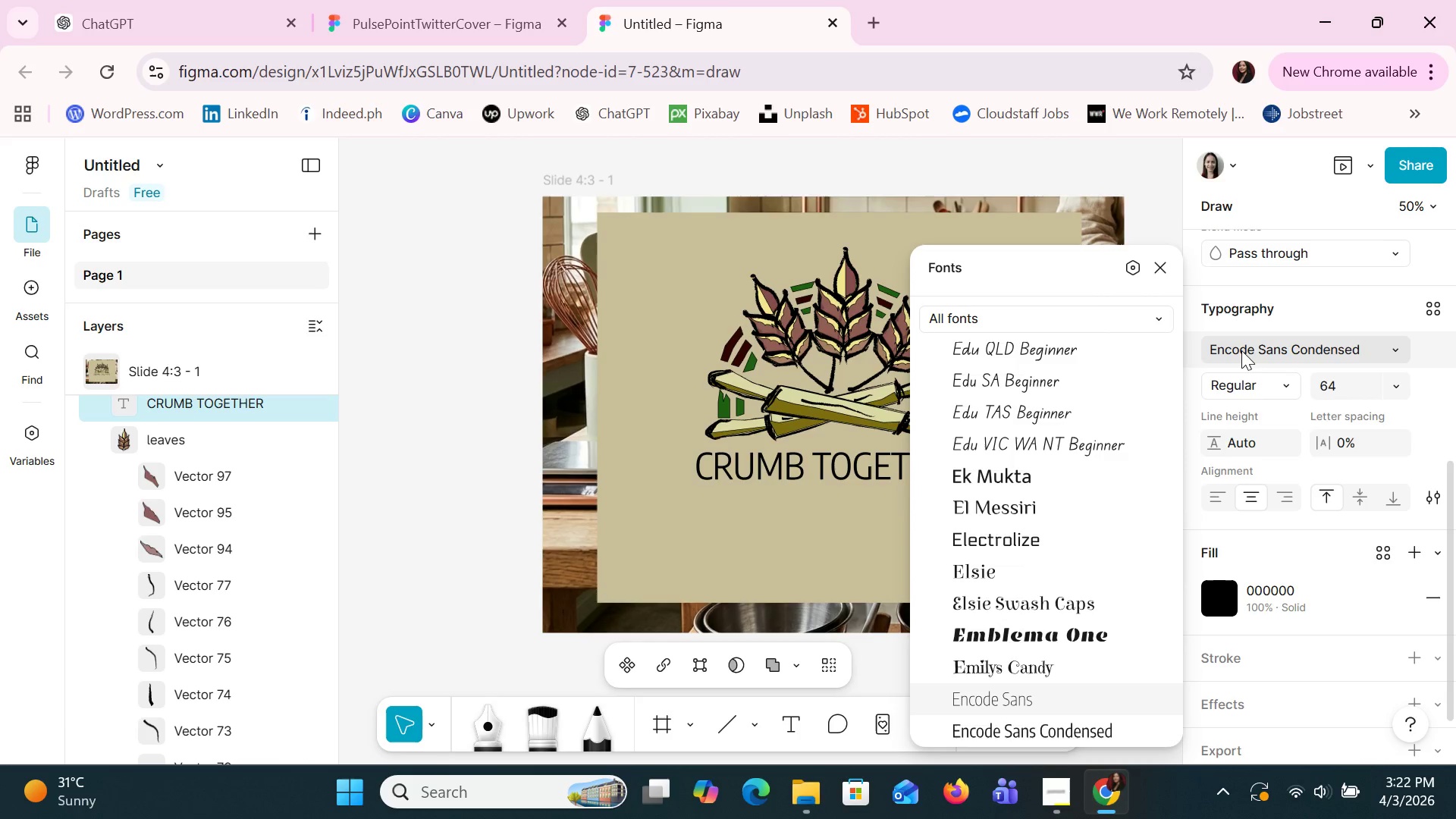 
key(ArrowUp)
 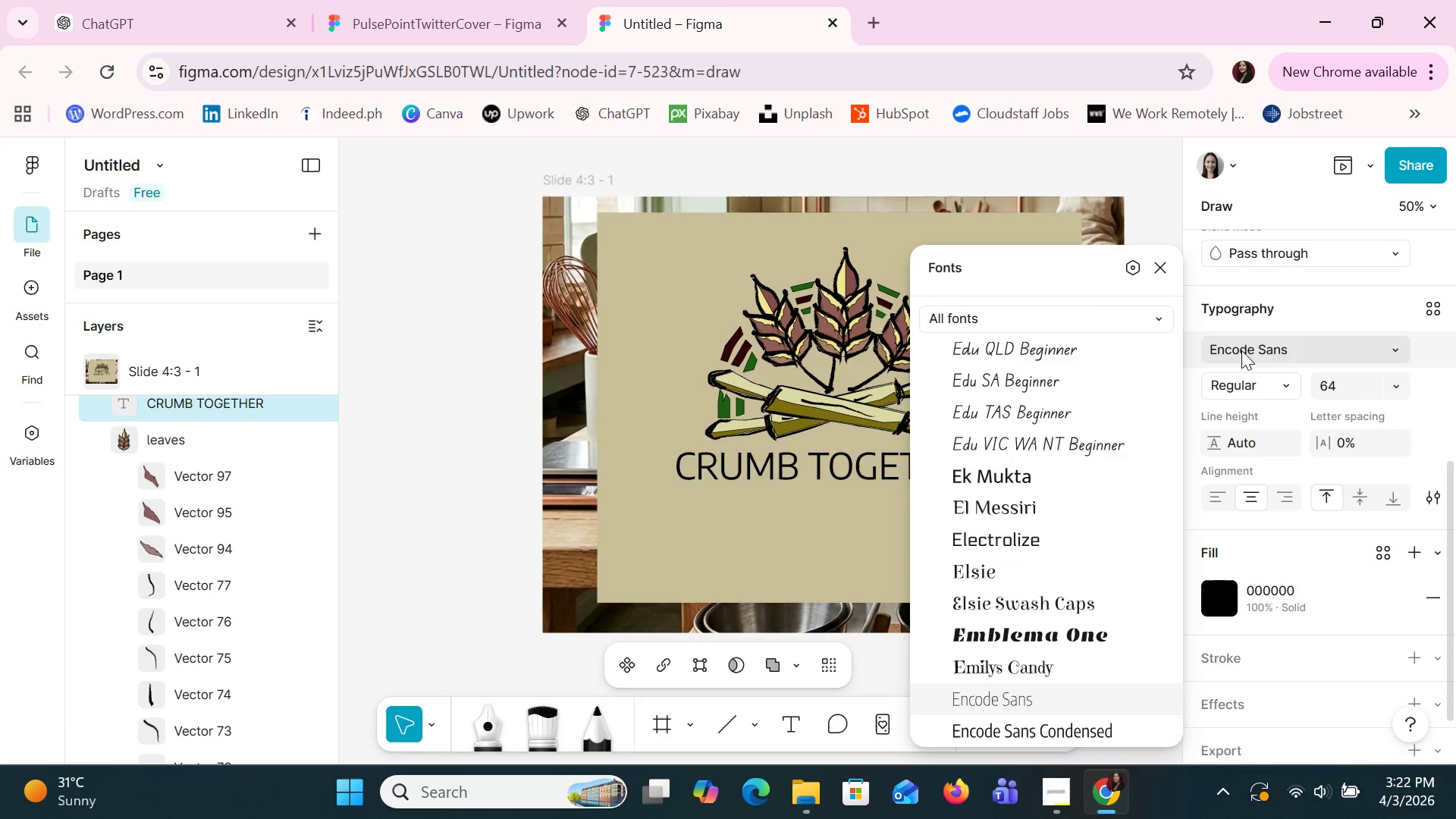 
key(ArrowUp)
 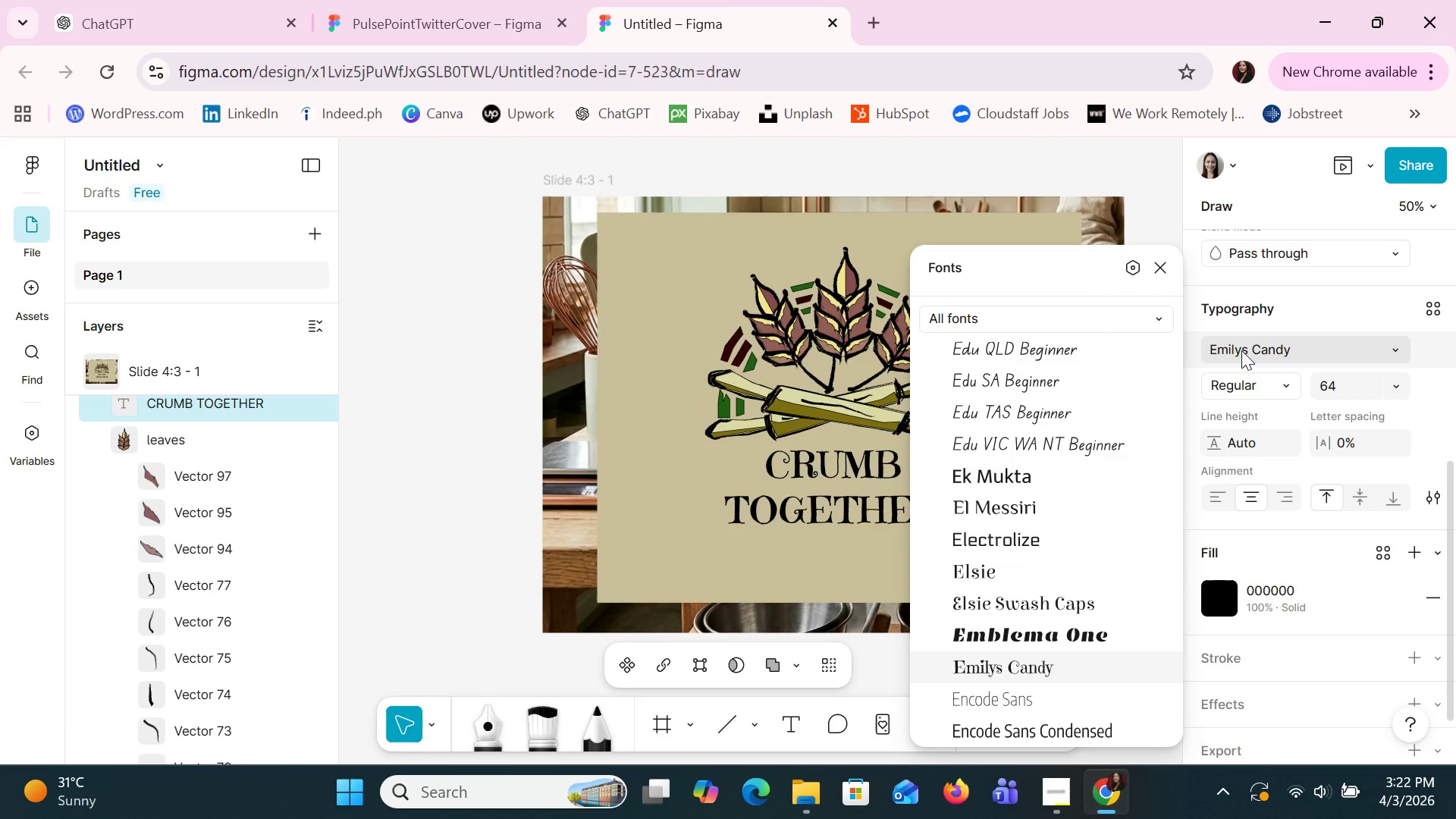 
key(ArrowDown)
 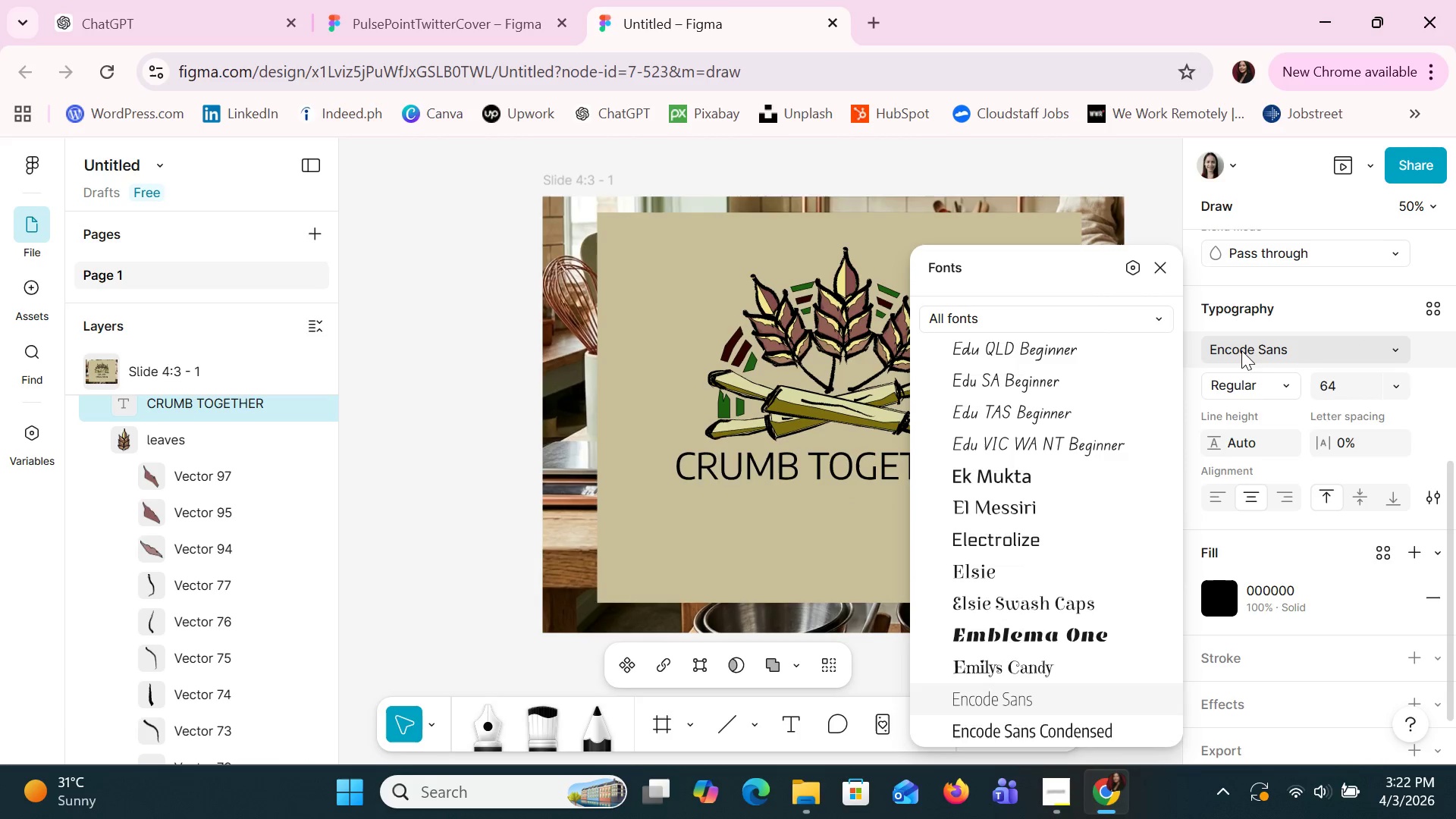 
key(ArrowDown)
 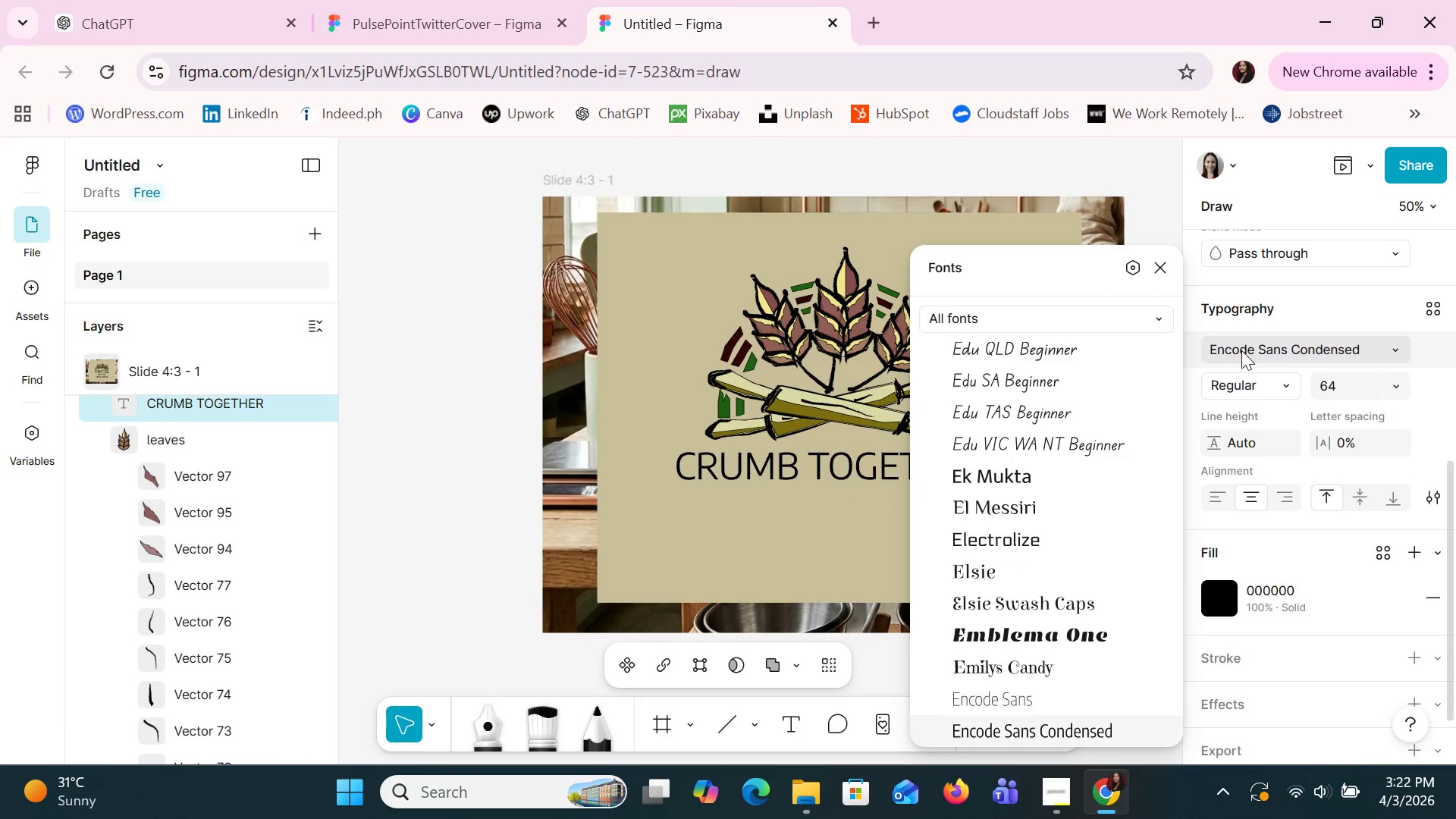 
key(ArrowDown)
 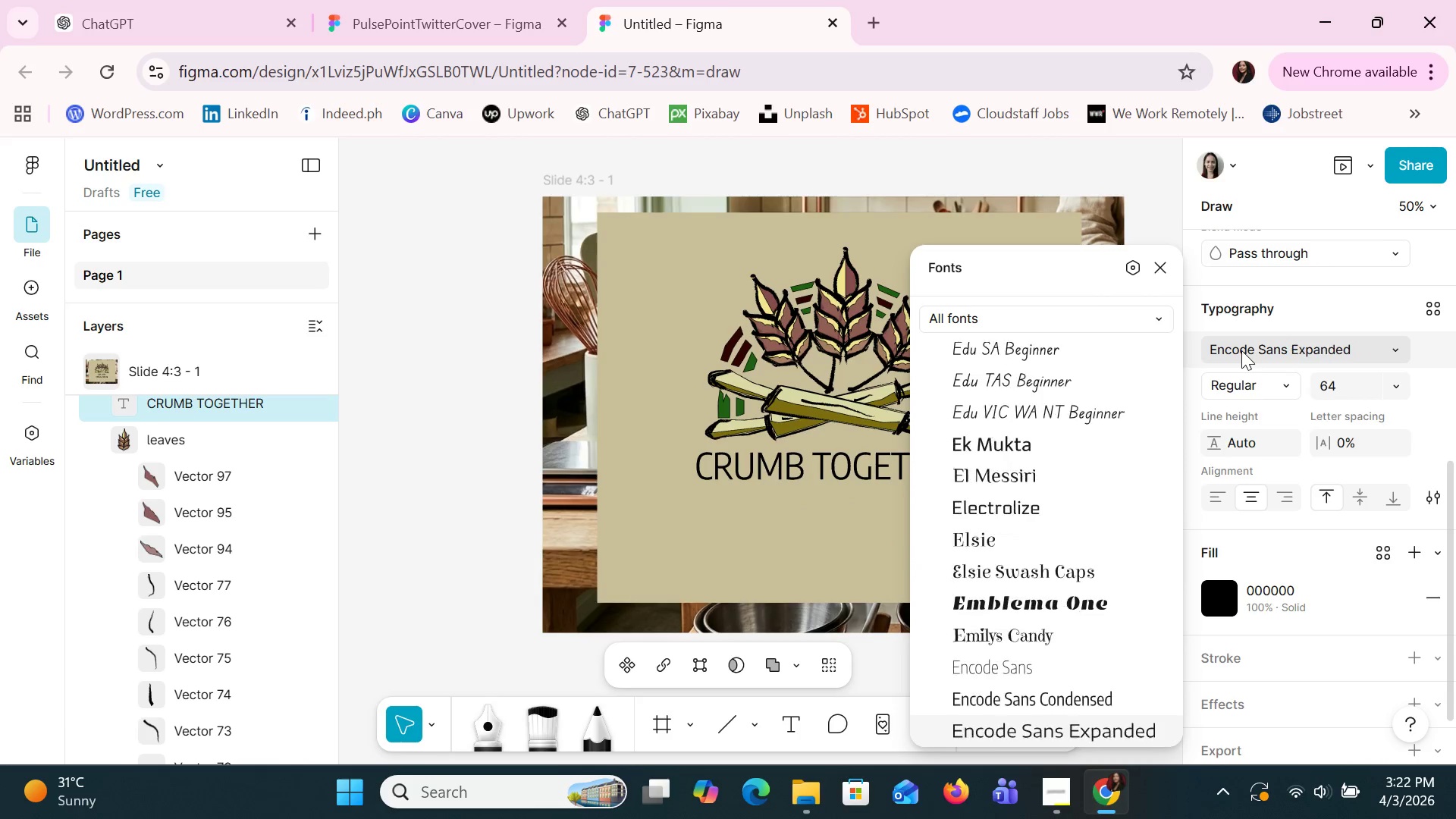 
key(ArrowDown)
 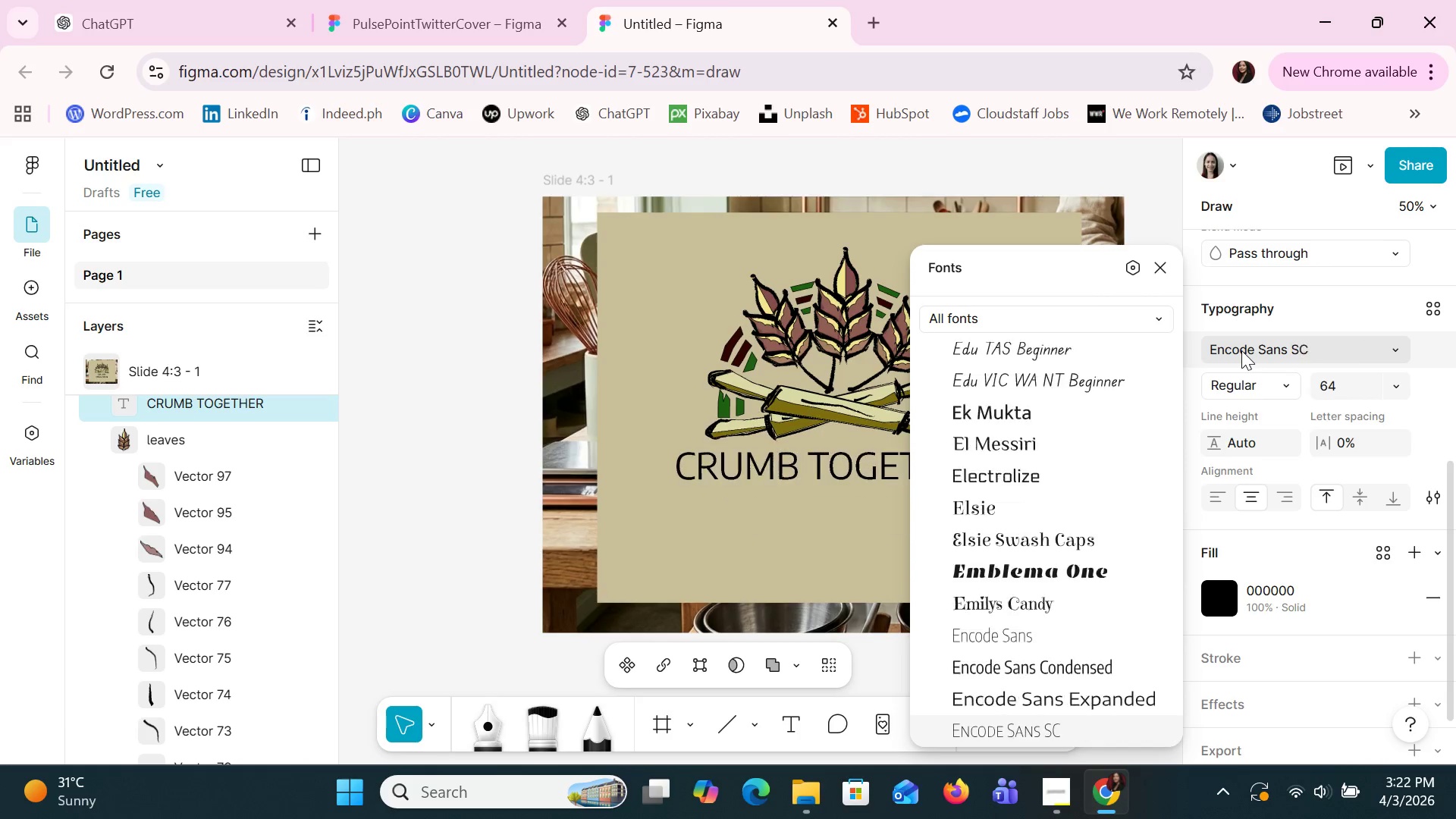 
key(ArrowDown)
 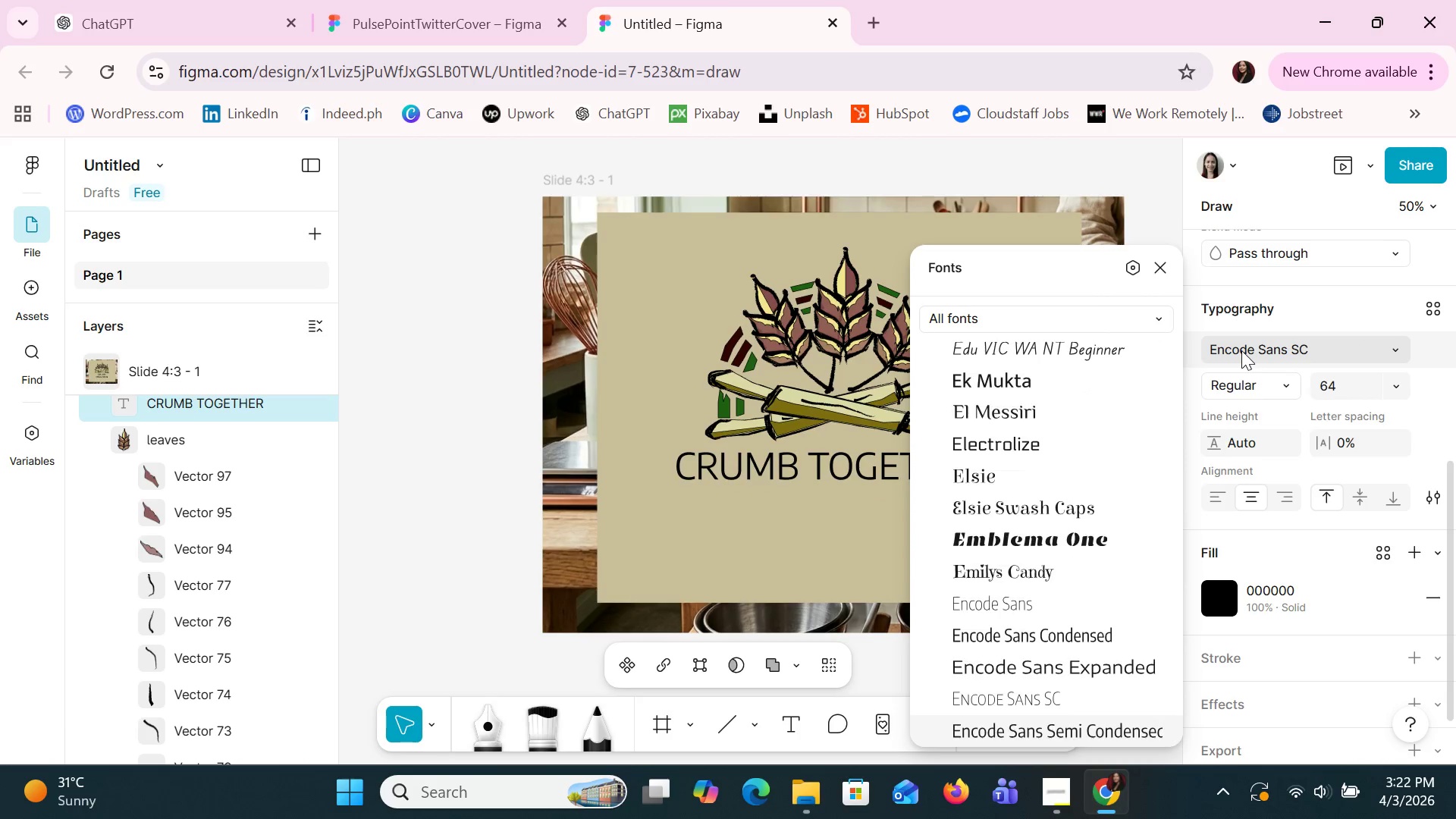 
key(ArrowDown)
 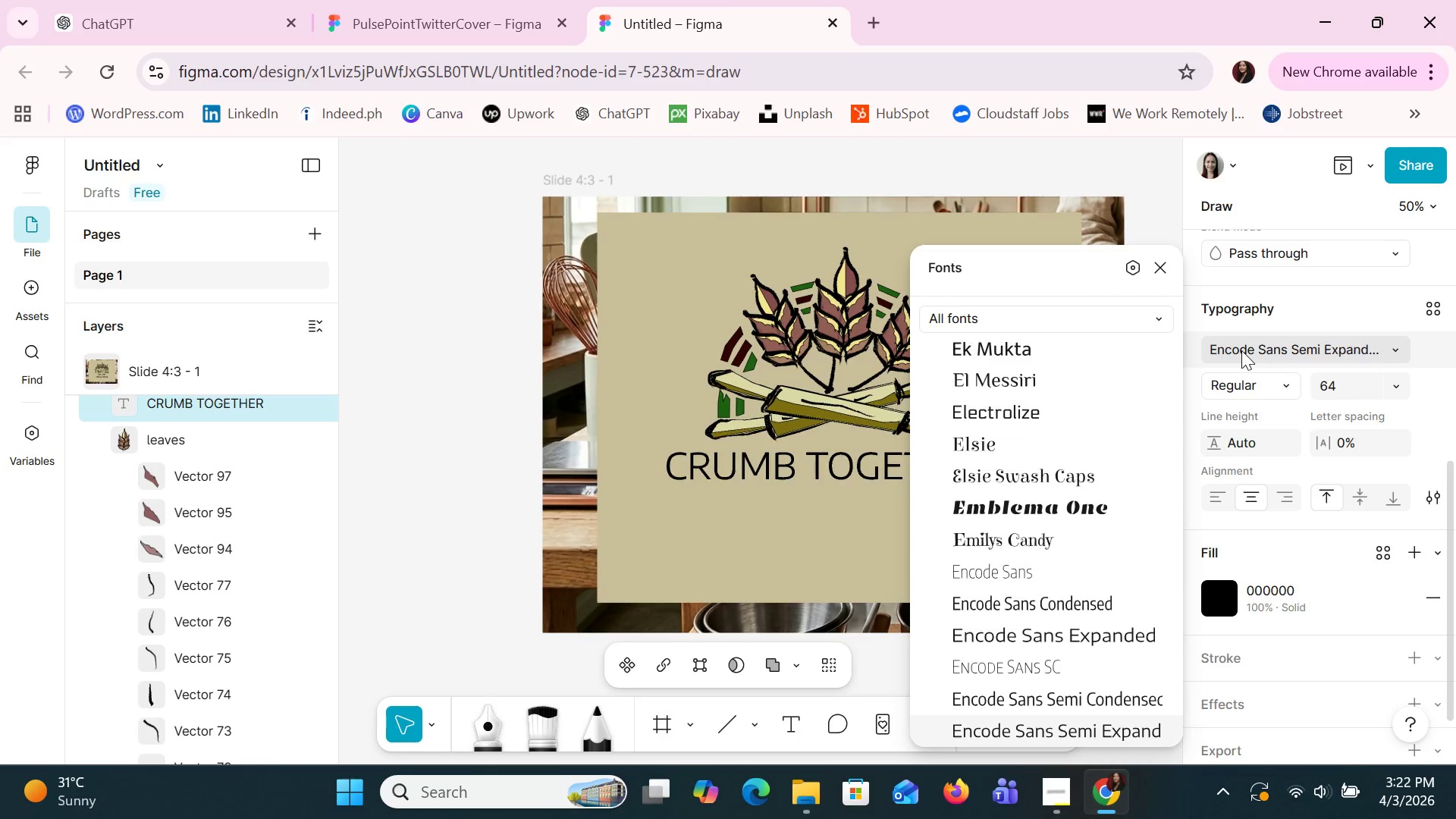 
key(ArrowDown)
 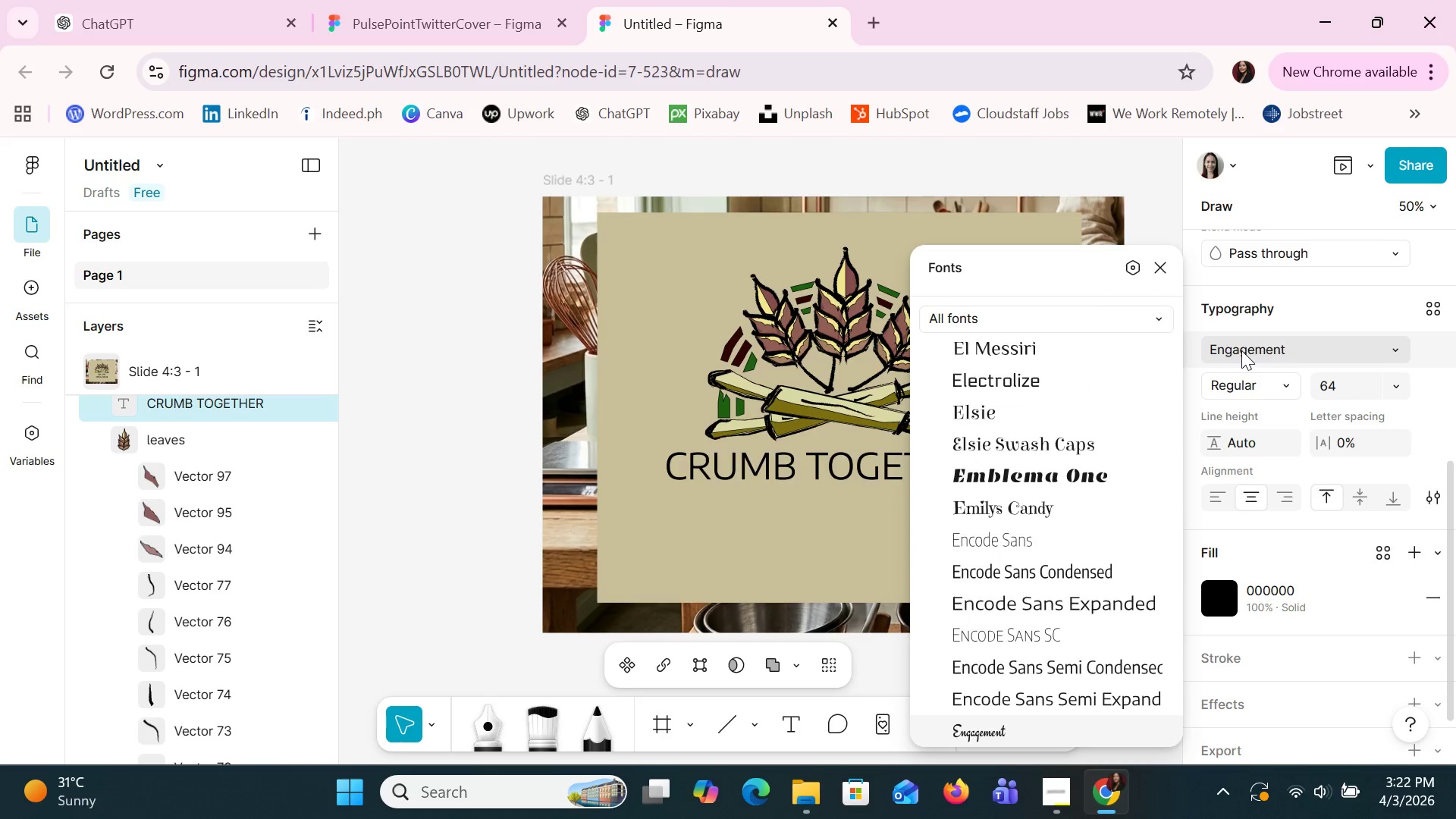 
key(ArrowDown)
 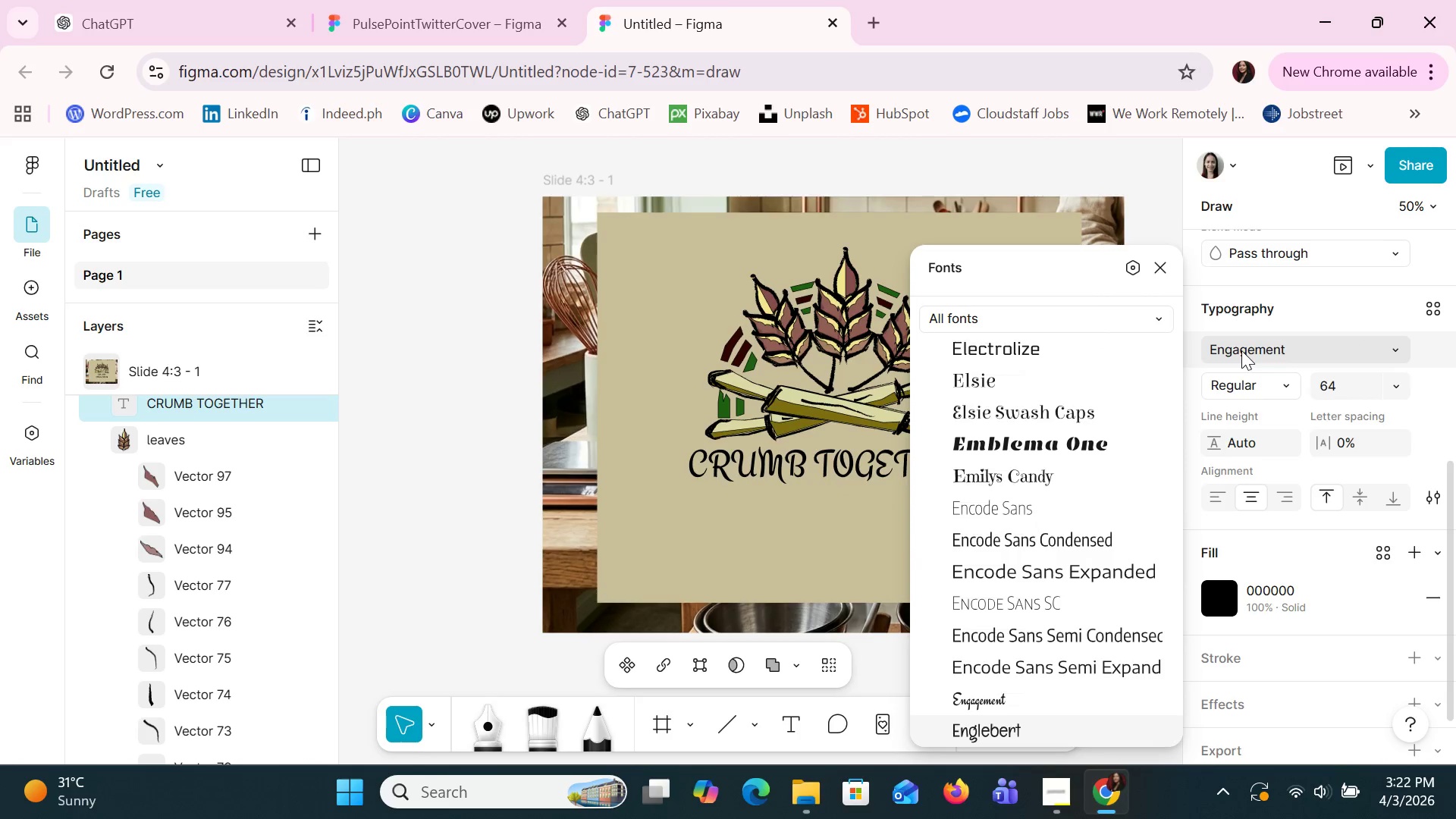 
key(ArrowDown)
 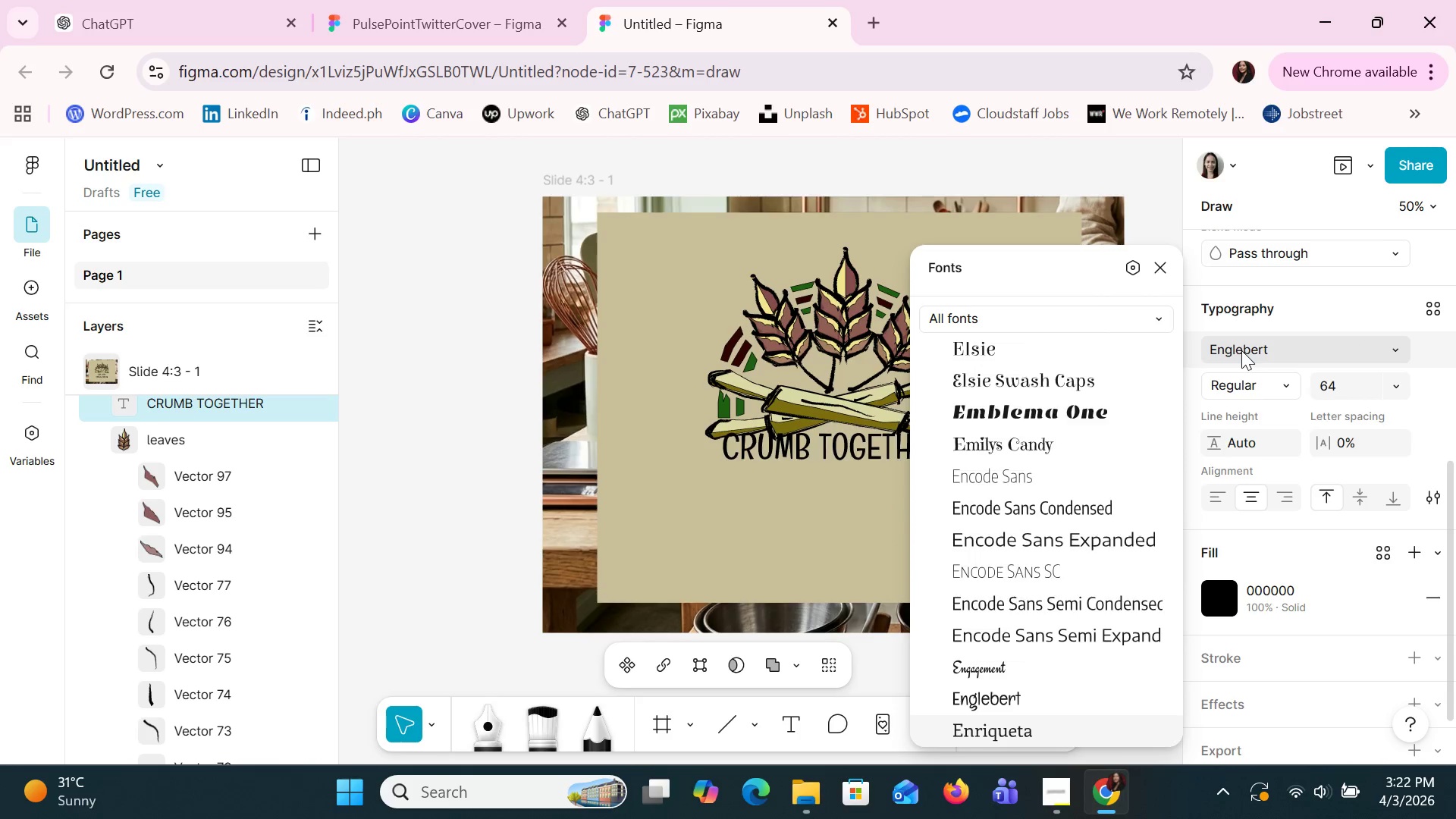 
key(ArrowDown)
 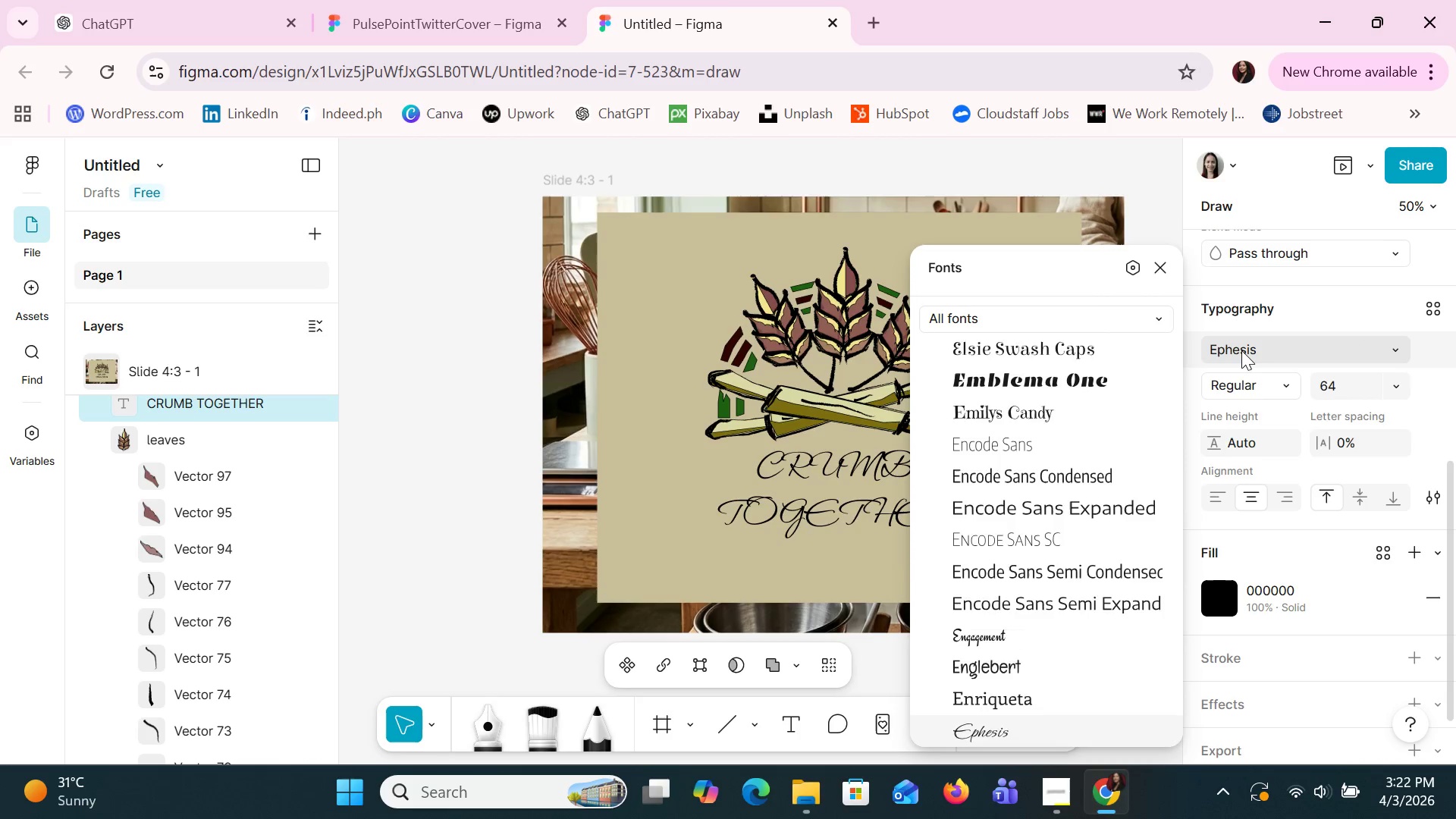 
key(ArrowDown)
 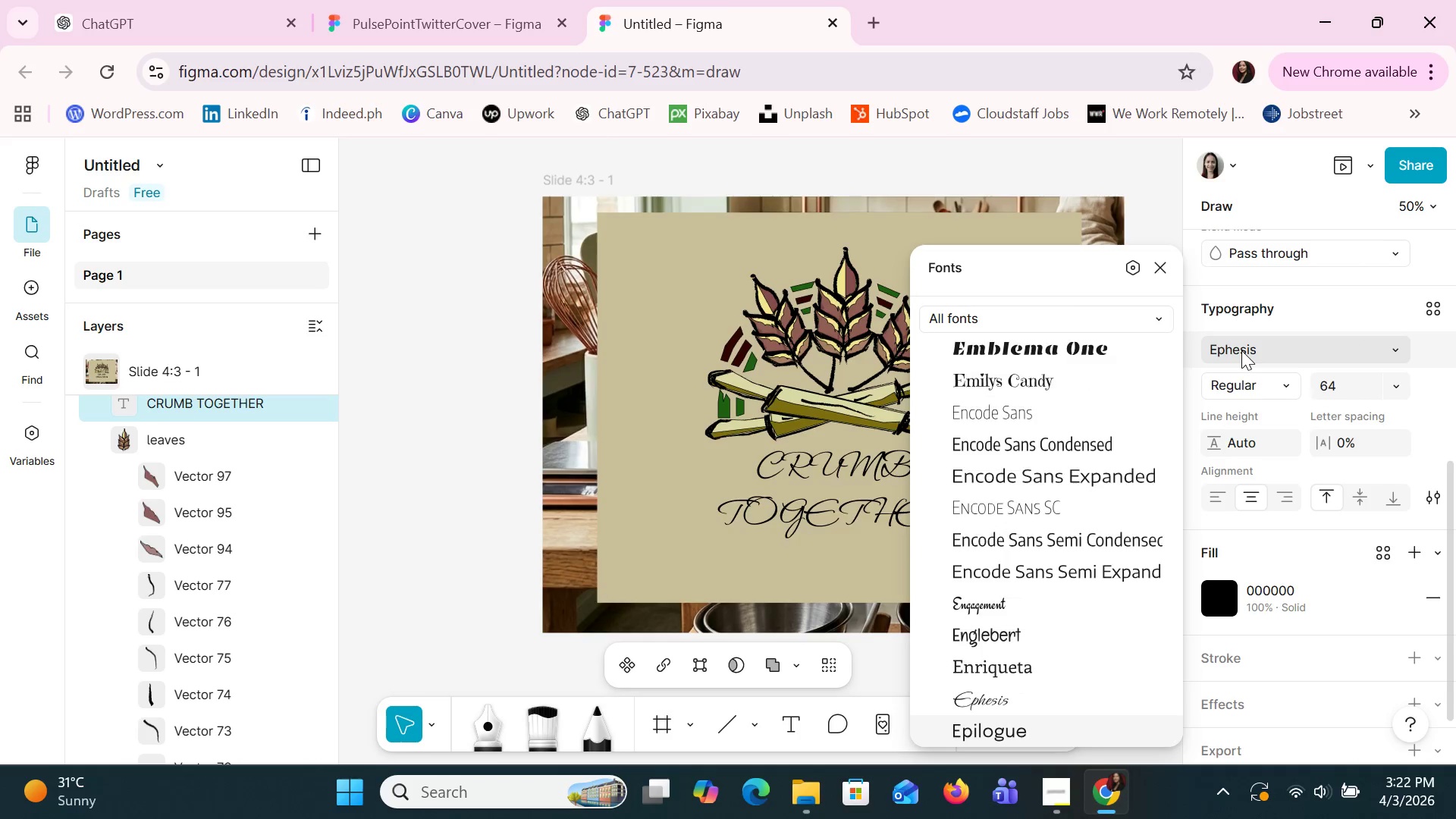 
key(ArrowDown)
 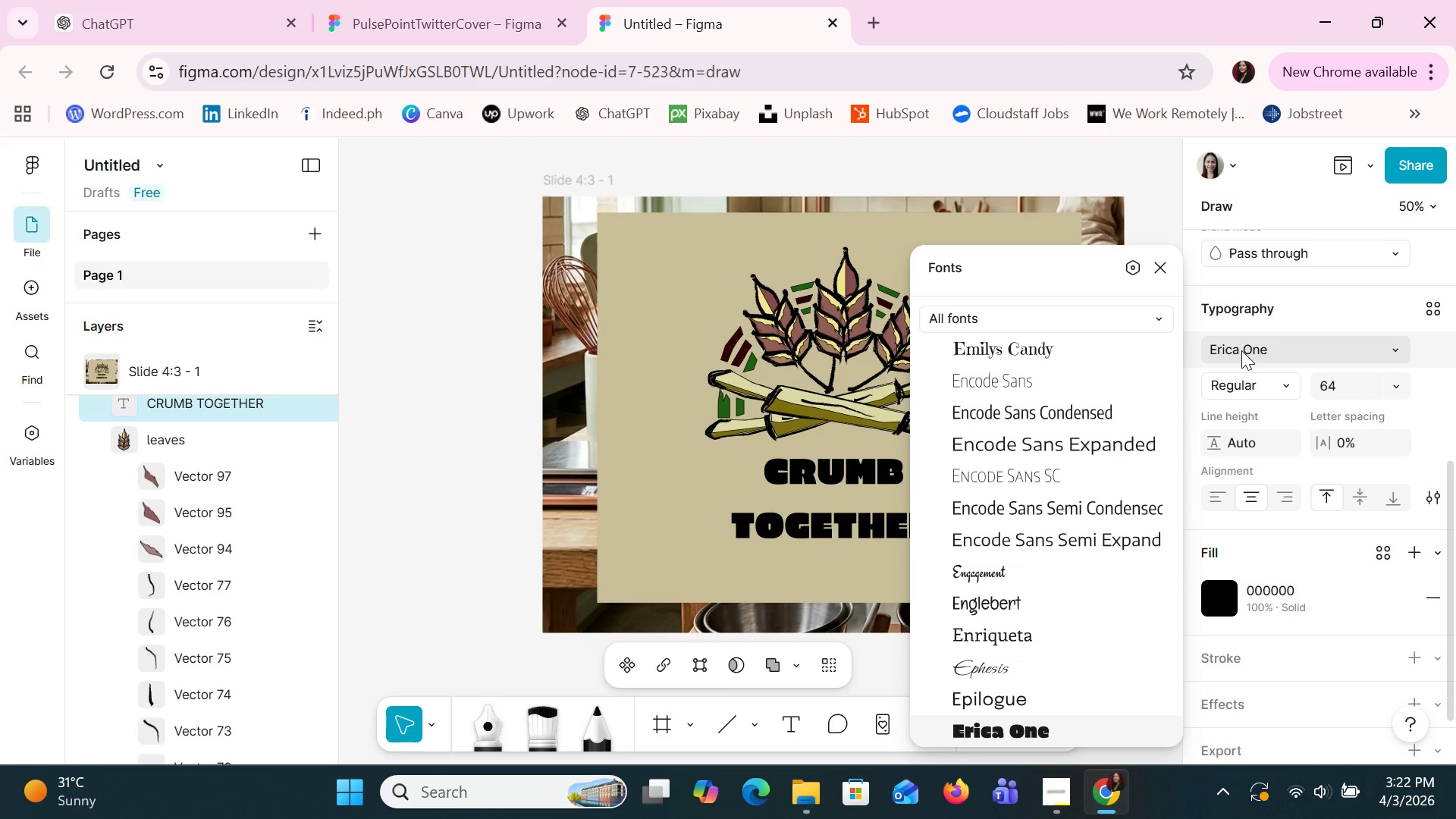 
key(ArrowDown)
 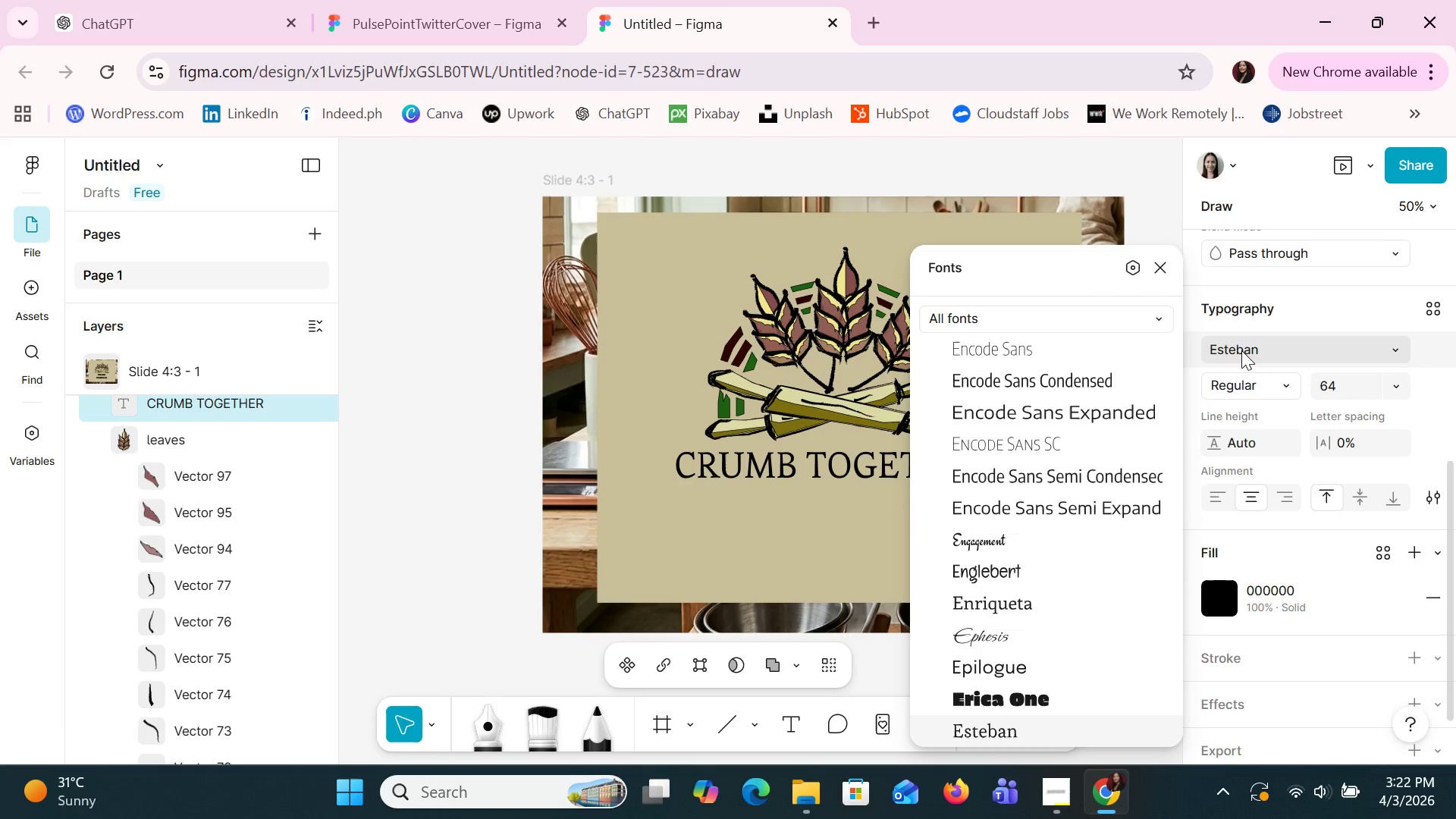 
key(ArrowDown)
 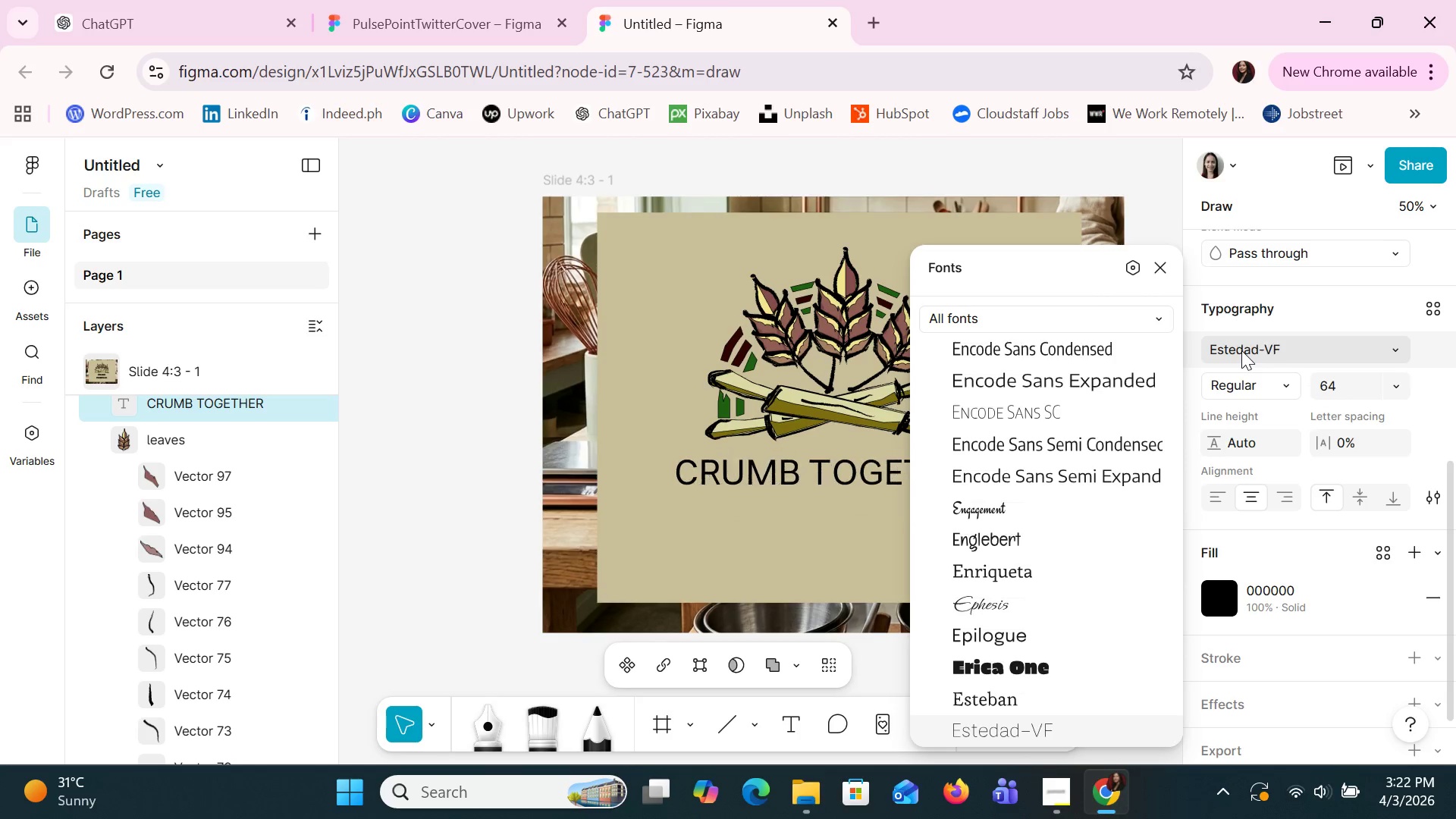 
key(ArrowDown)
 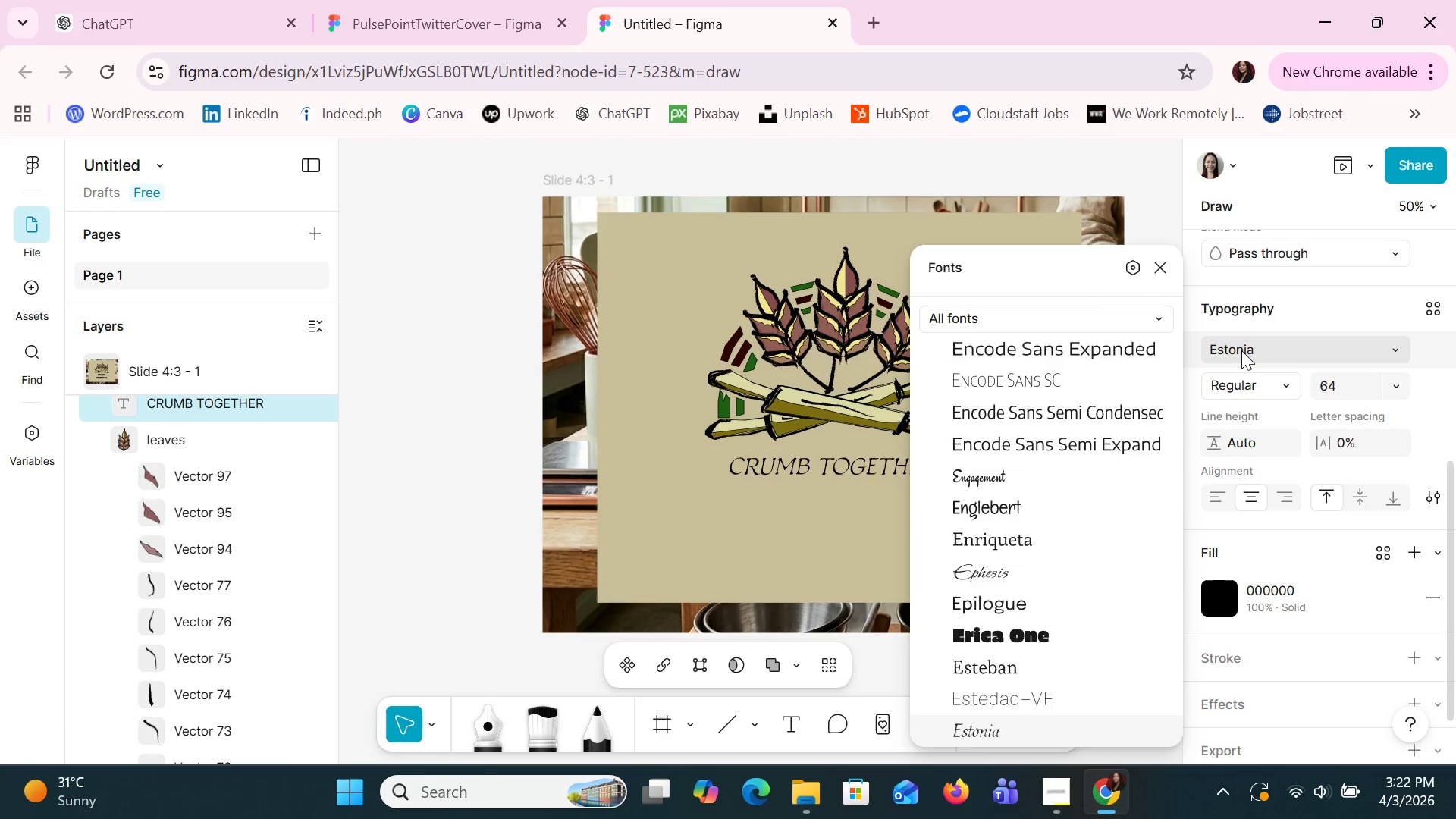 
key(ArrowDown)
 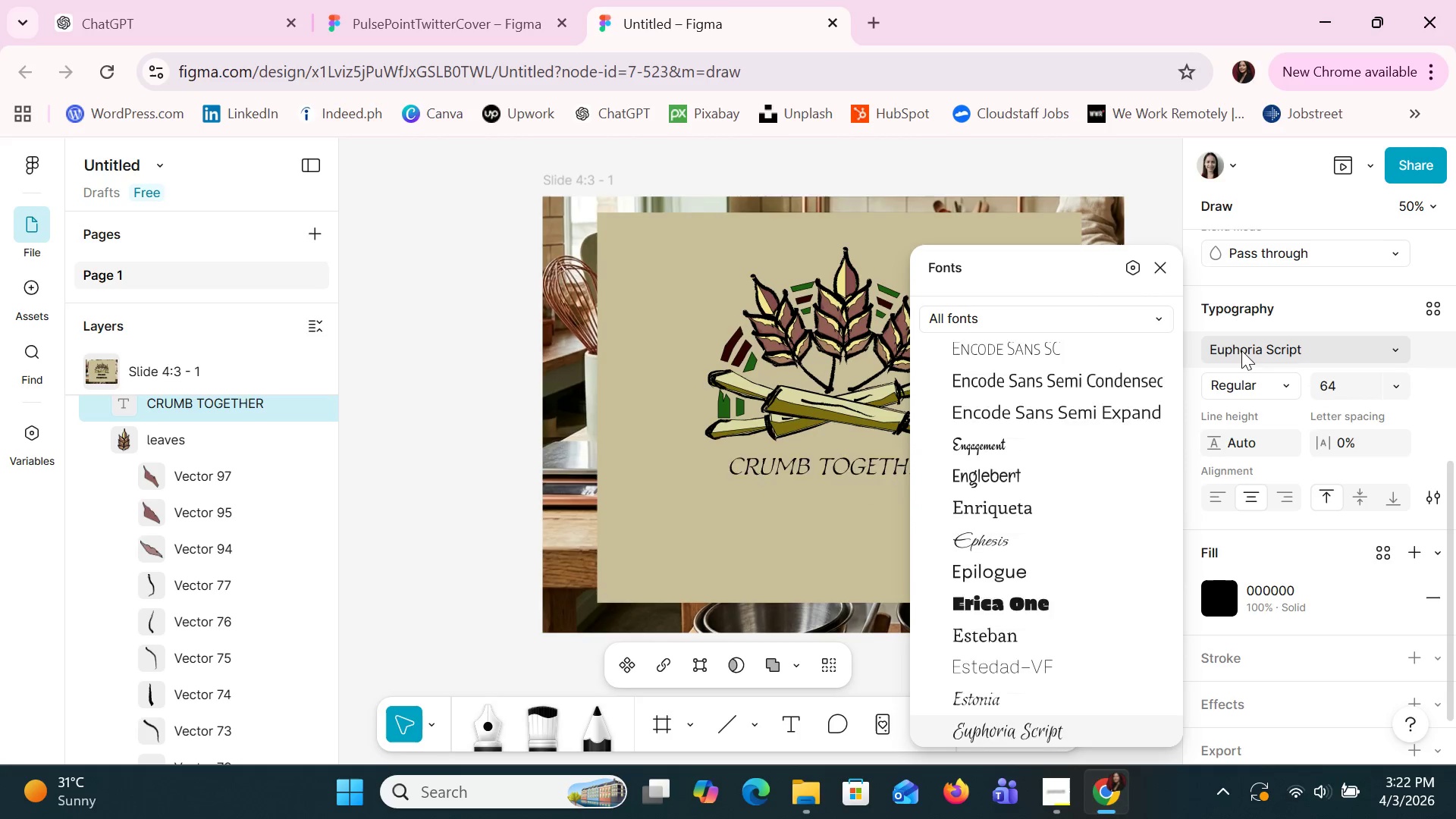 
key(ArrowDown)
 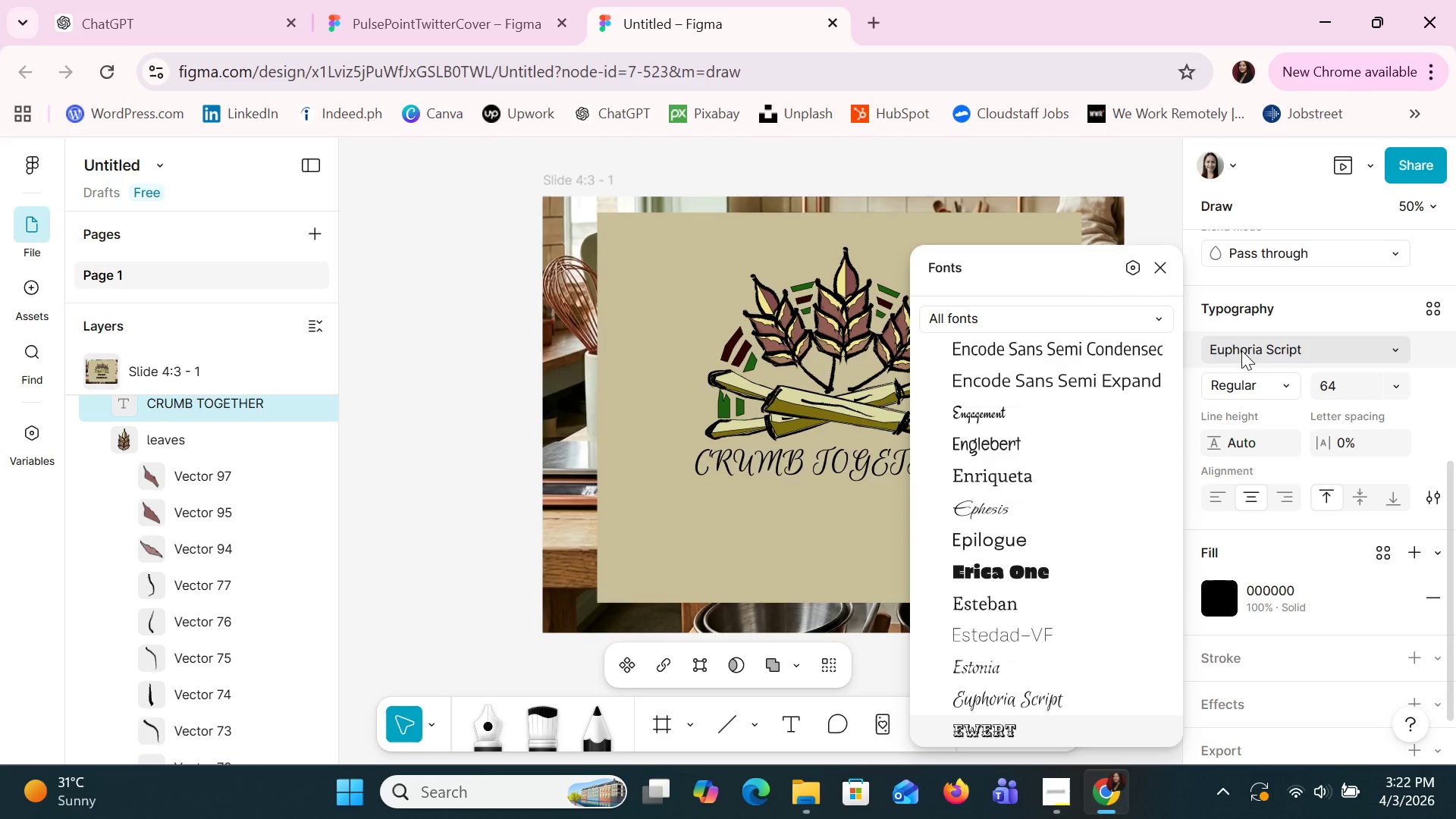 
key(ArrowDown)
 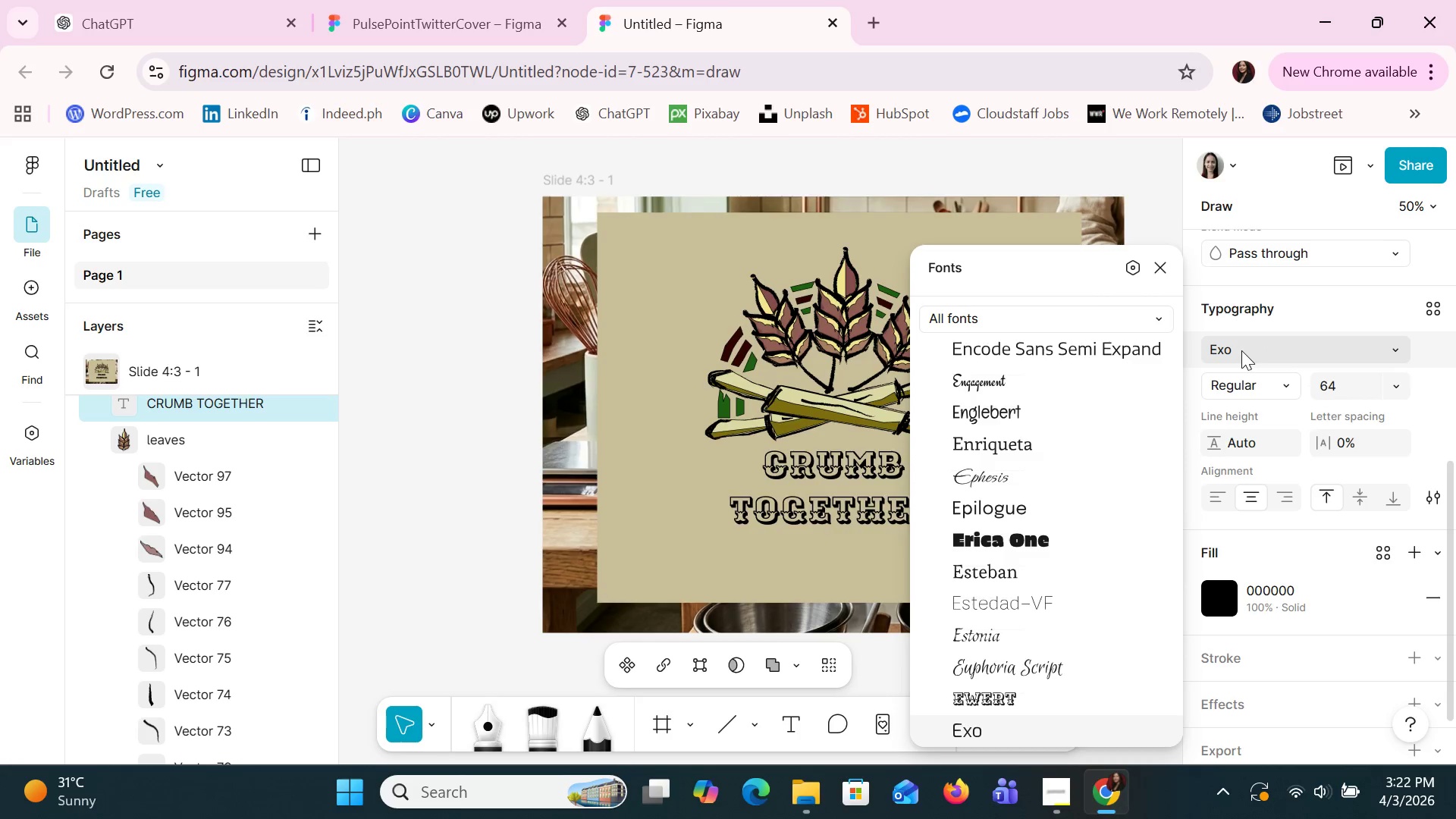 
key(ArrowDown)
 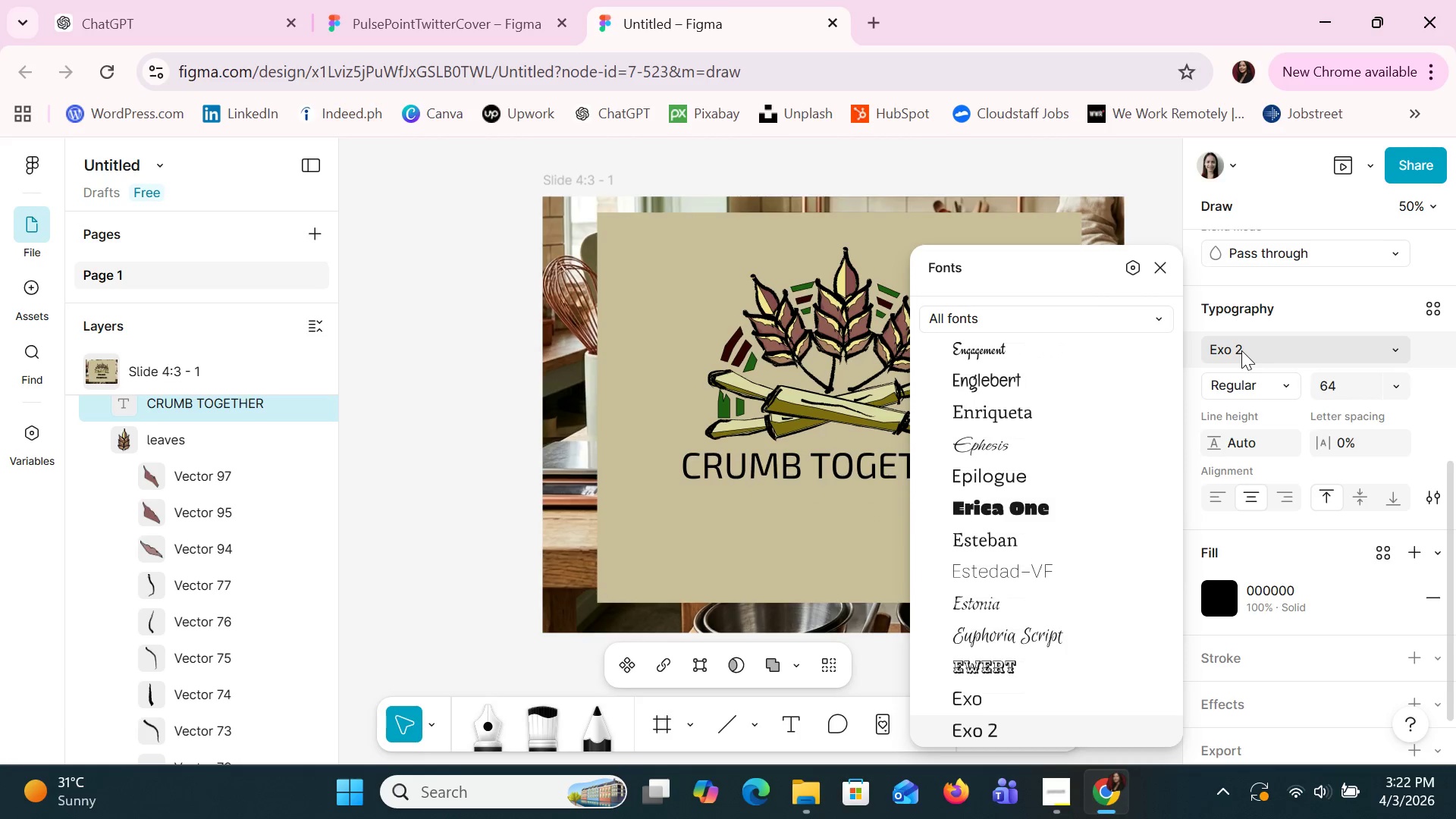 
key(ArrowDown)
 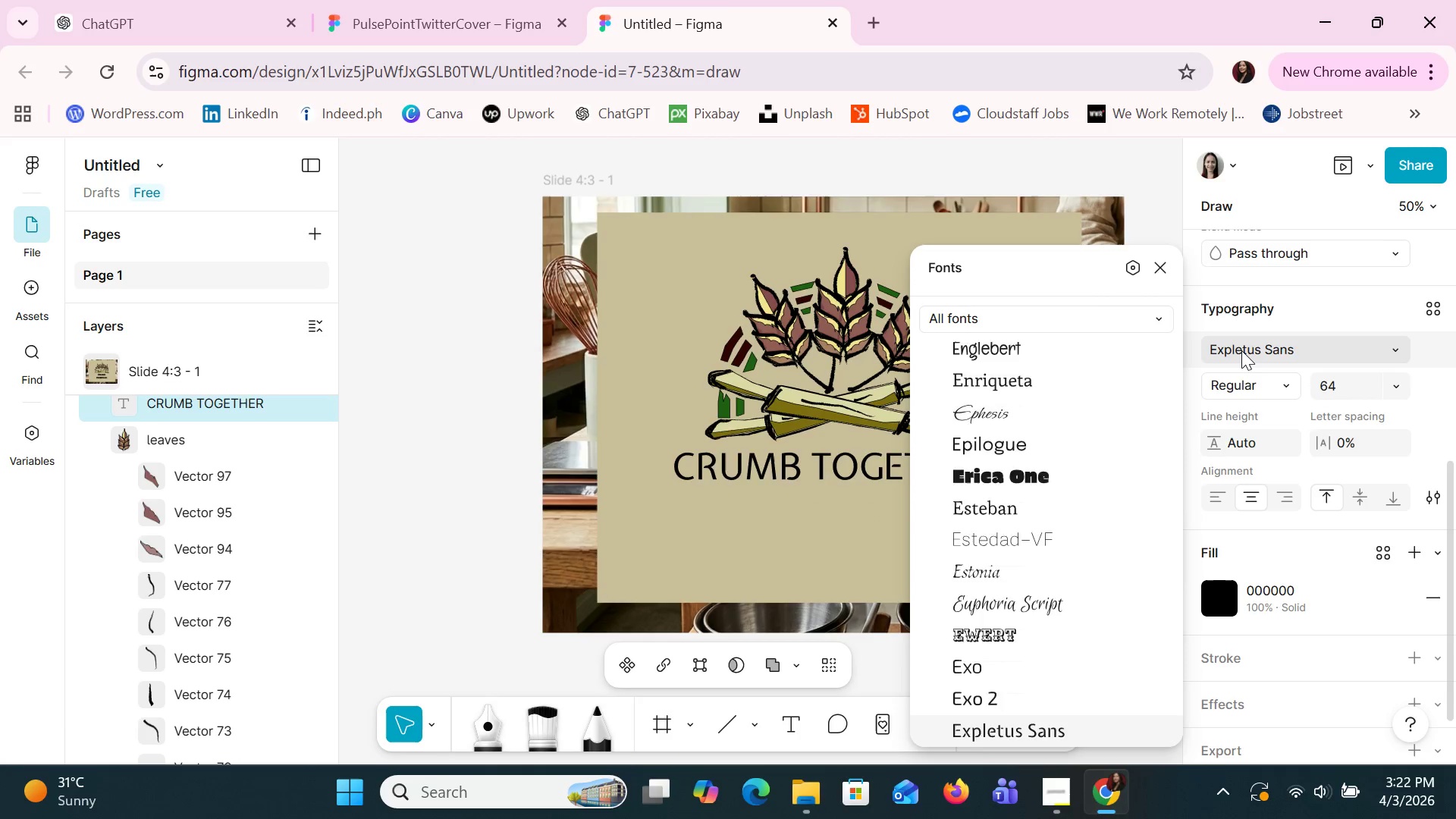 
key(ArrowDown)
 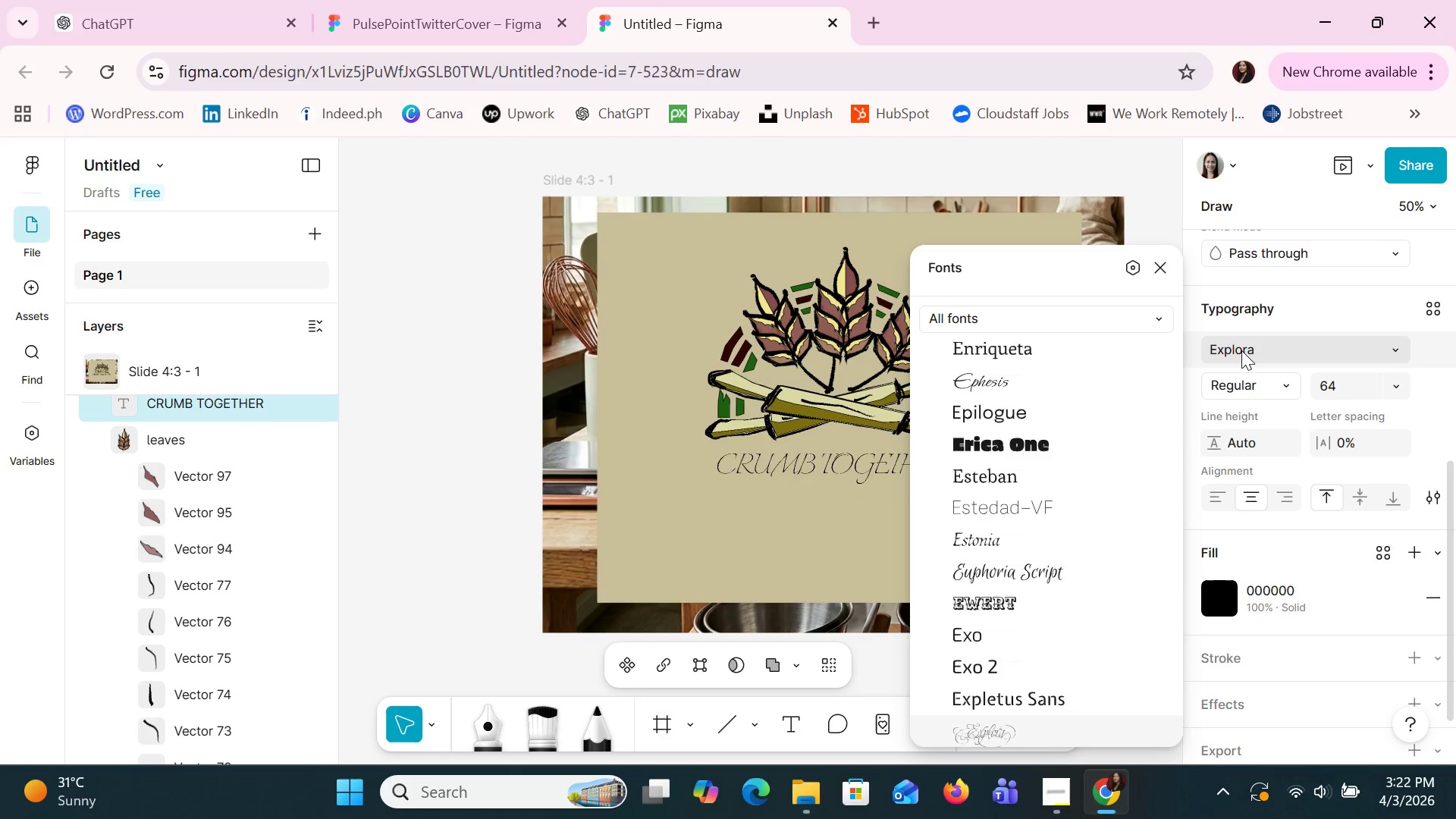 
key(ArrowDown)
 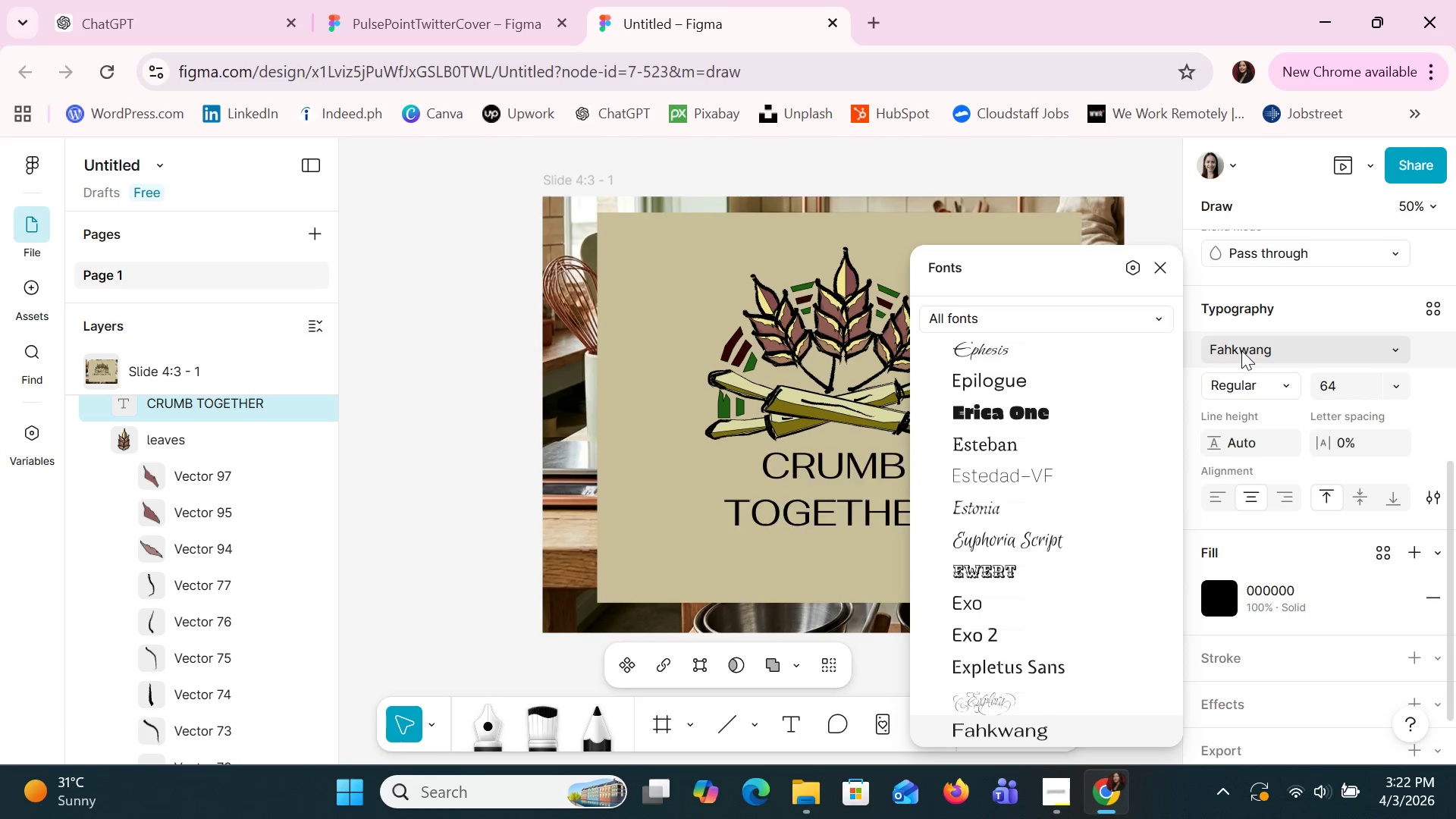 
key(ArrowDown)
 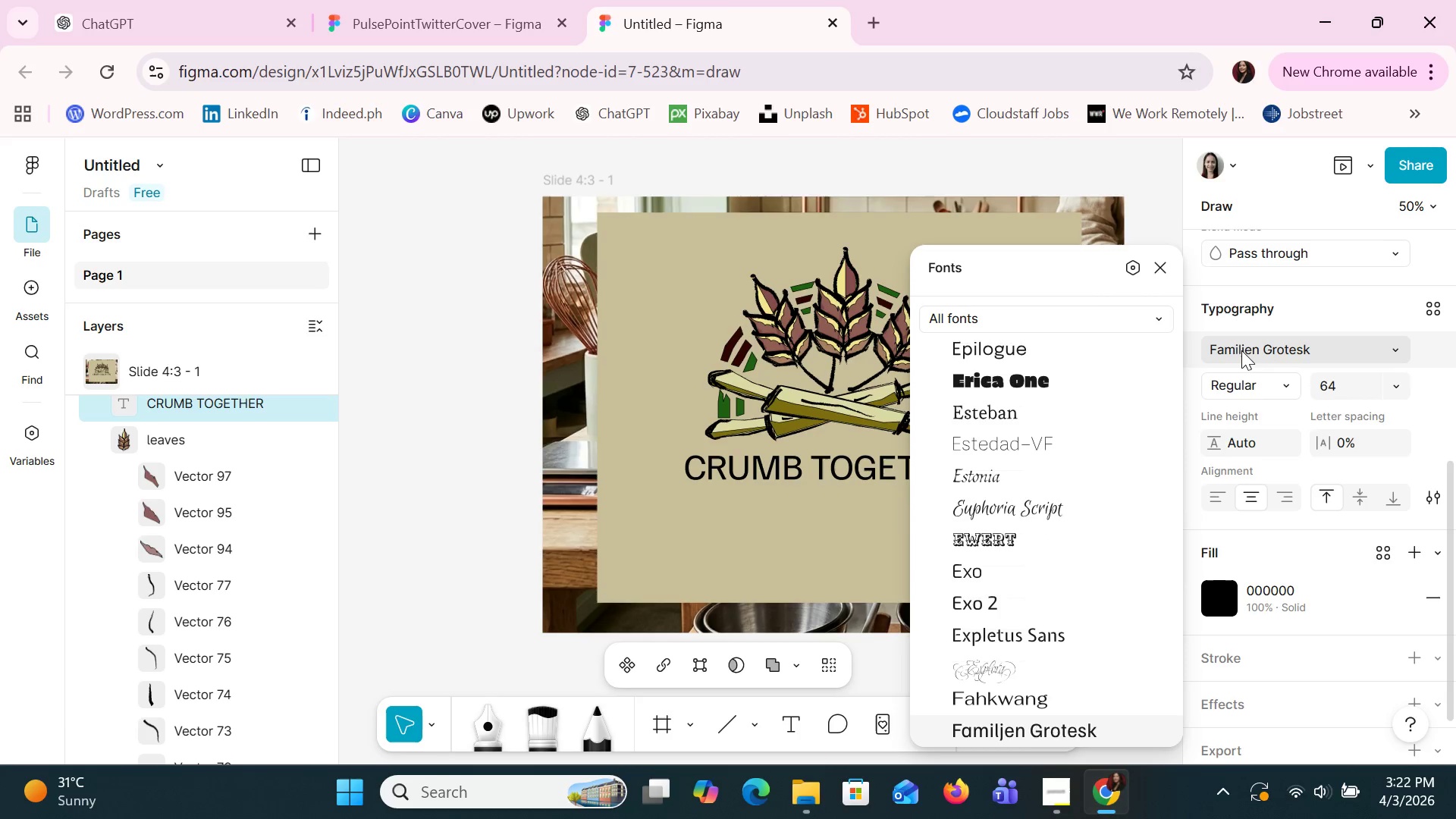 
key(ArrowDown)
 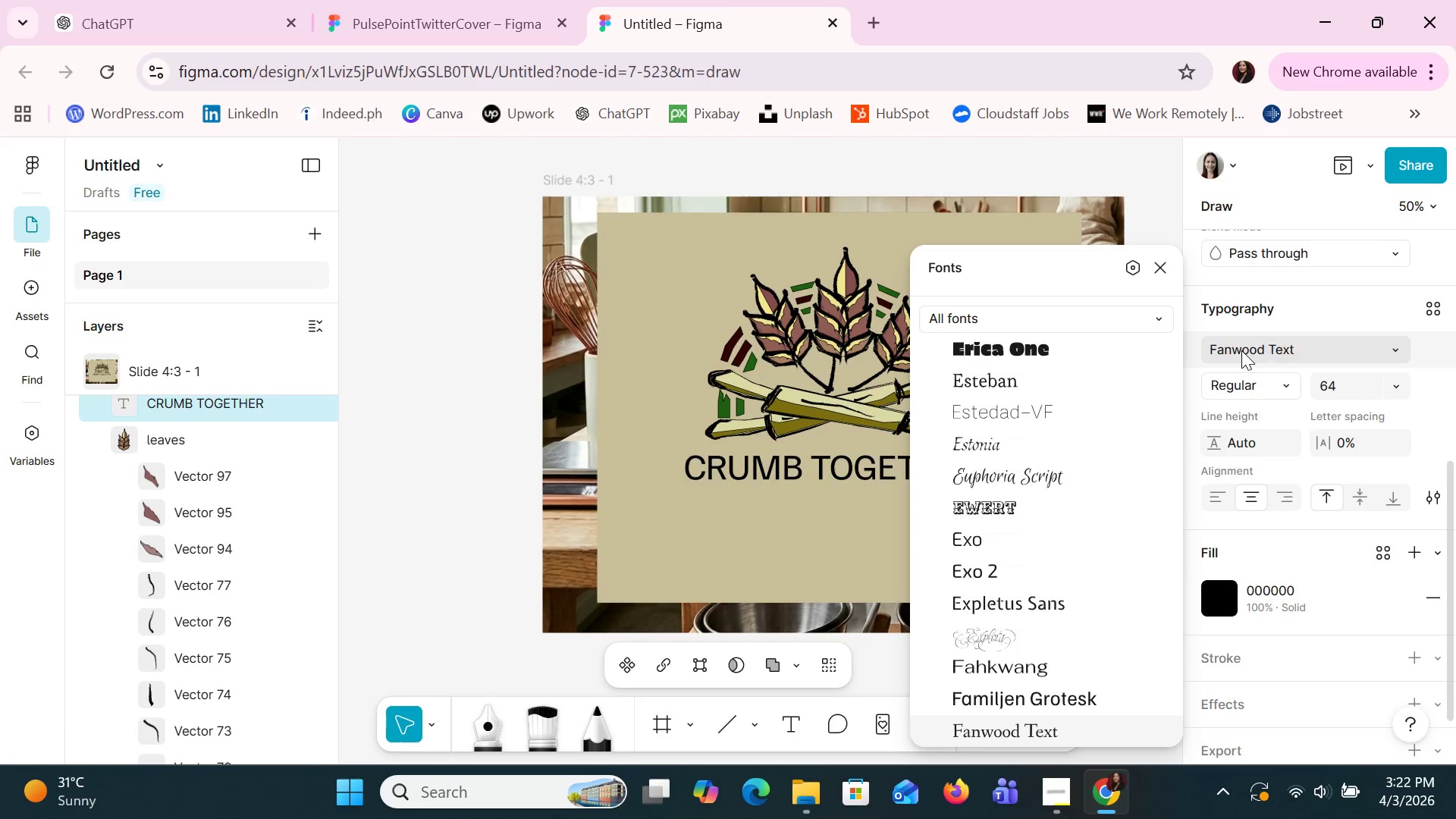 
key(ArrowDown)
 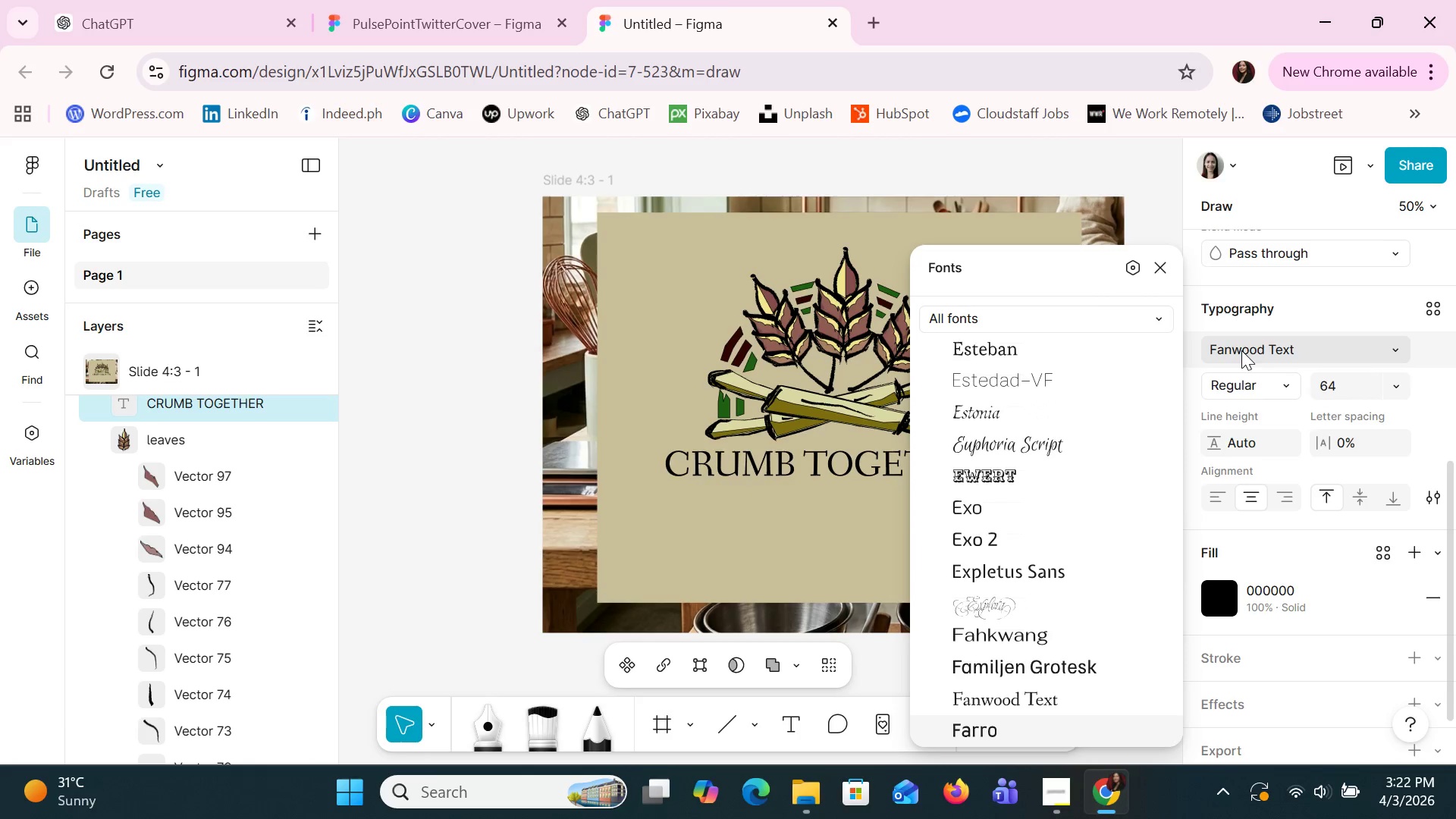 
key(ArrowDown)
 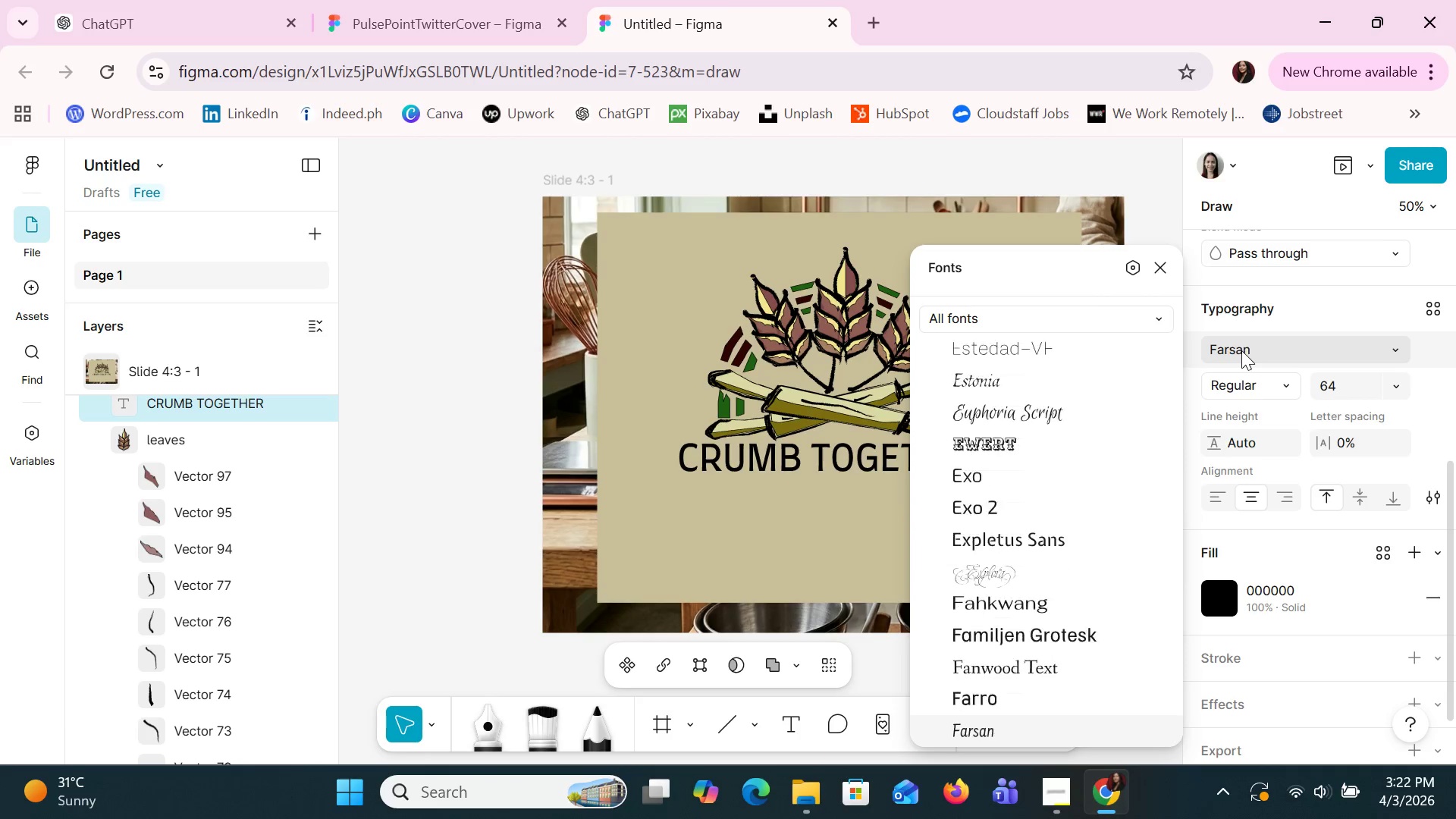 
key(ArrowDown)
 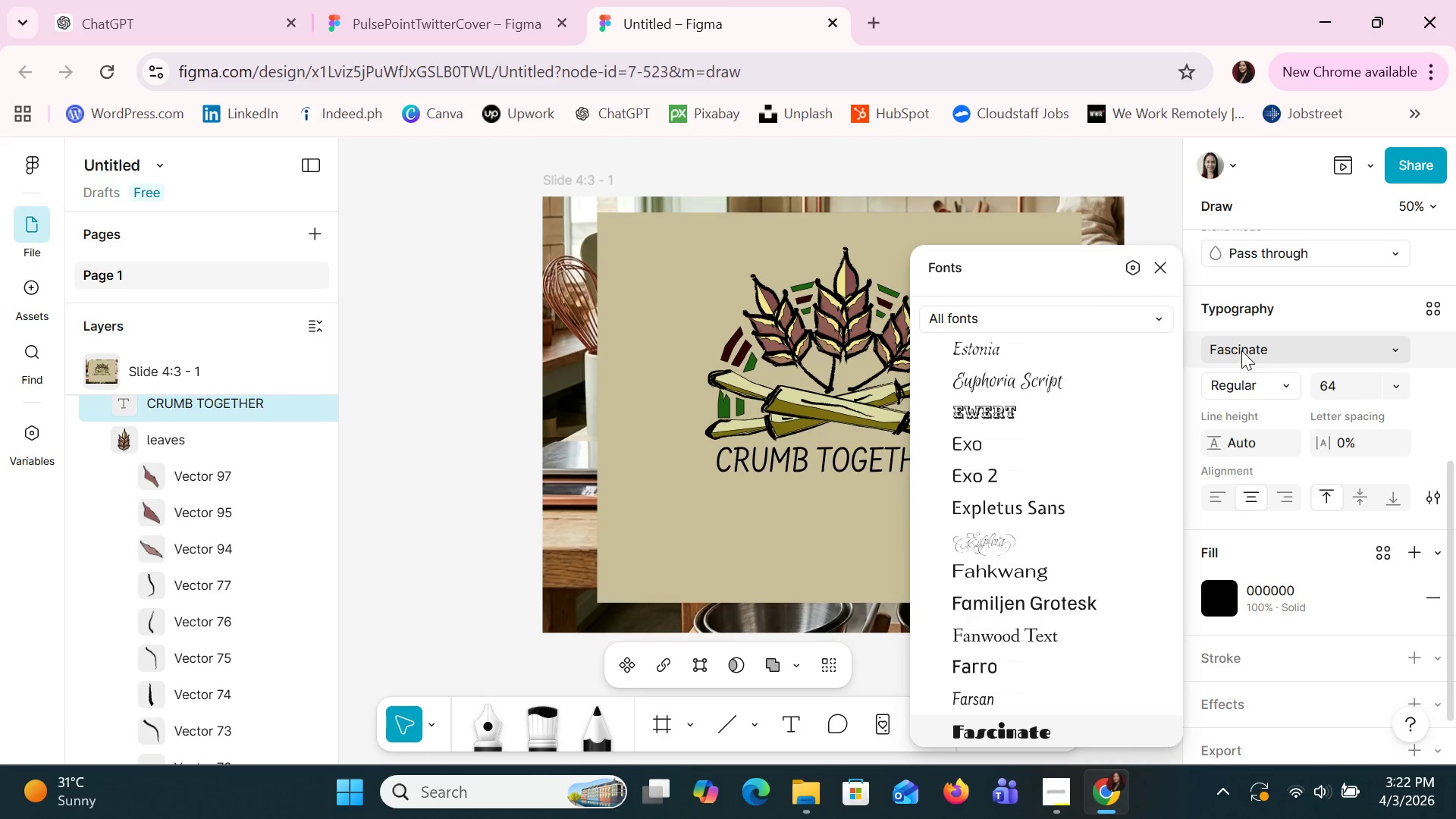 
key(ArrowDown)
 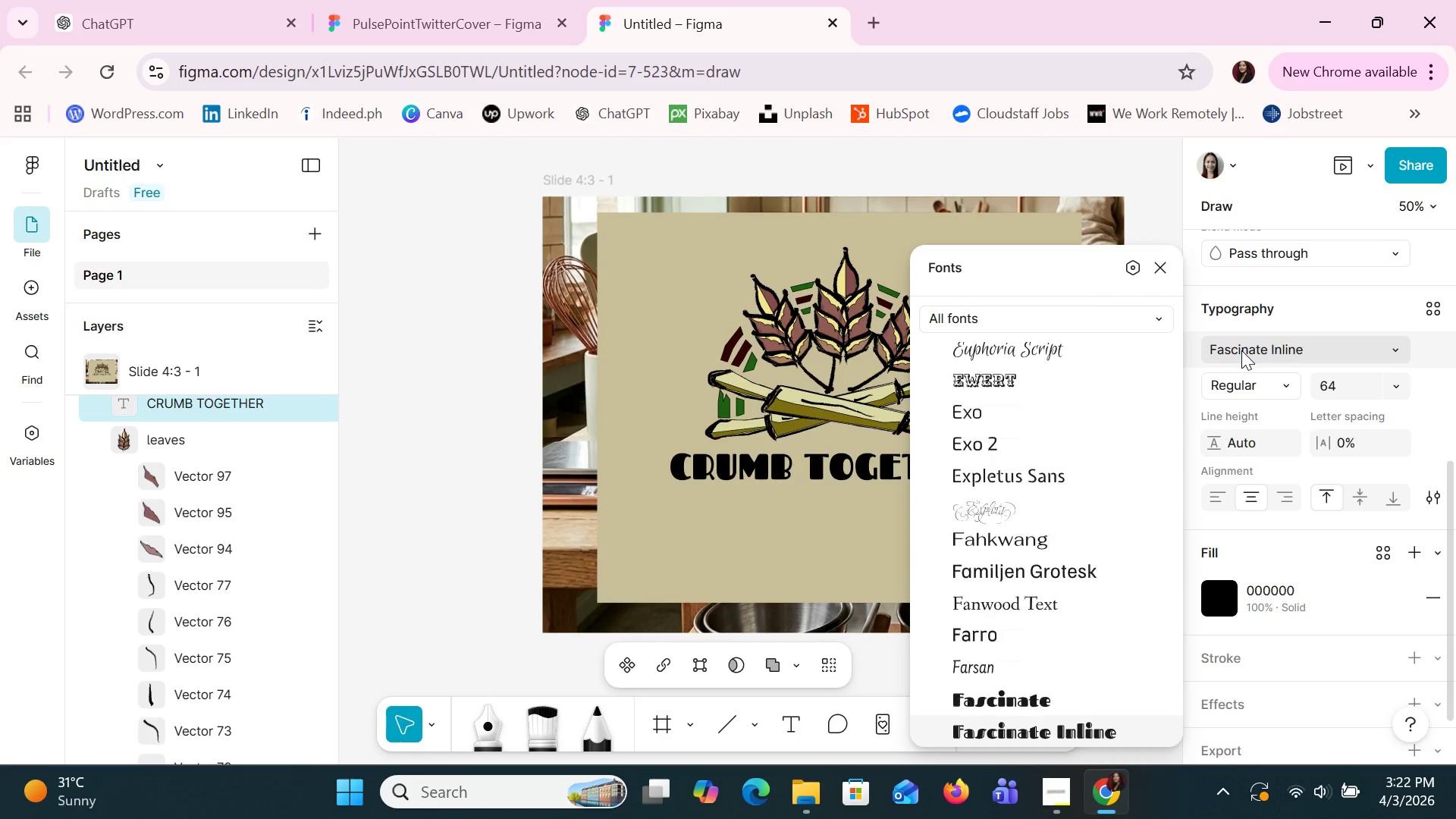 
key(ArrowDown)
 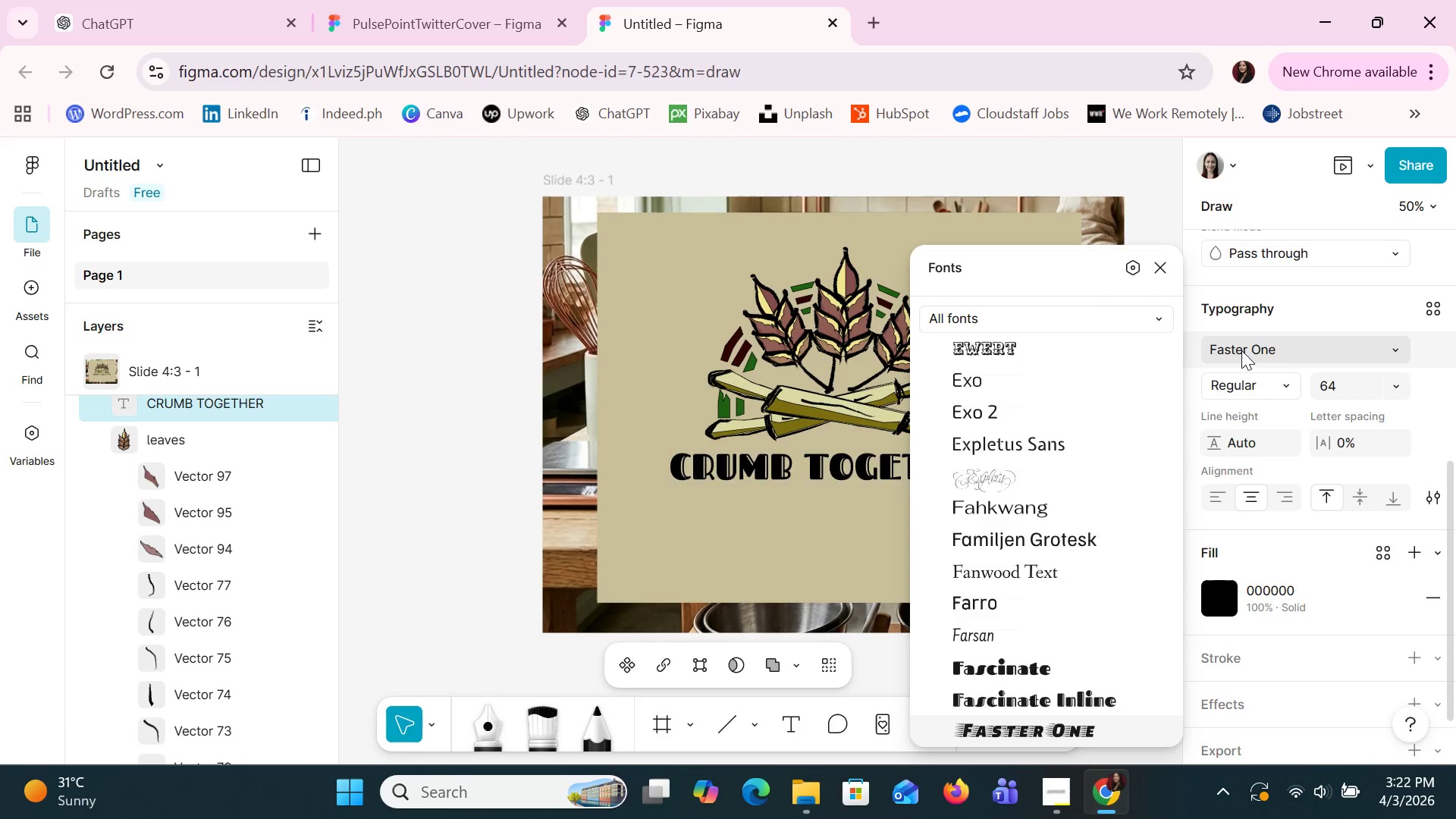 
key(ArrowDown)
 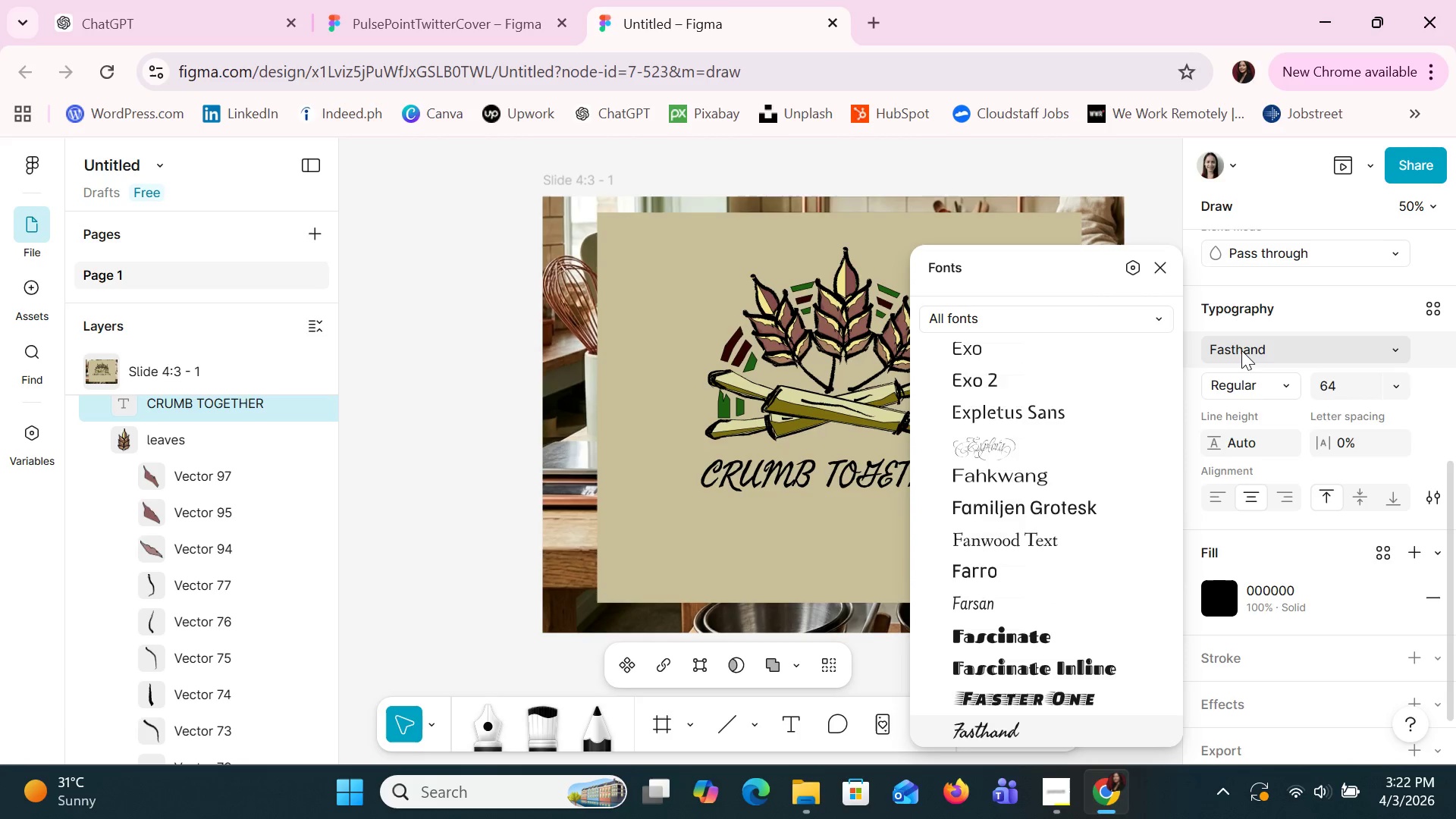 
key(ArrowDown)
 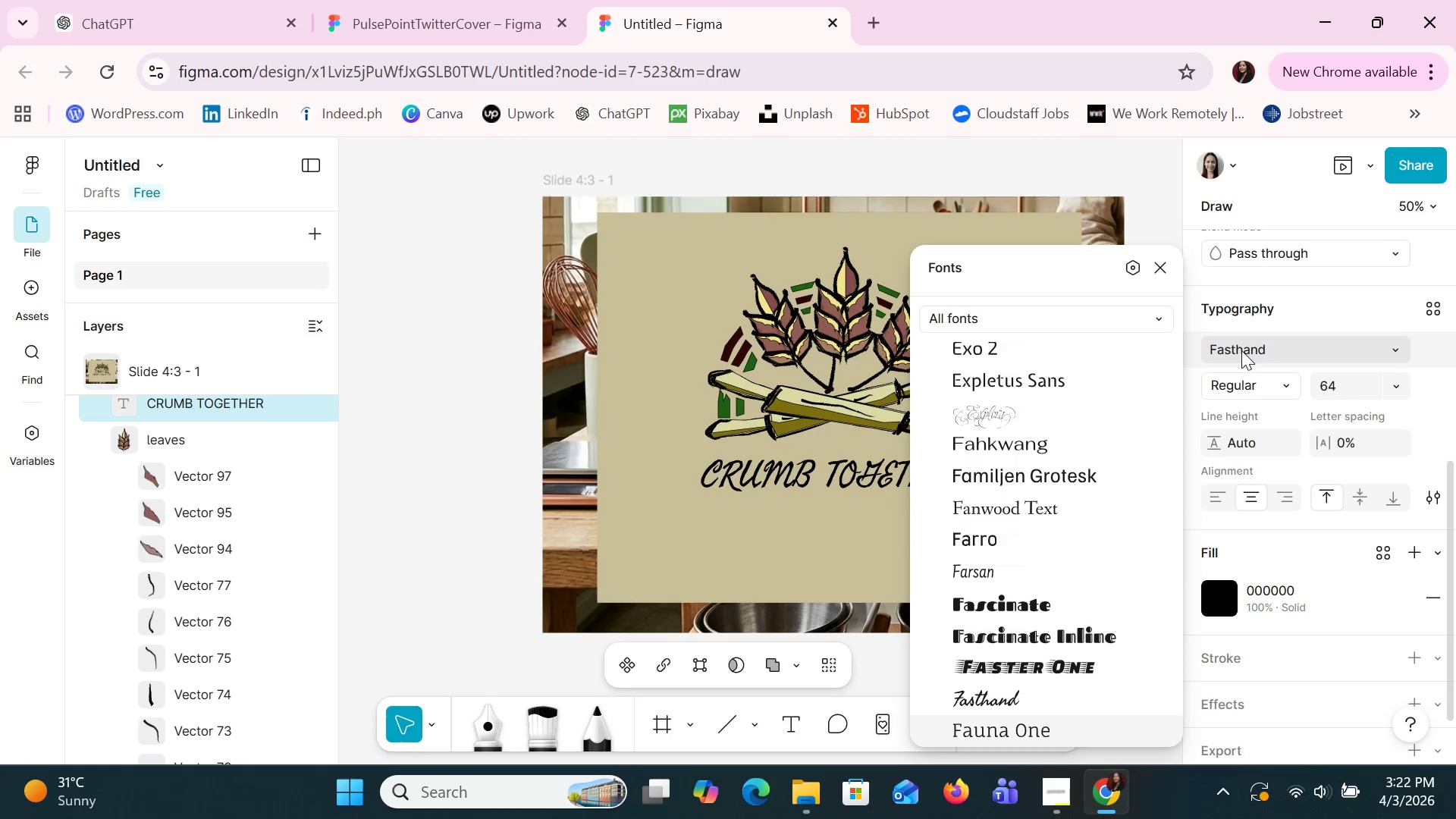 
key(ArrowDown)
 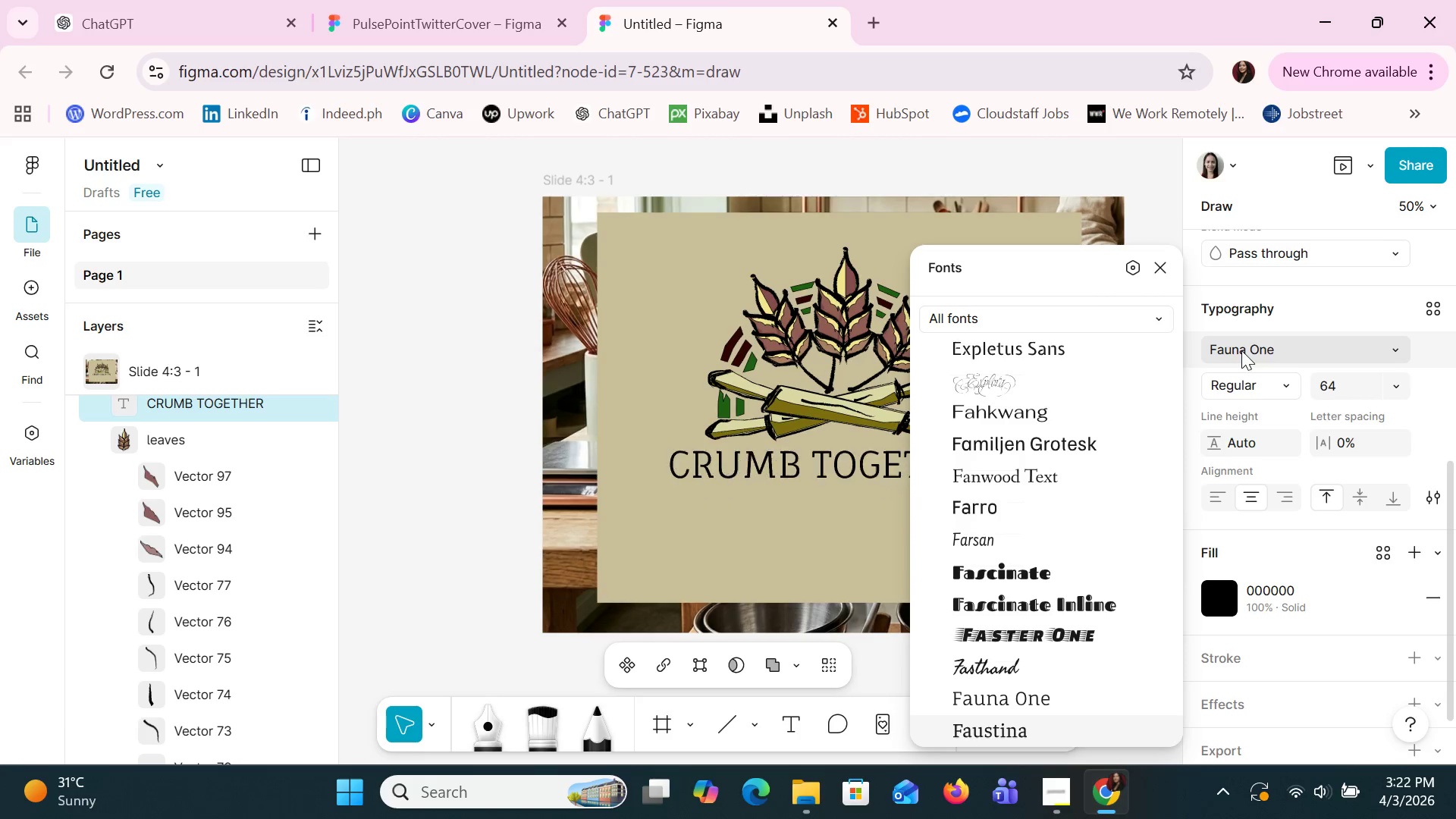 
key(ArrowDown)
 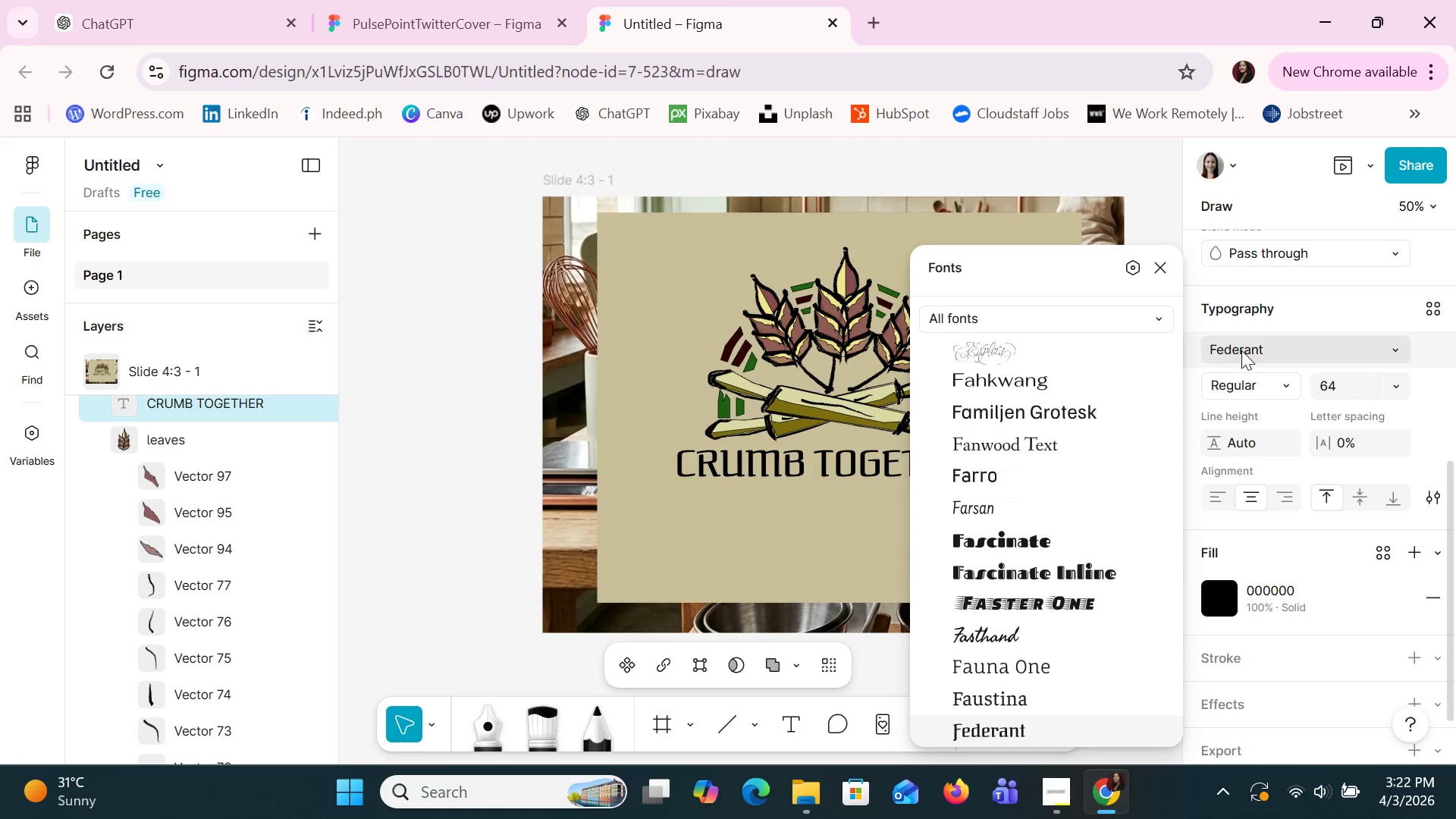 
key(ArrowDown)
 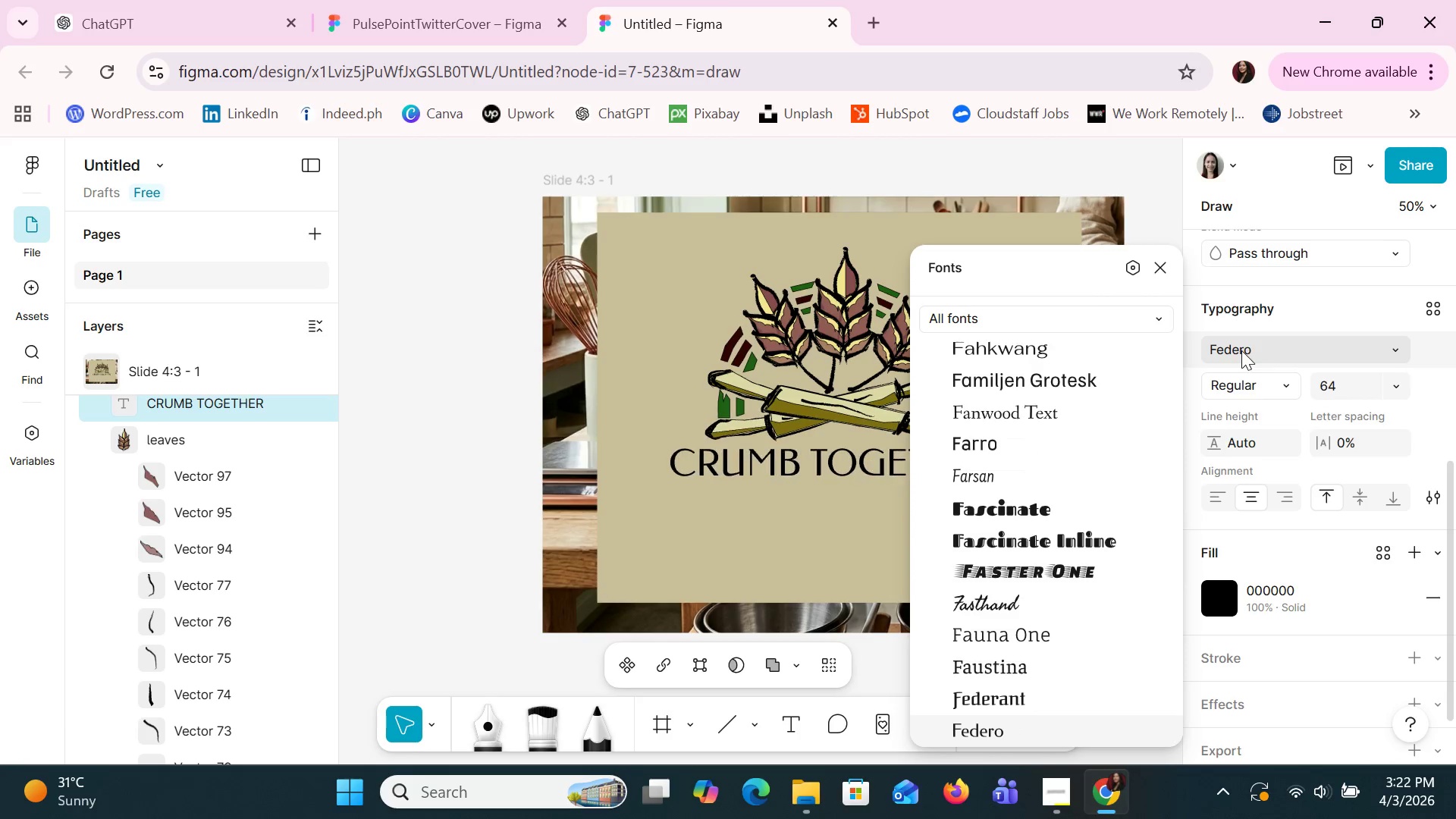 
key(ArrowDown)
 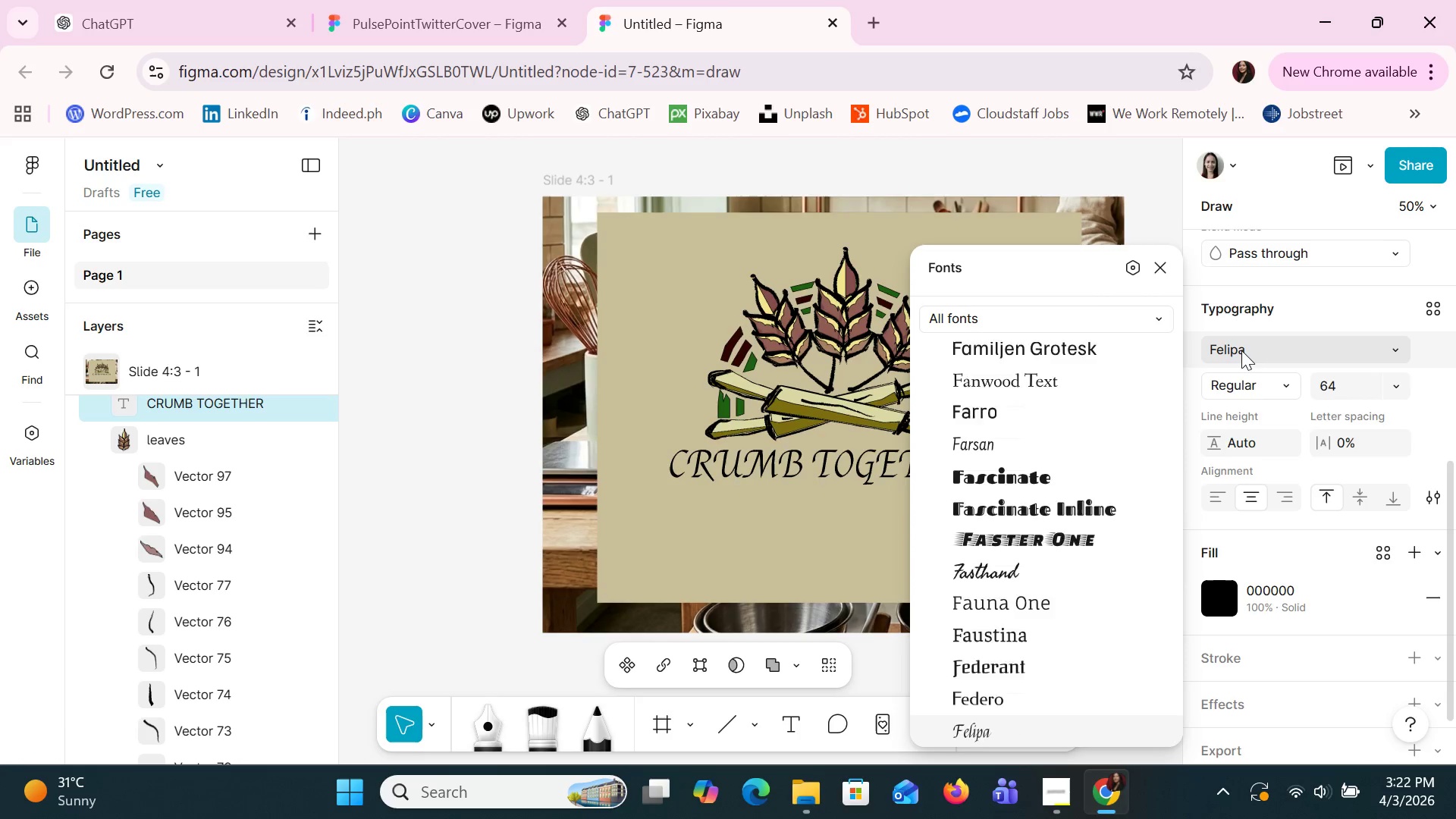 
key(ArrowDown)
 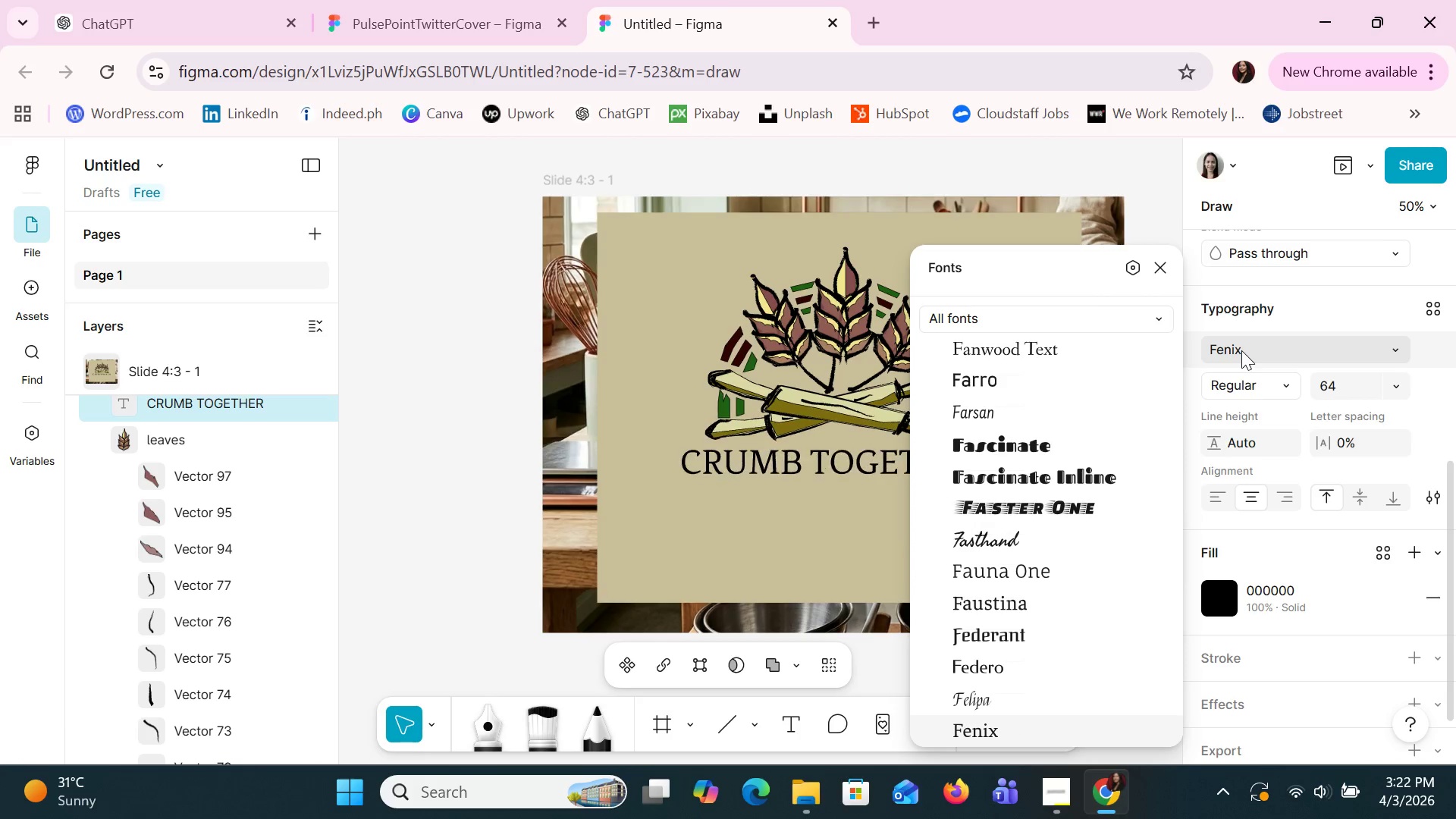 
key(ArrowDown)
 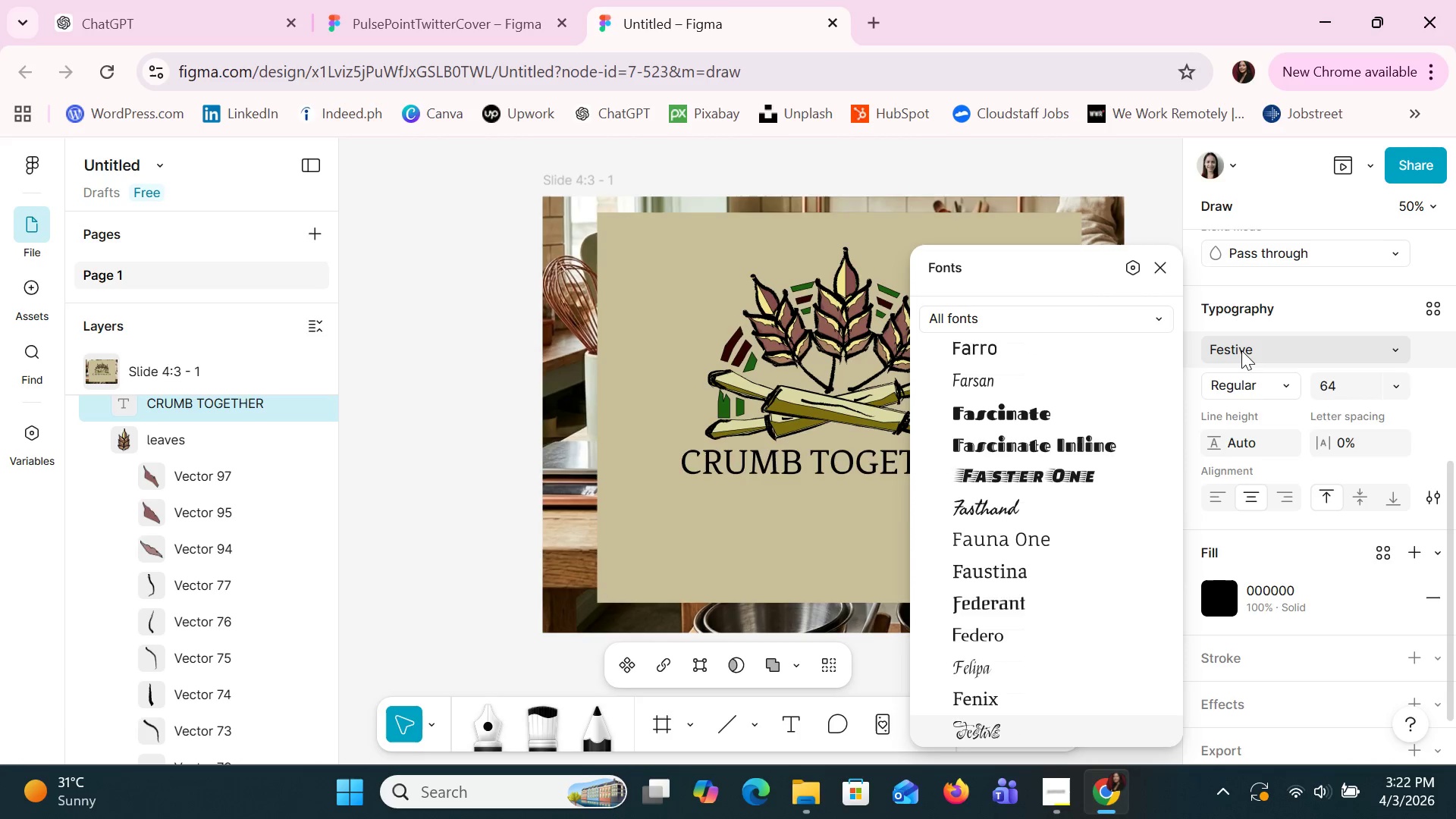 
key(ArrowDown)
 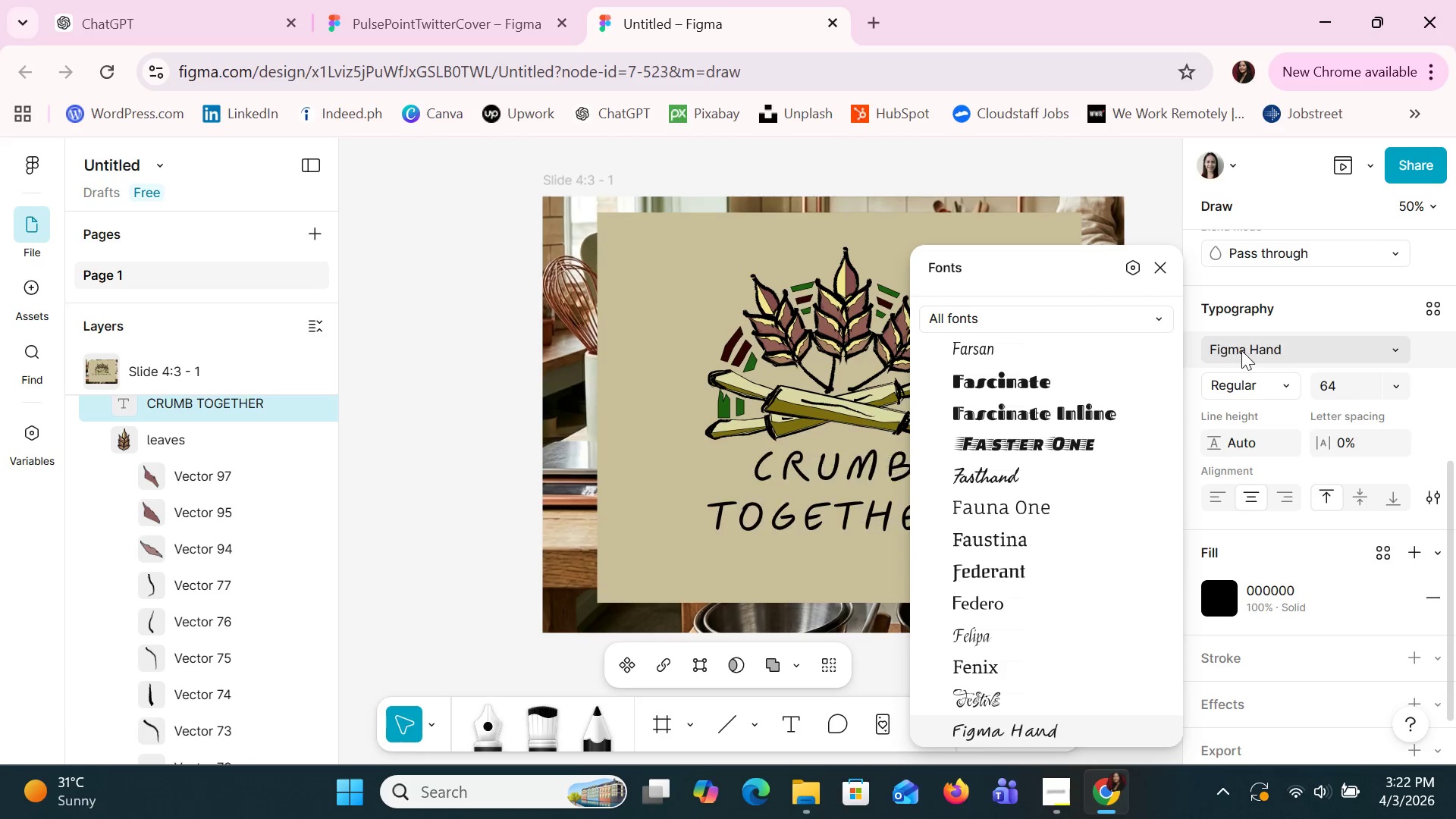 
key(ArrowDown)
 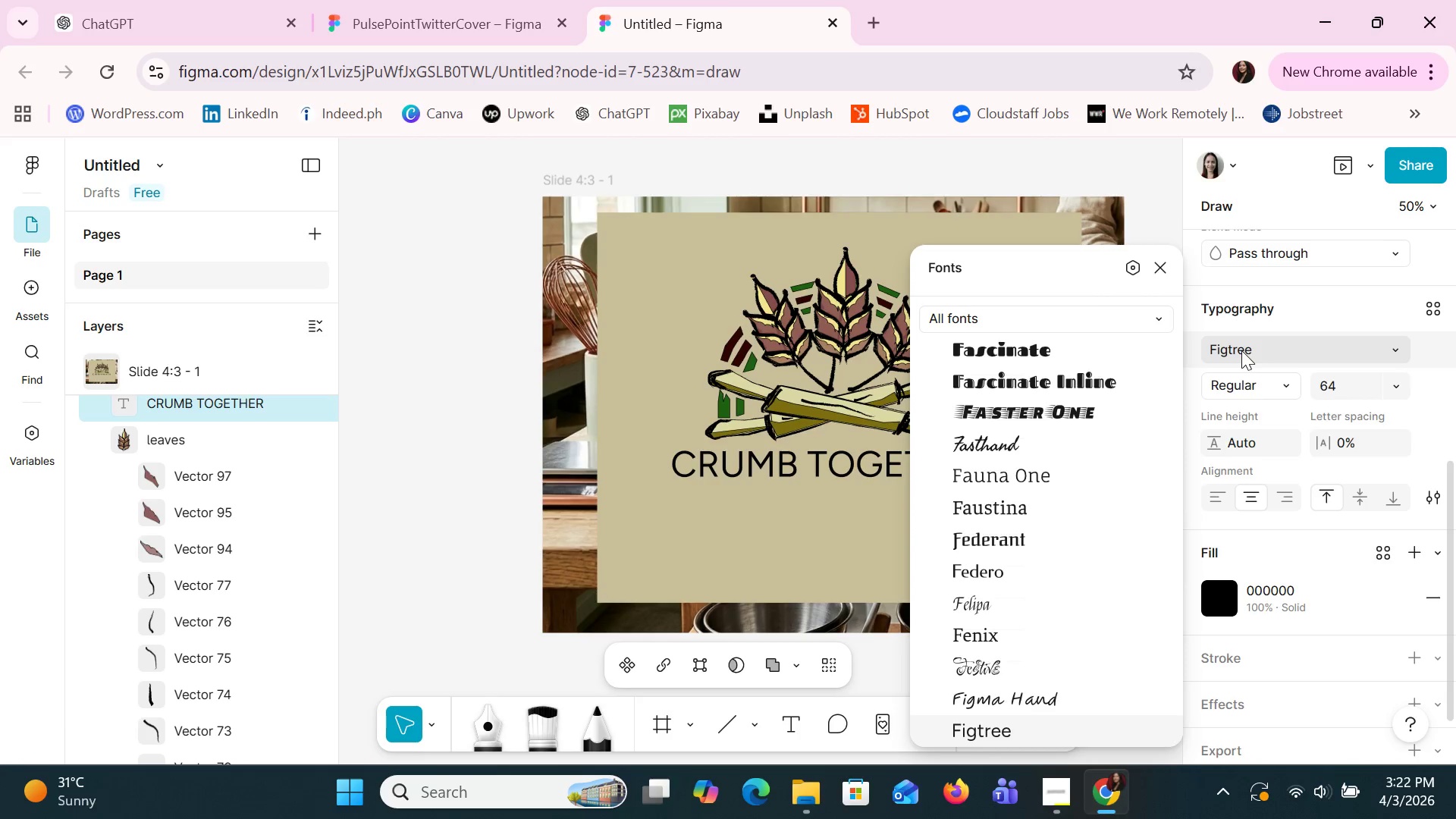 
key(ArrowDown)
 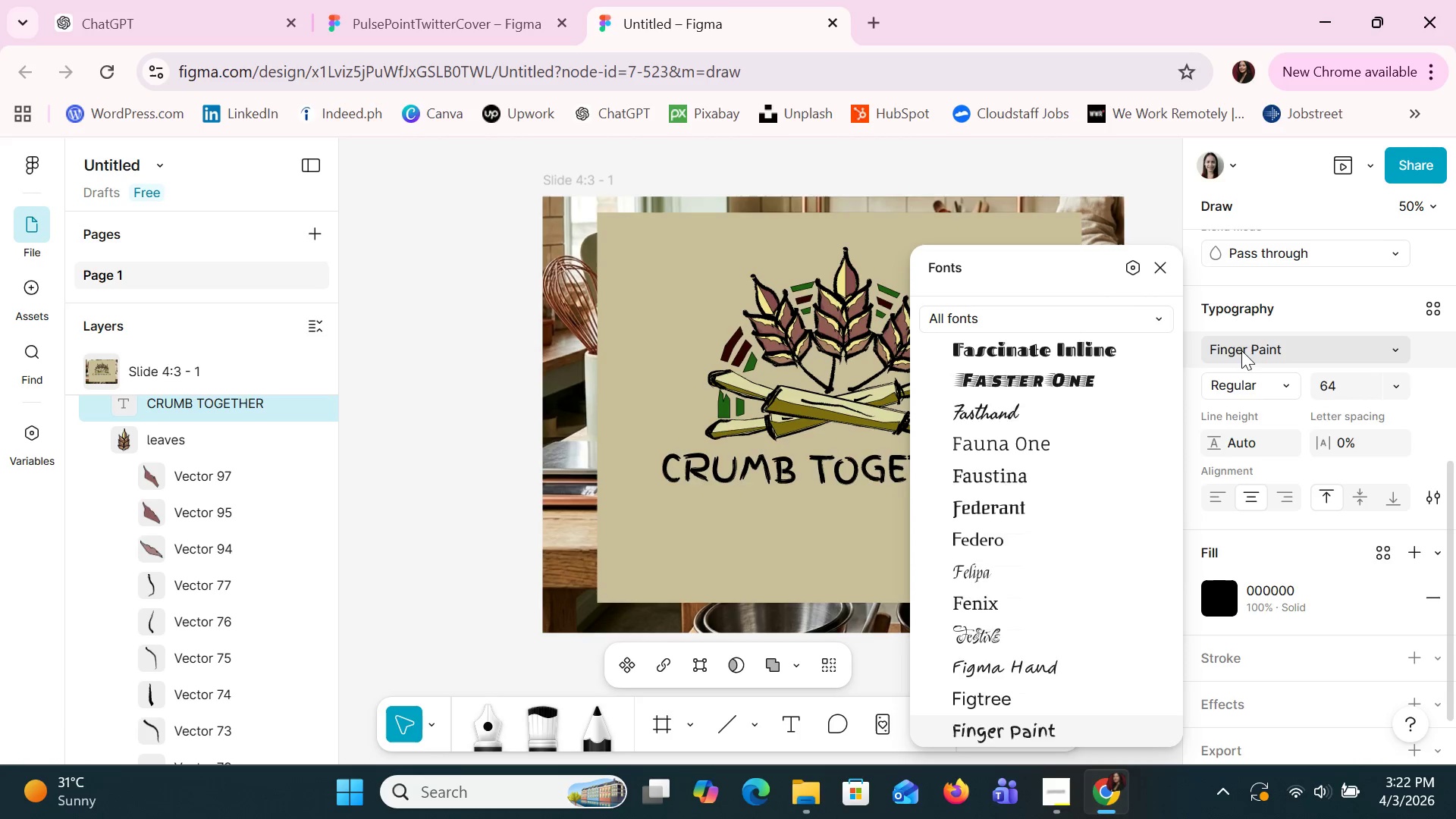 
key(ArrowDown)
 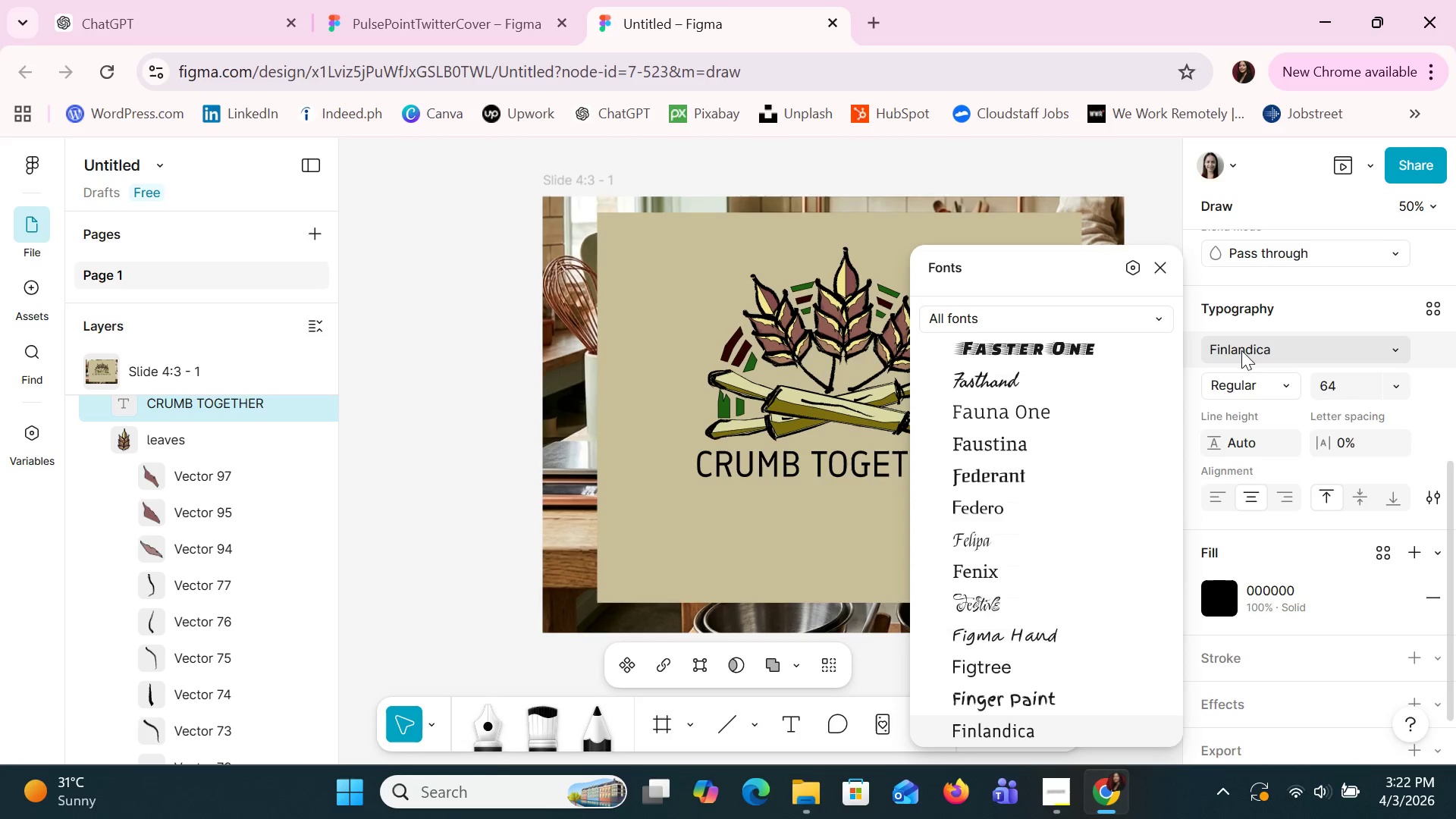 
key(ArrowDown)
 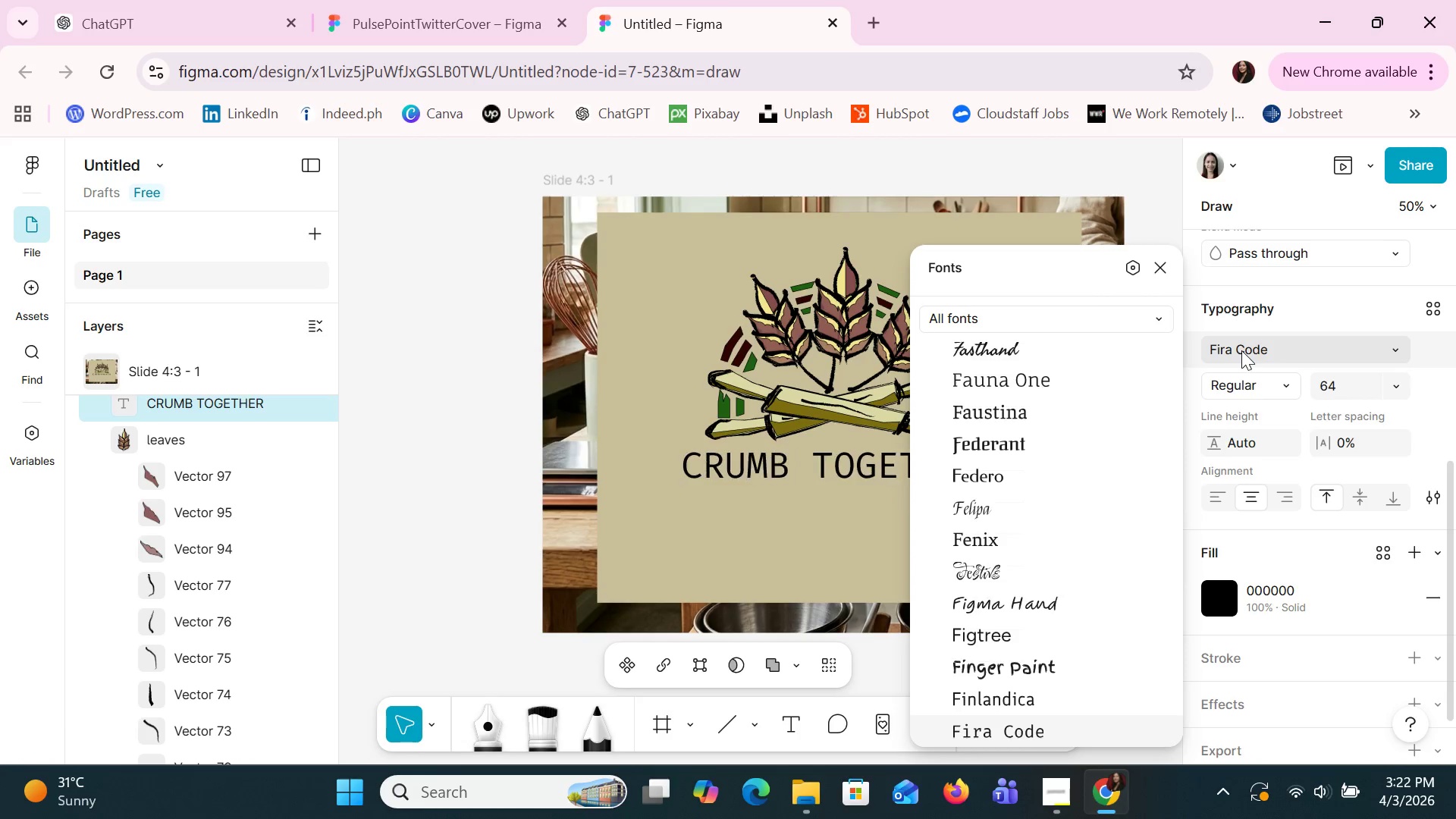 
key(ArrowDown)
 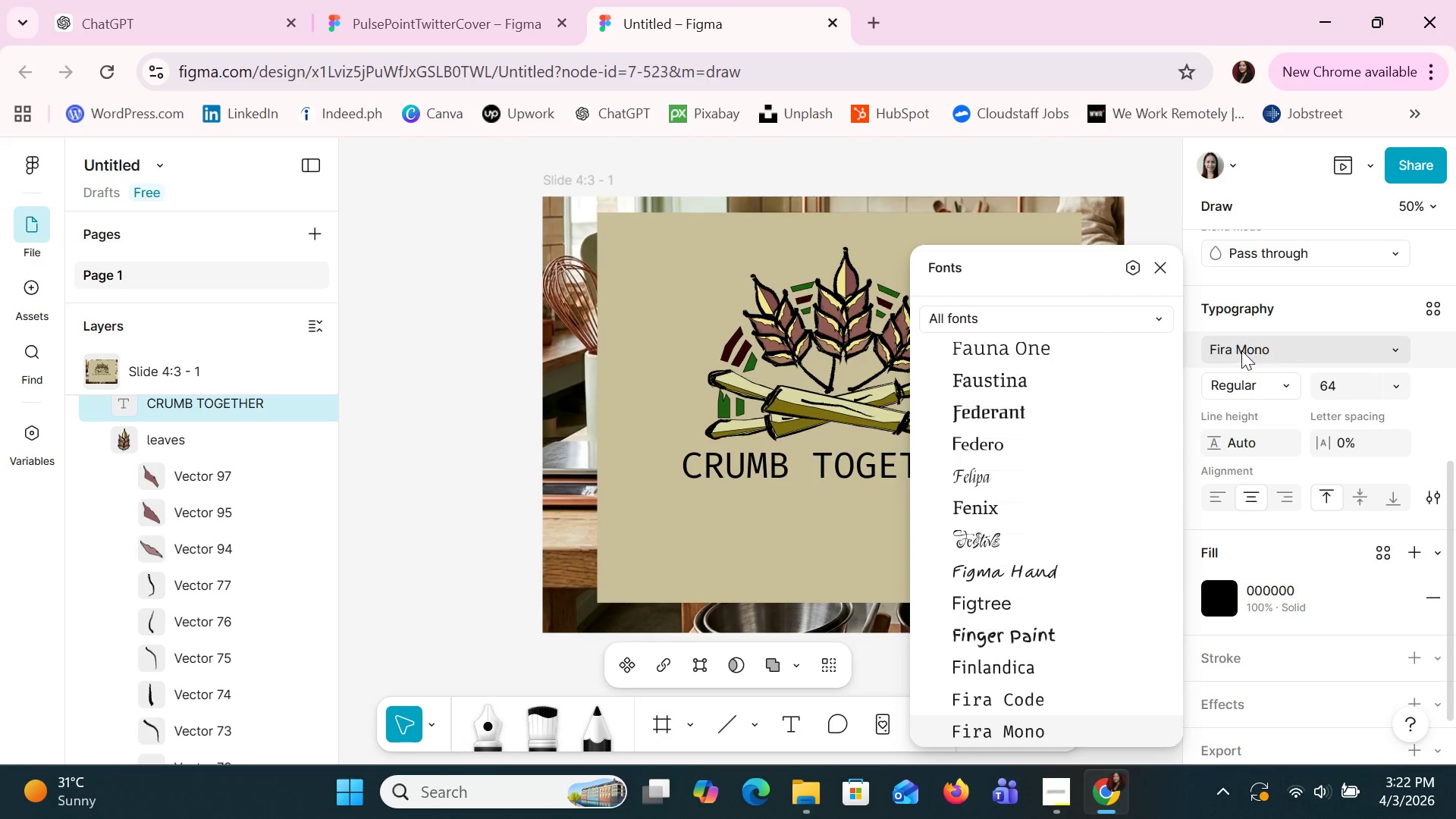 
key(ArrowDown)
 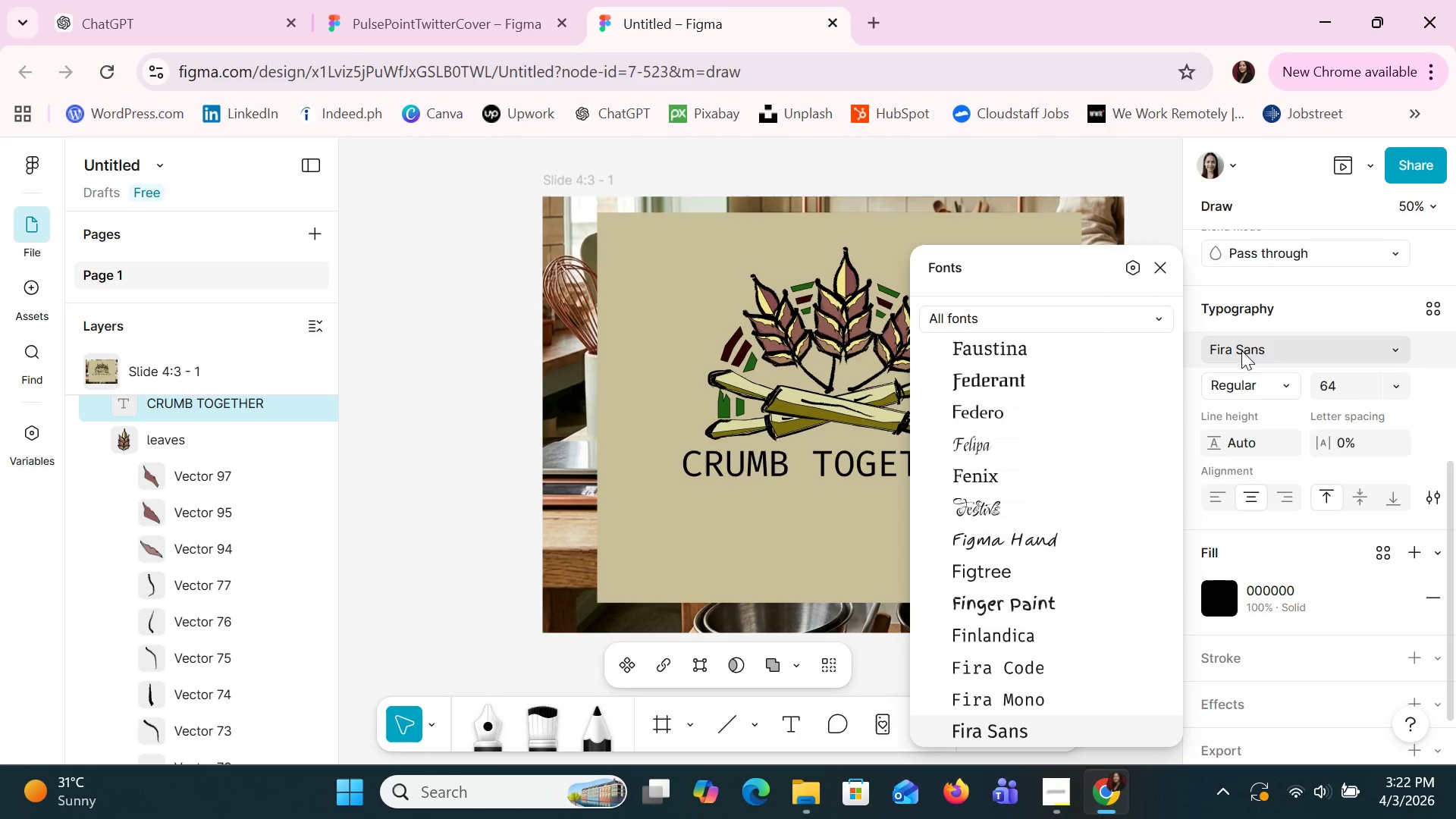 
key(ArrowDown)
 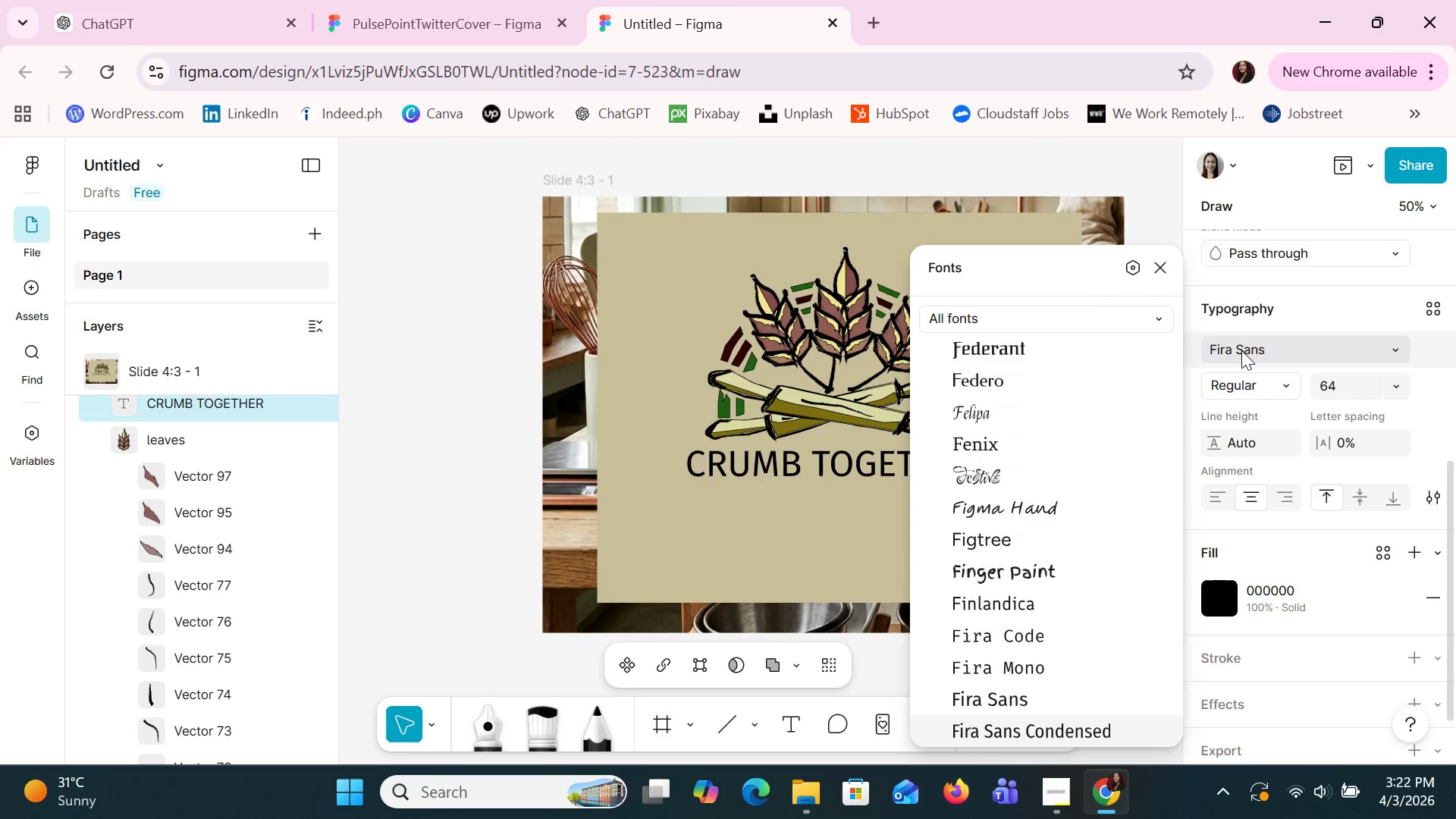 
key(ArrowDown)
 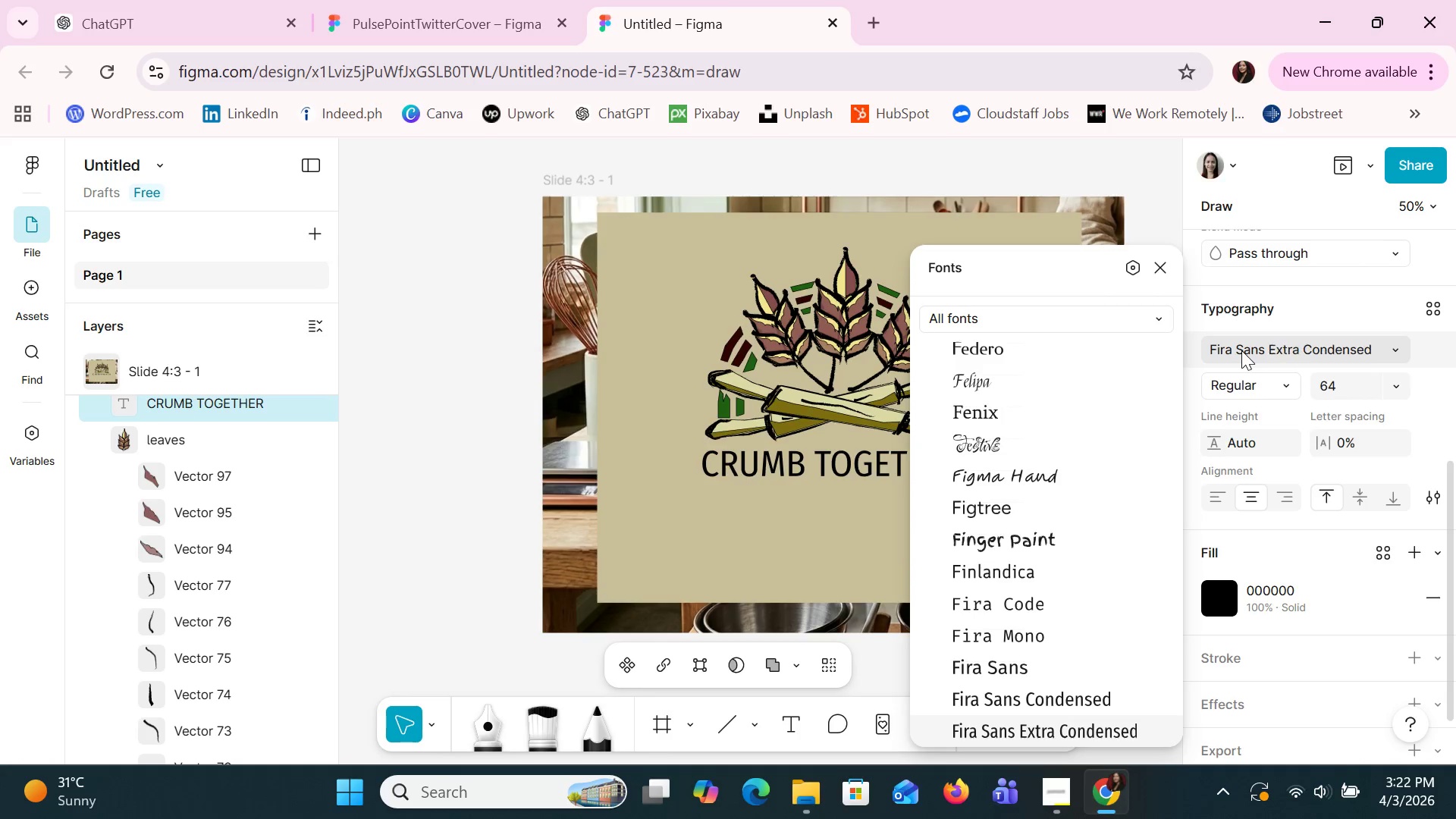 
key(ArrowDown)
 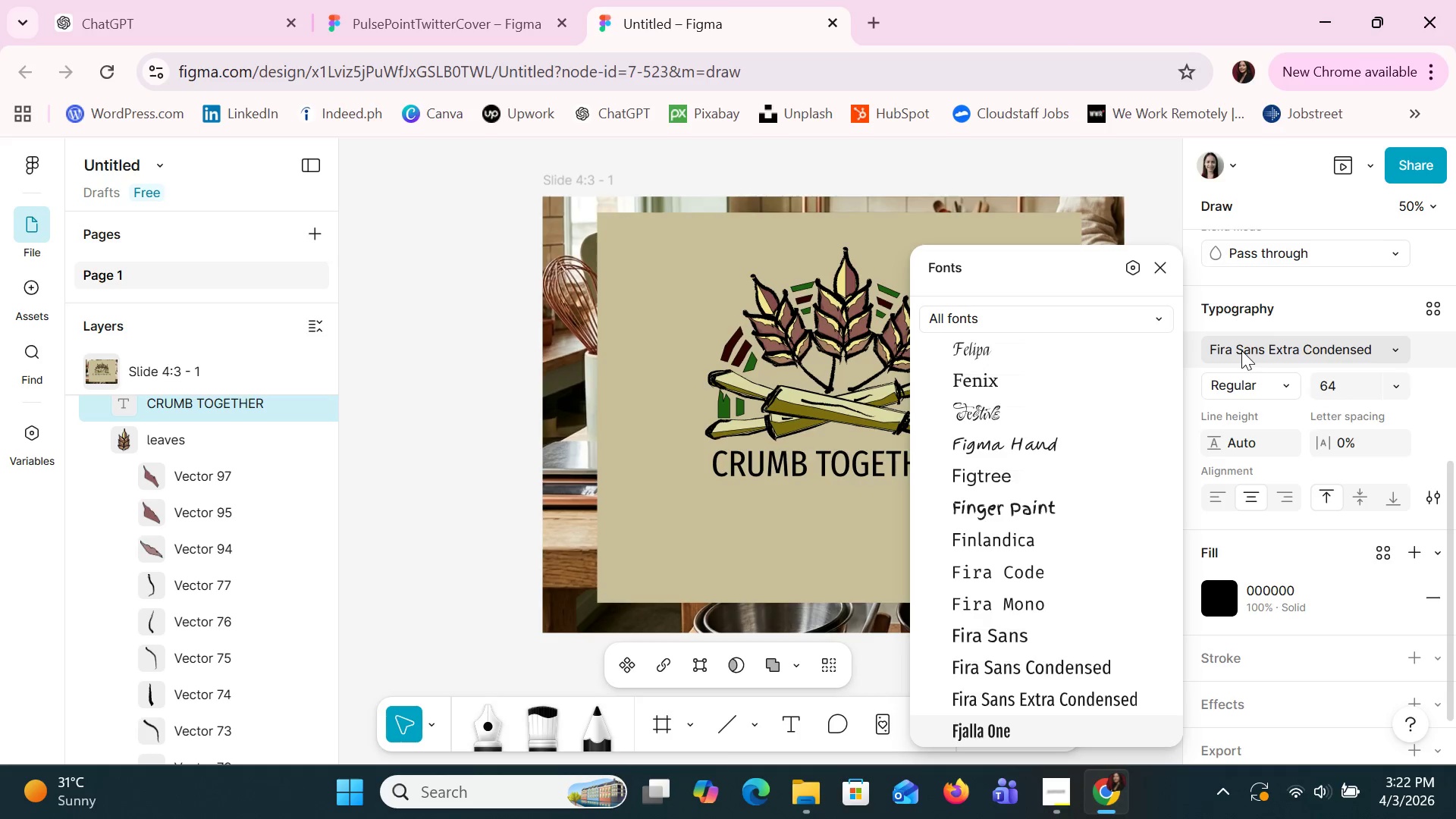 
key(ArrowDown)
 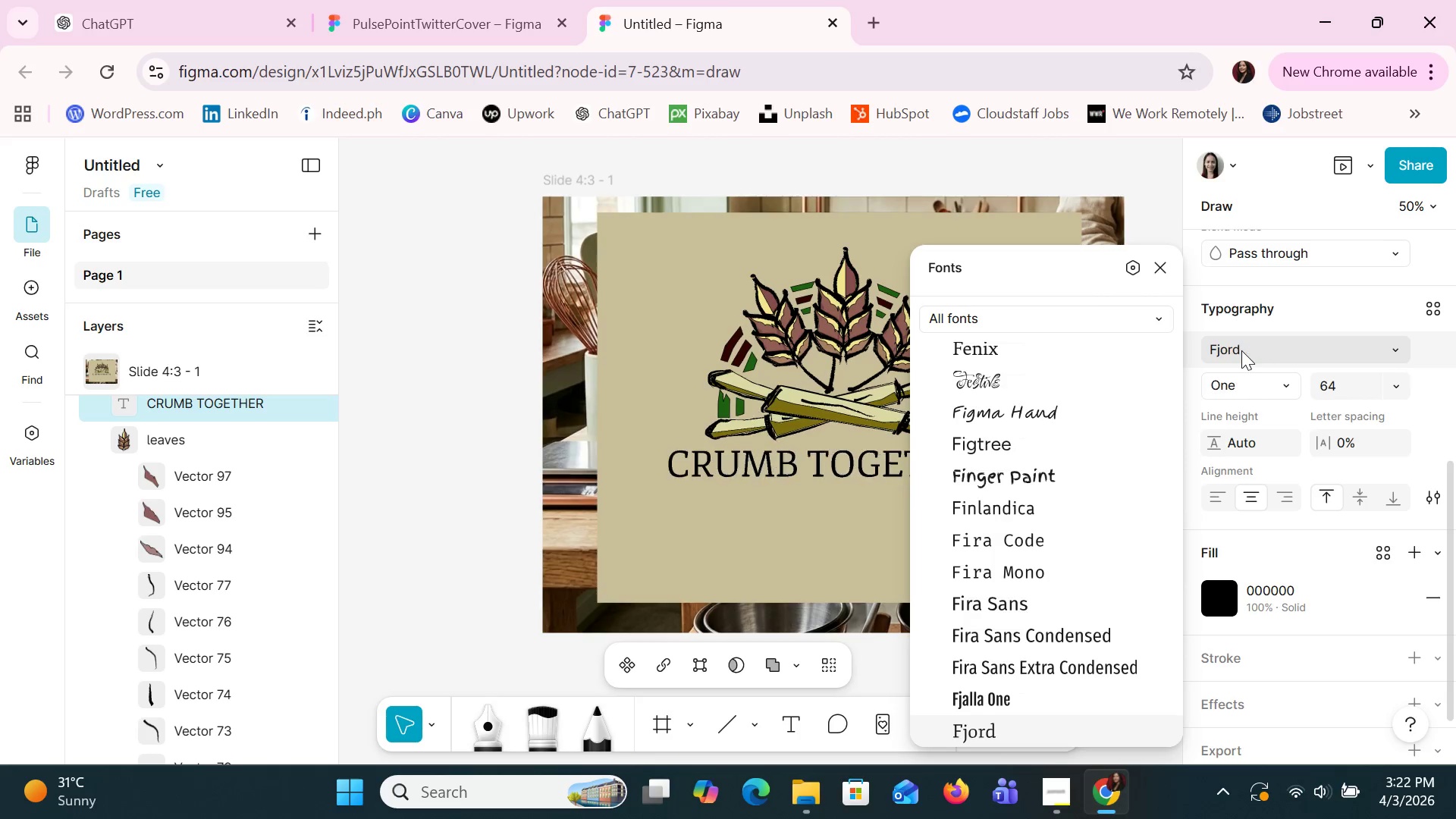 
key(ArrowDown)
 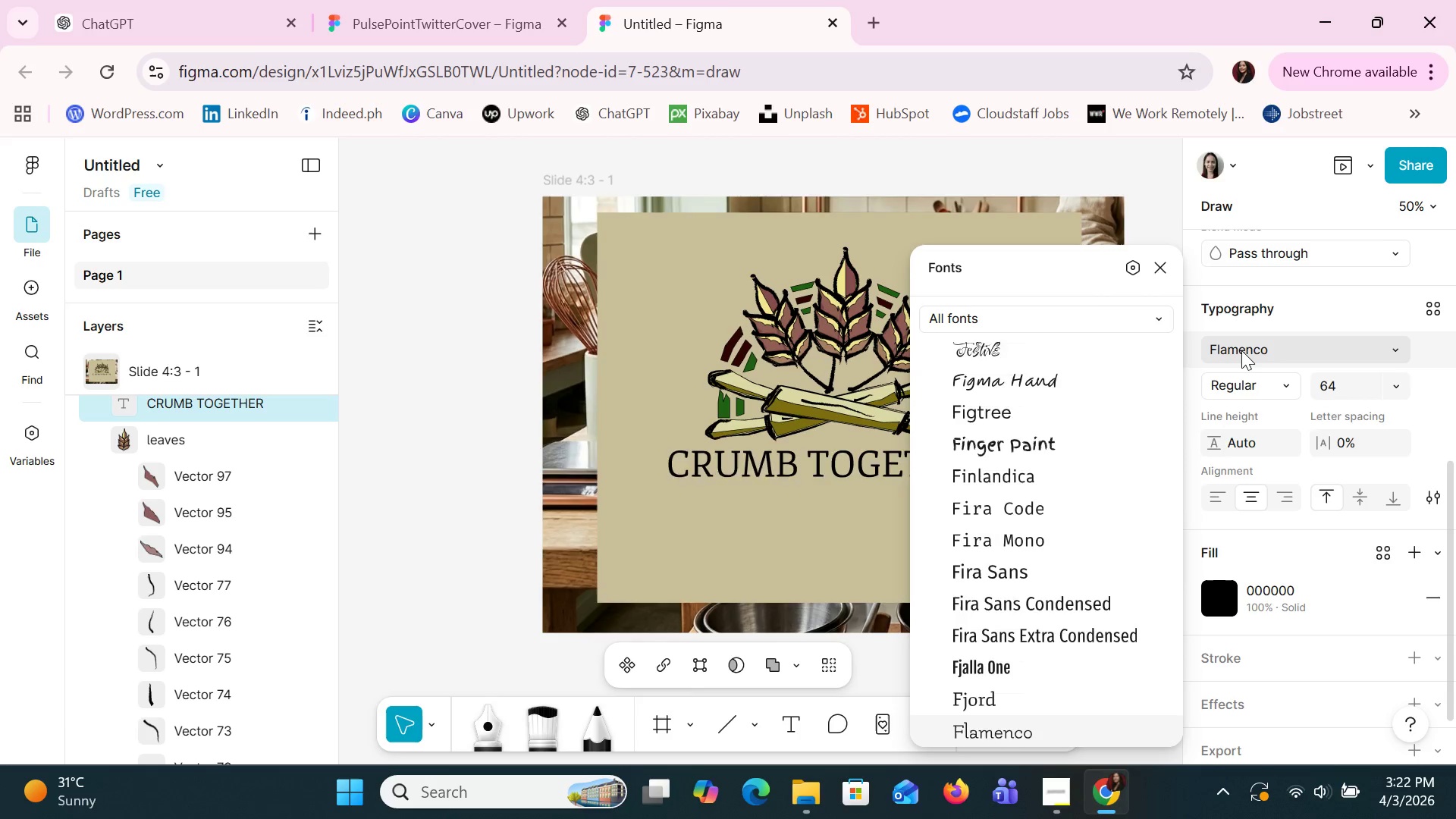 
key(ArrowDown)
 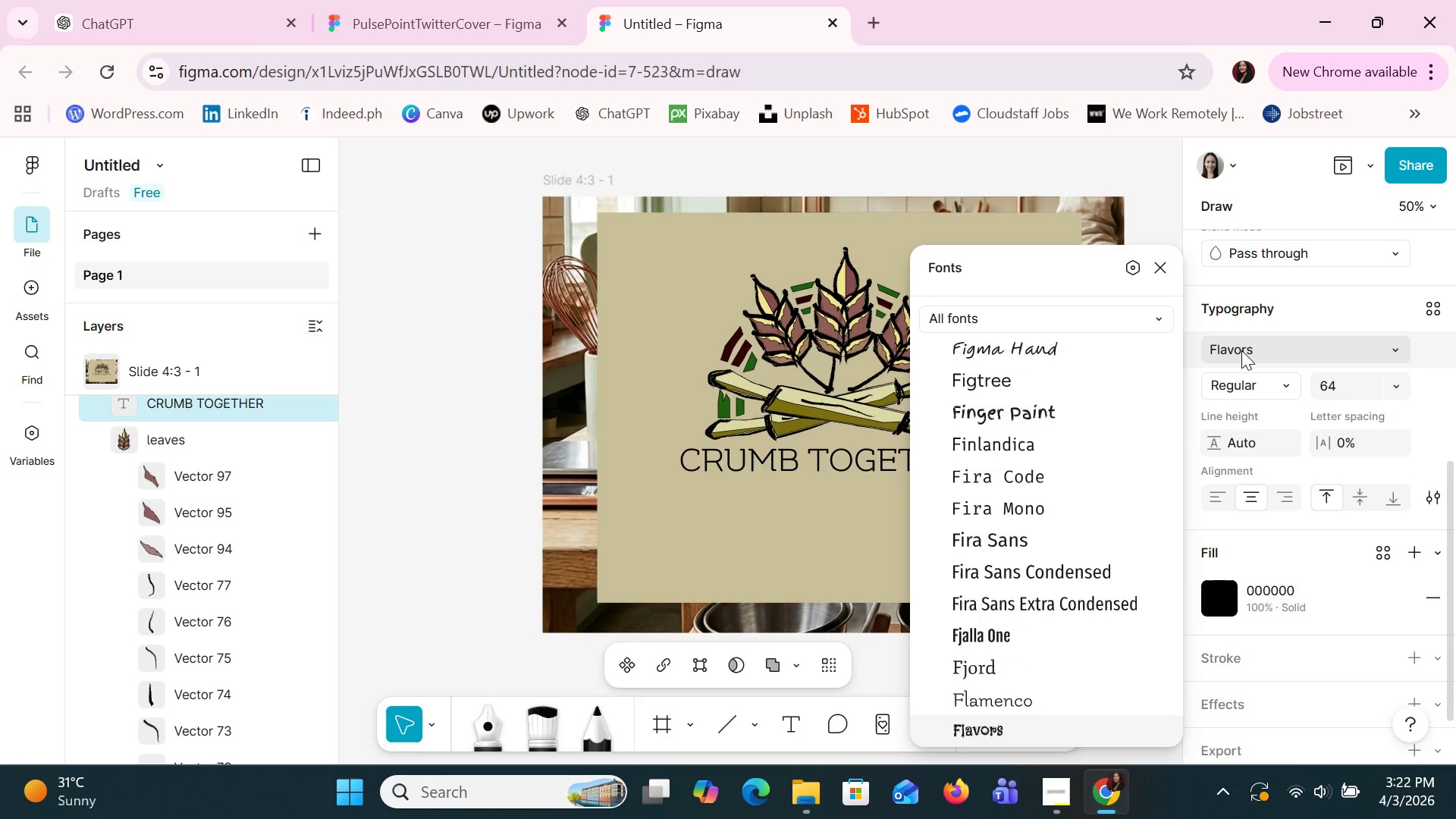 
key(ArrowDown)
 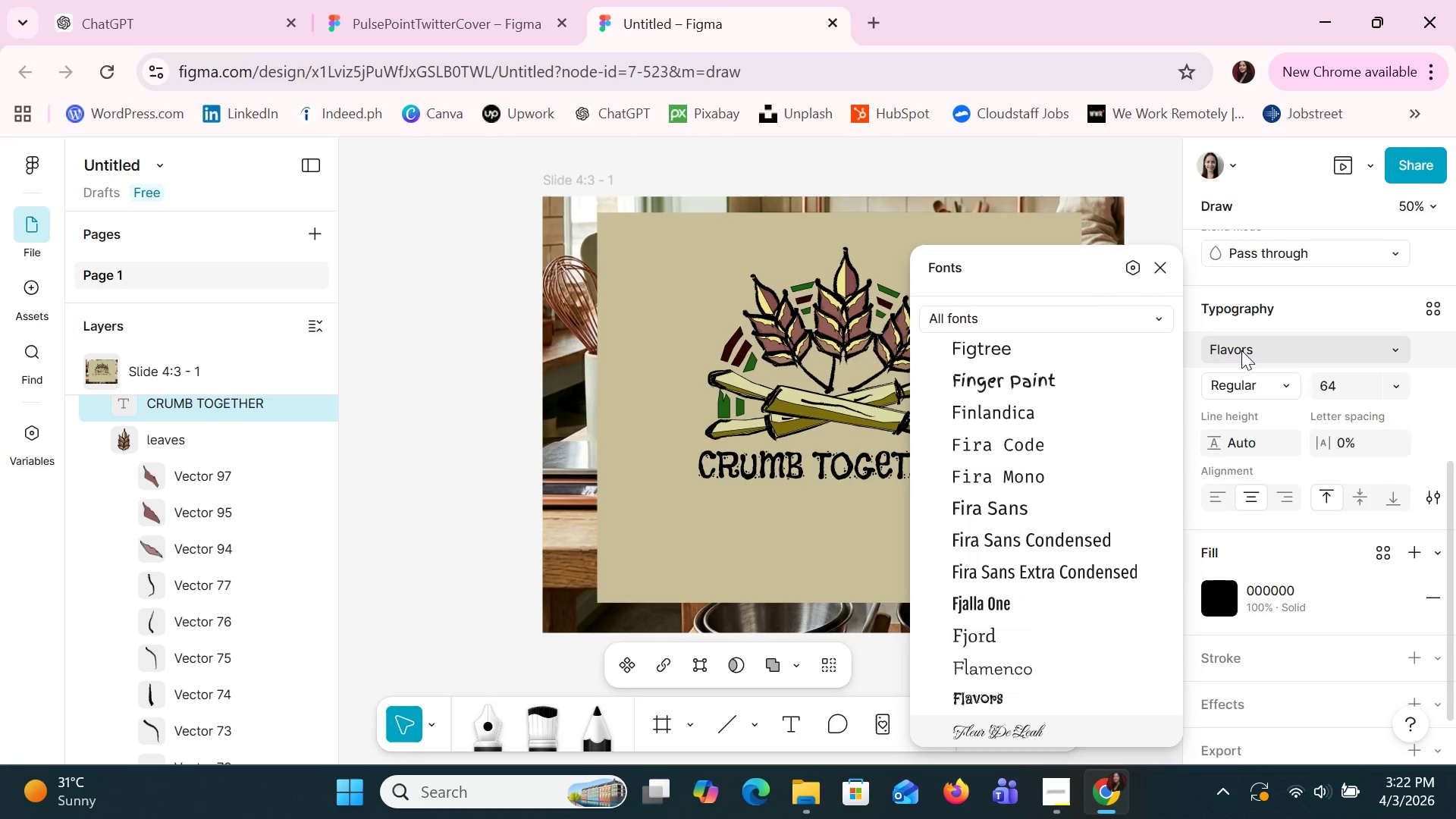 
key(ArrowDown)
 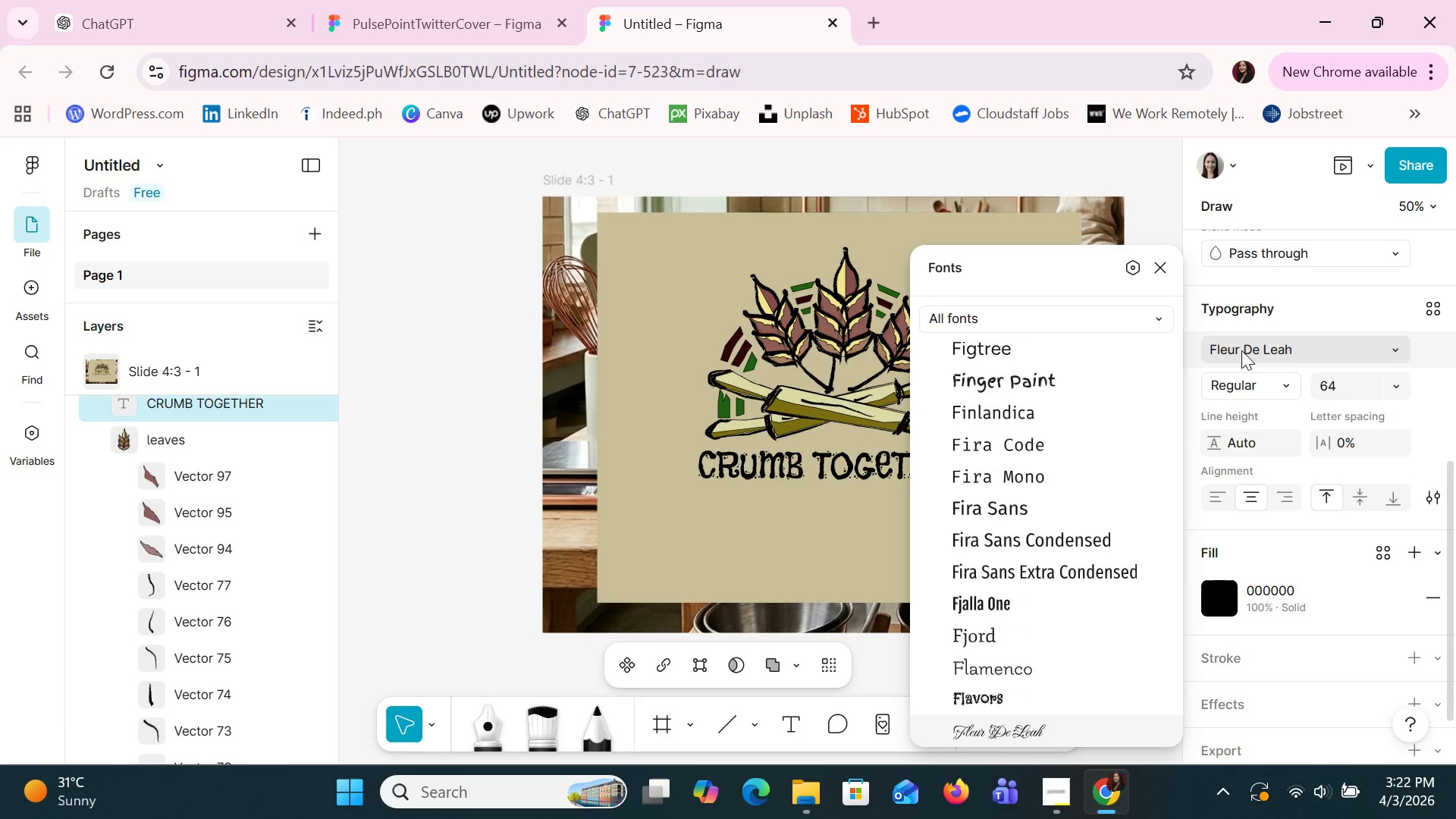 
key(ArrowDown)
 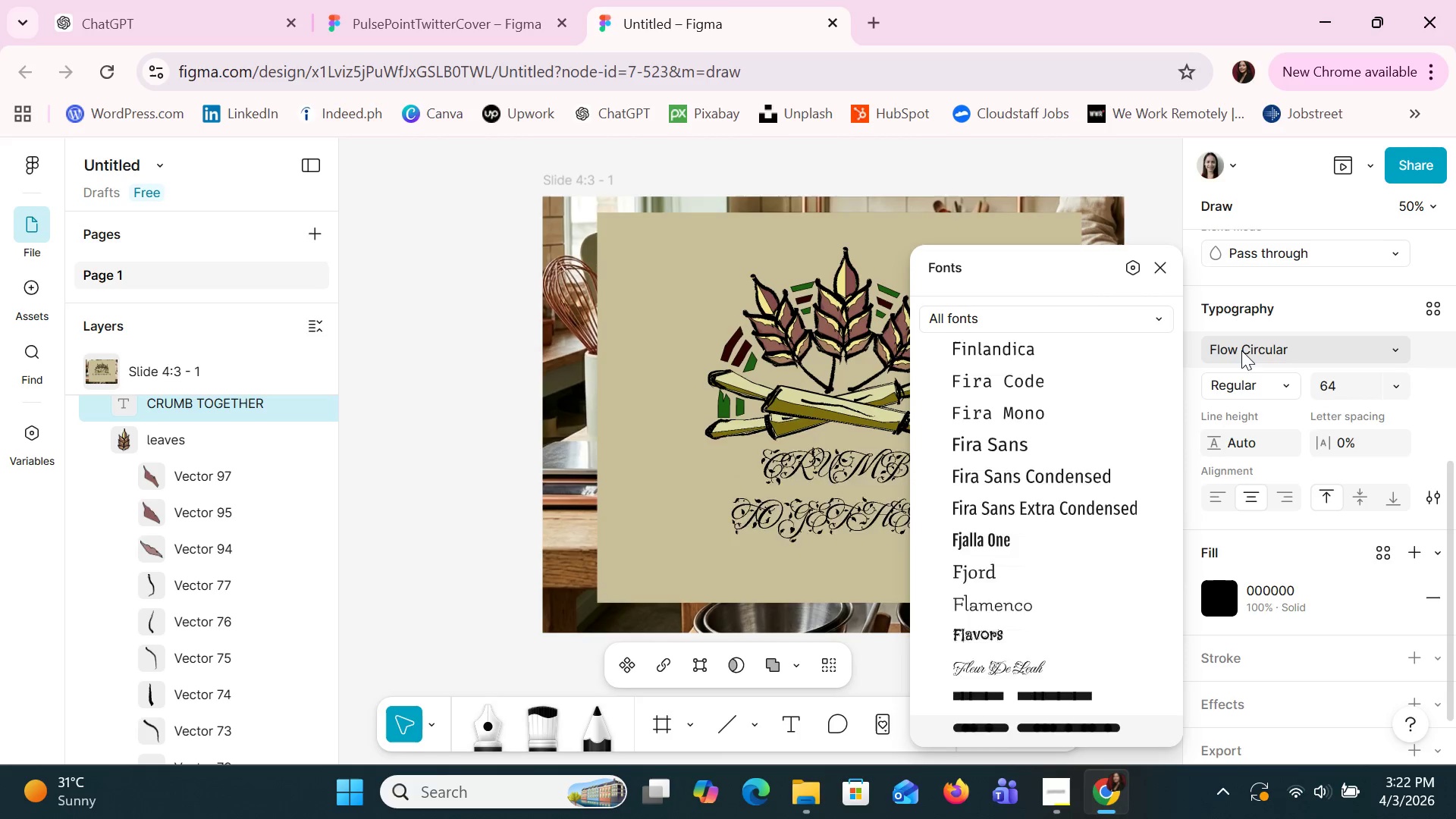 
key(ArrowDown)
 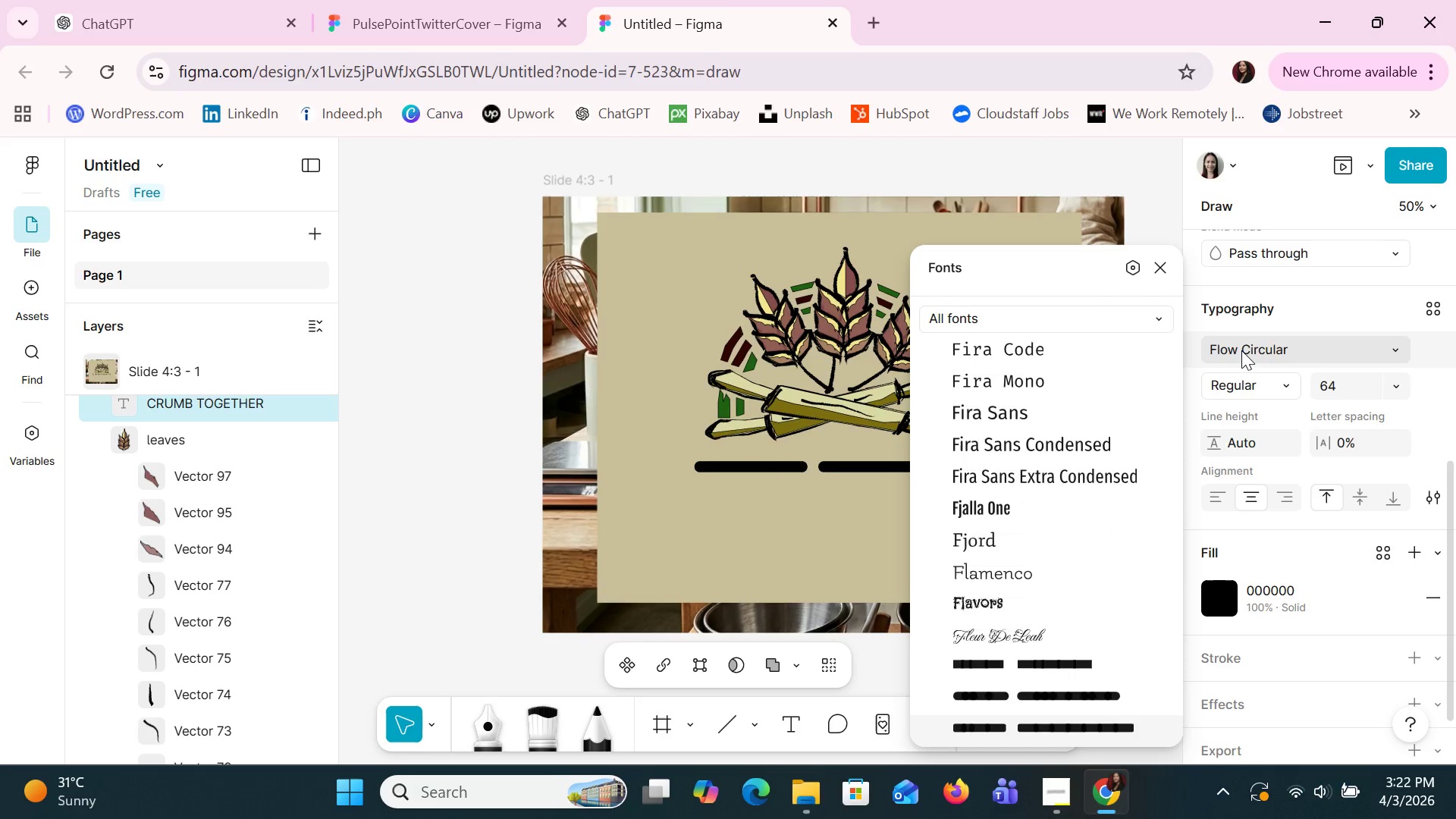 
key(ArrowDown)
 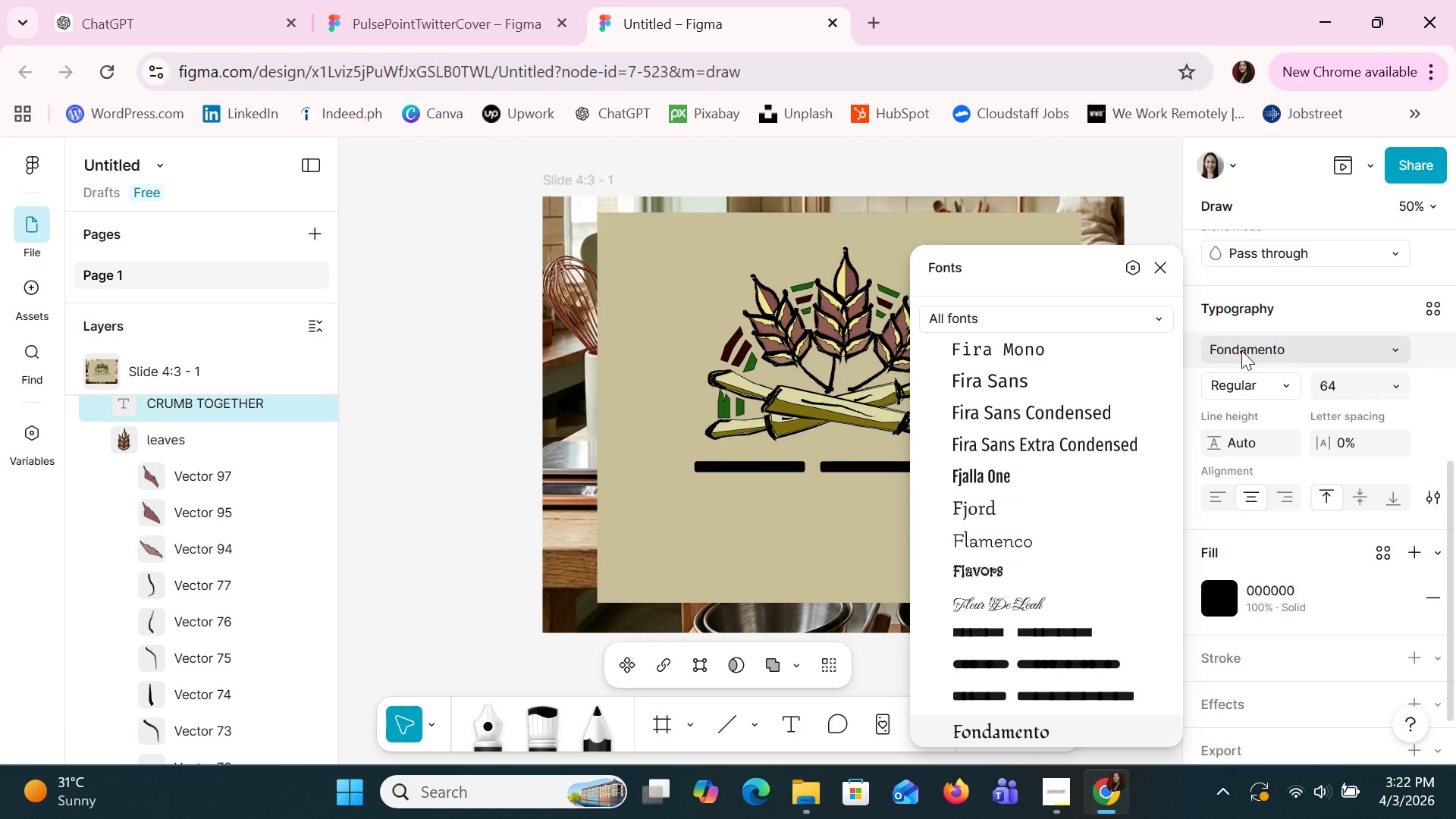 
key(ArrowDown)
 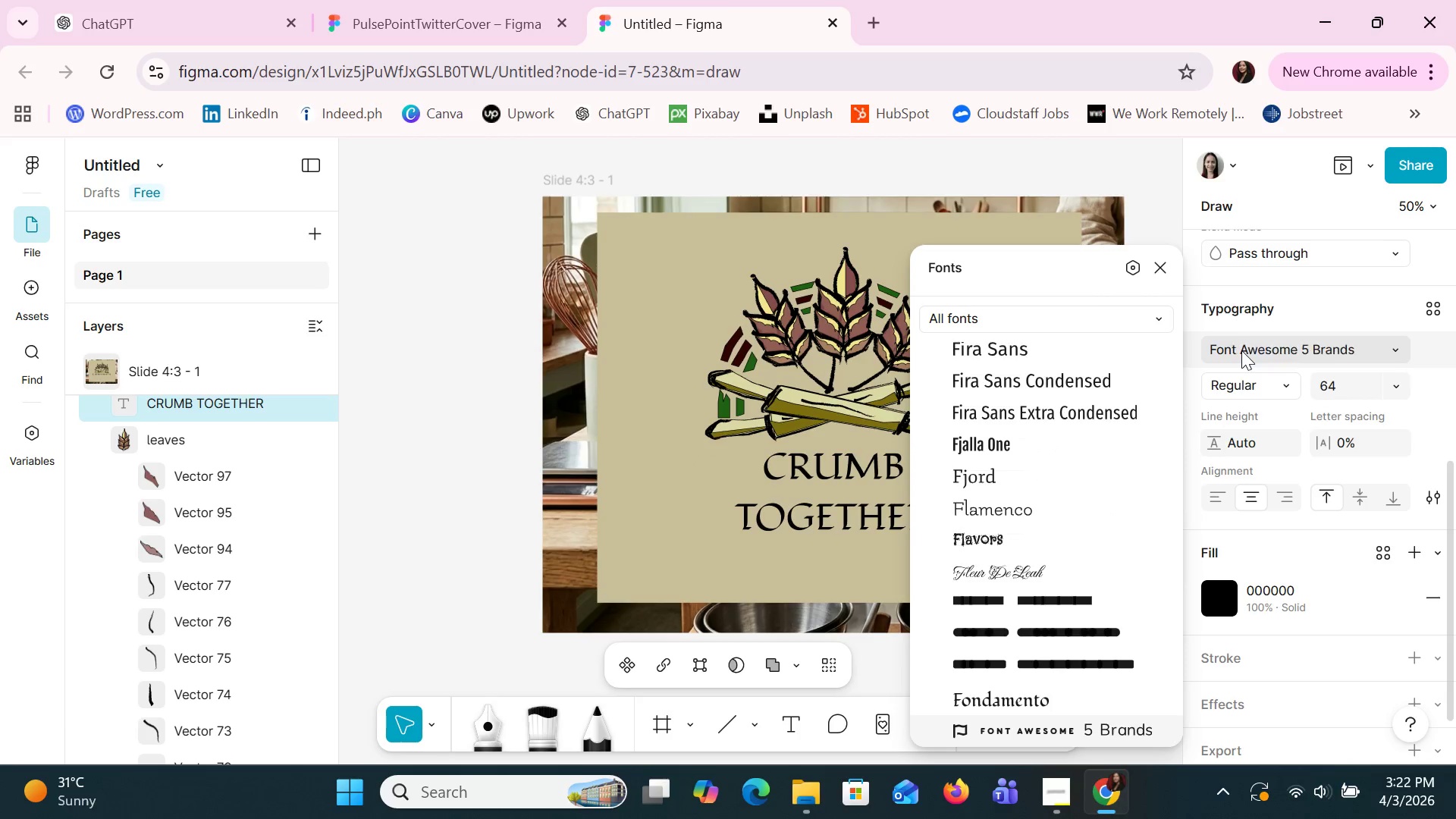 
key(ArrowDown)
 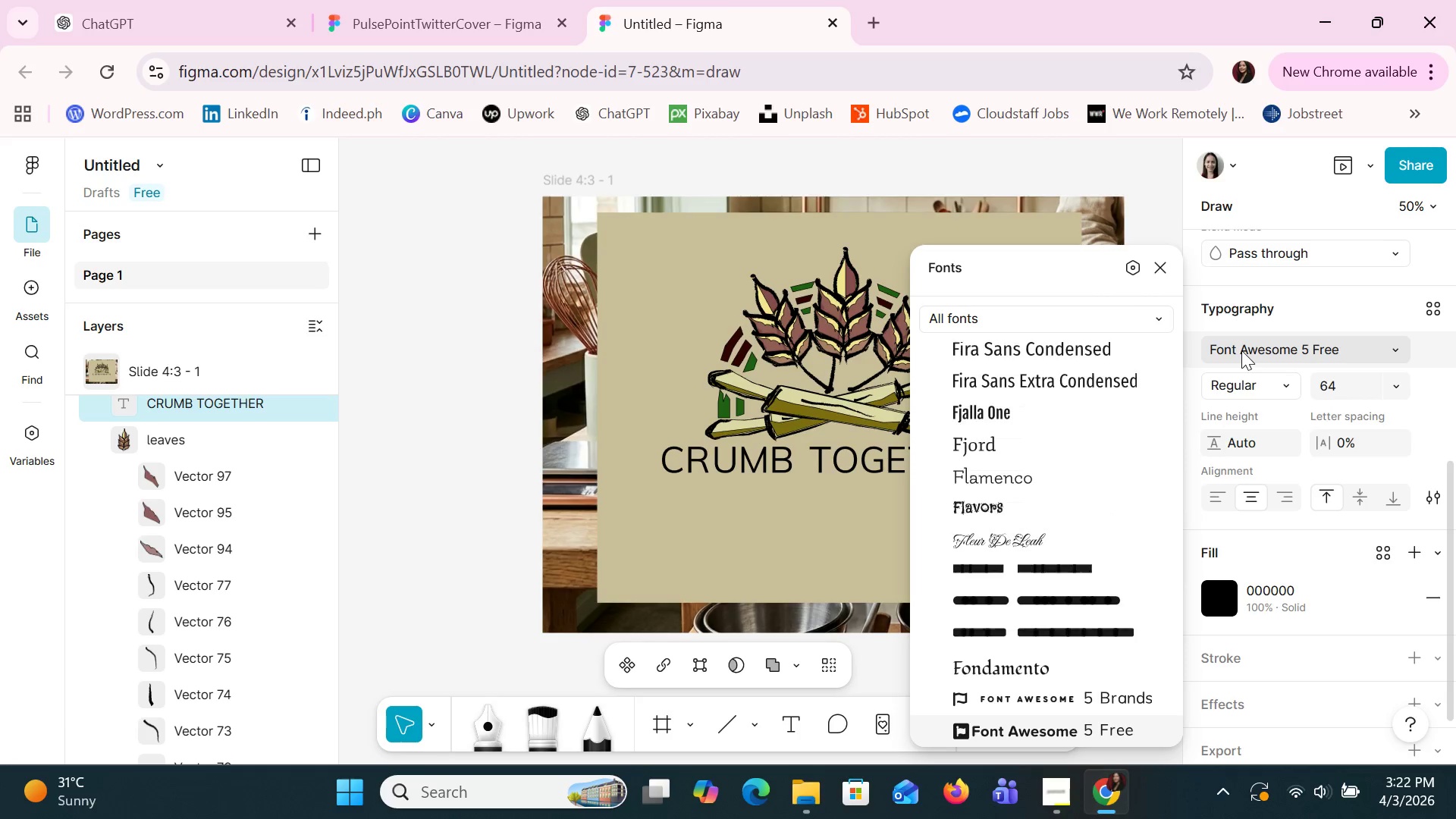 
key(ArrowDown)
 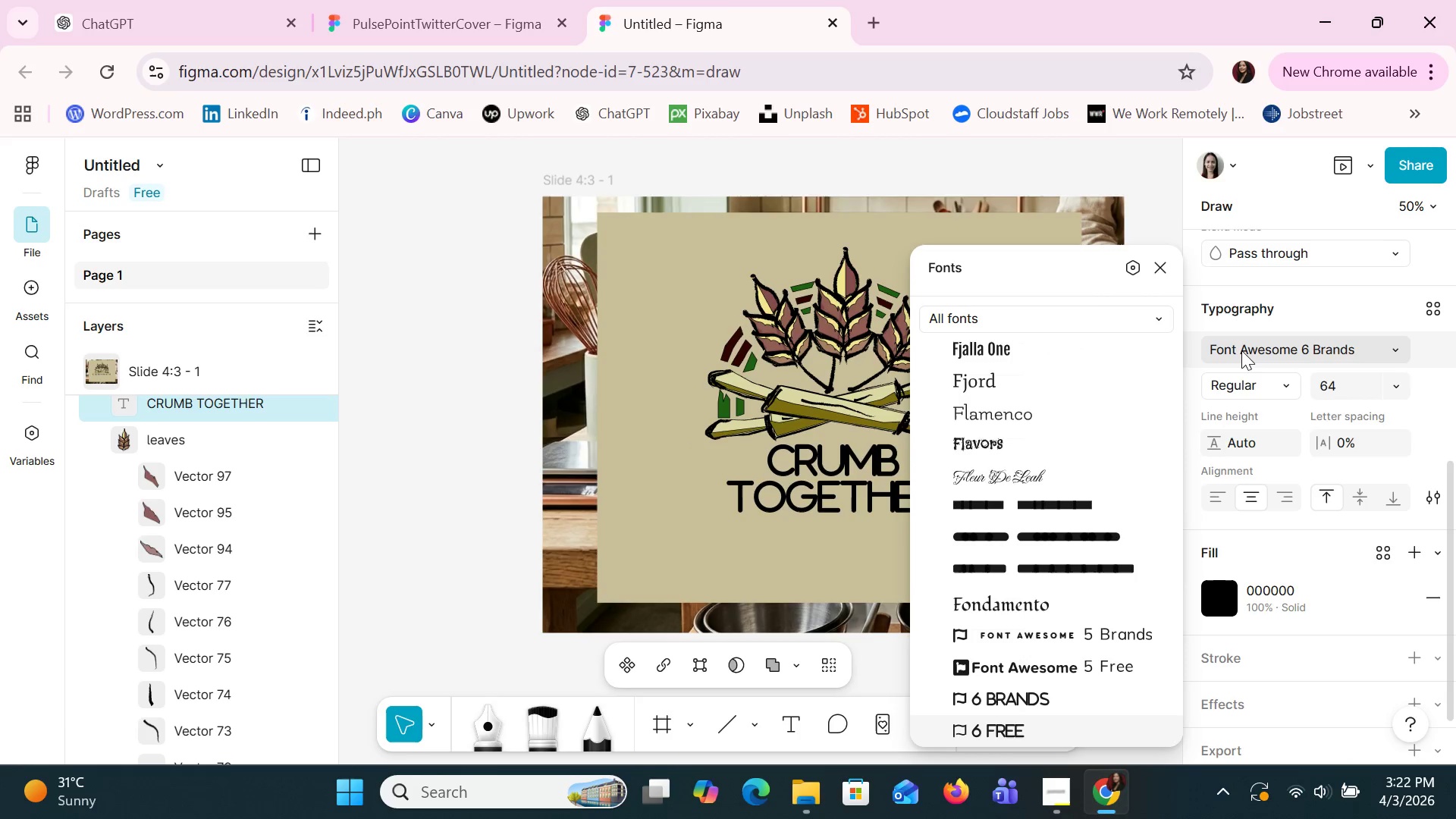 
key(ArrowDown)
 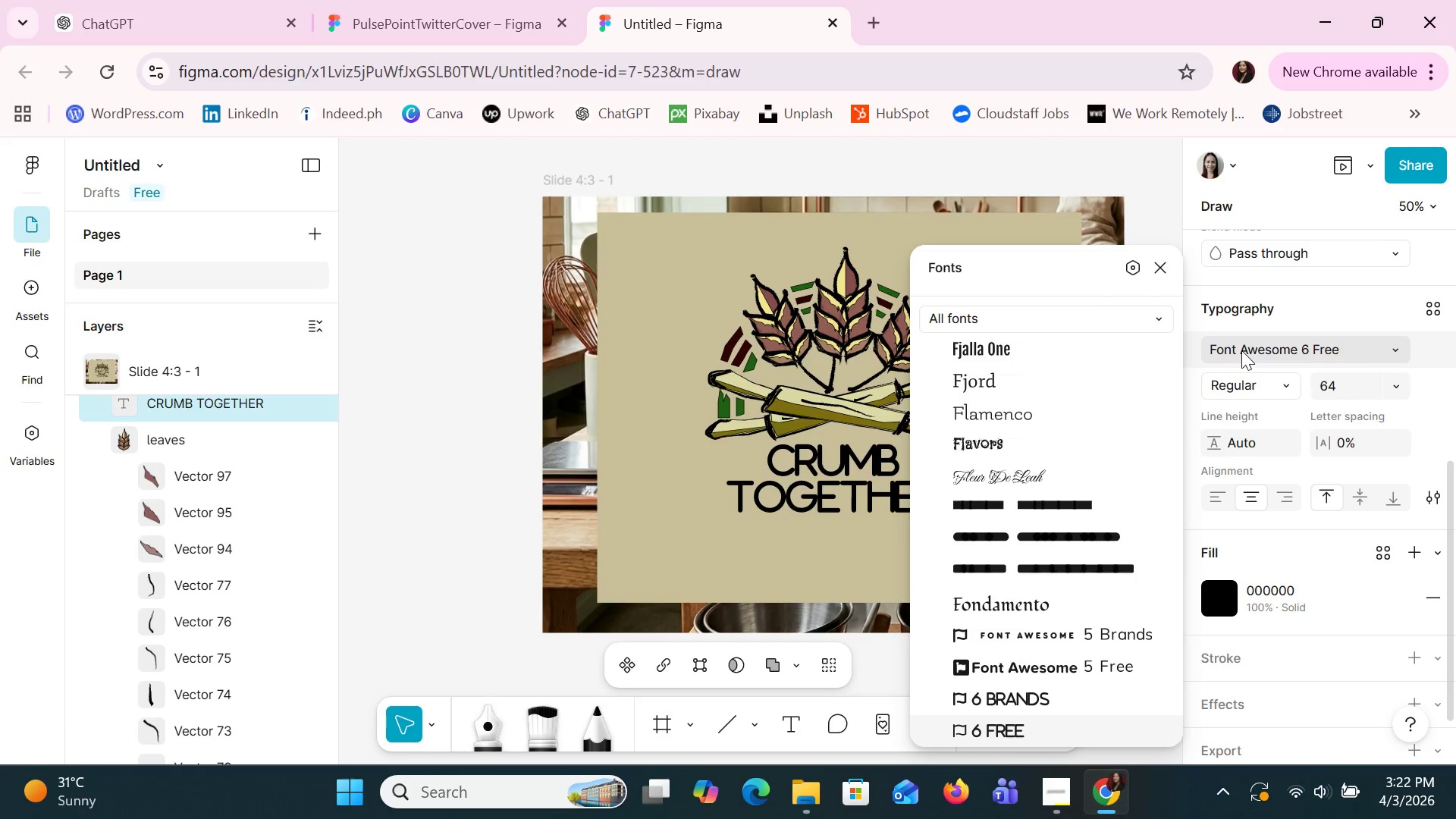 
key(ArrowDown)
 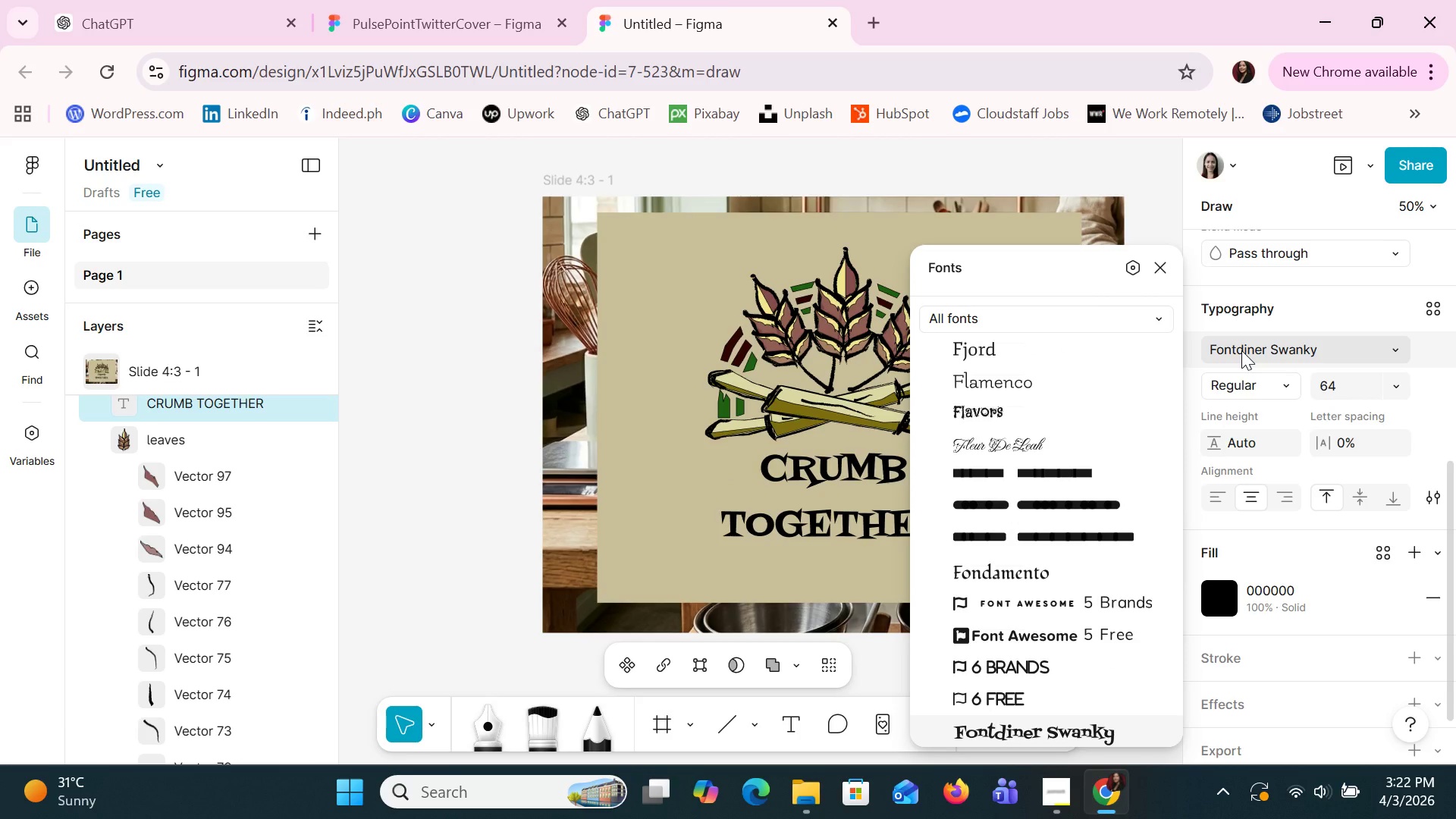 
key(ArrowUp)
 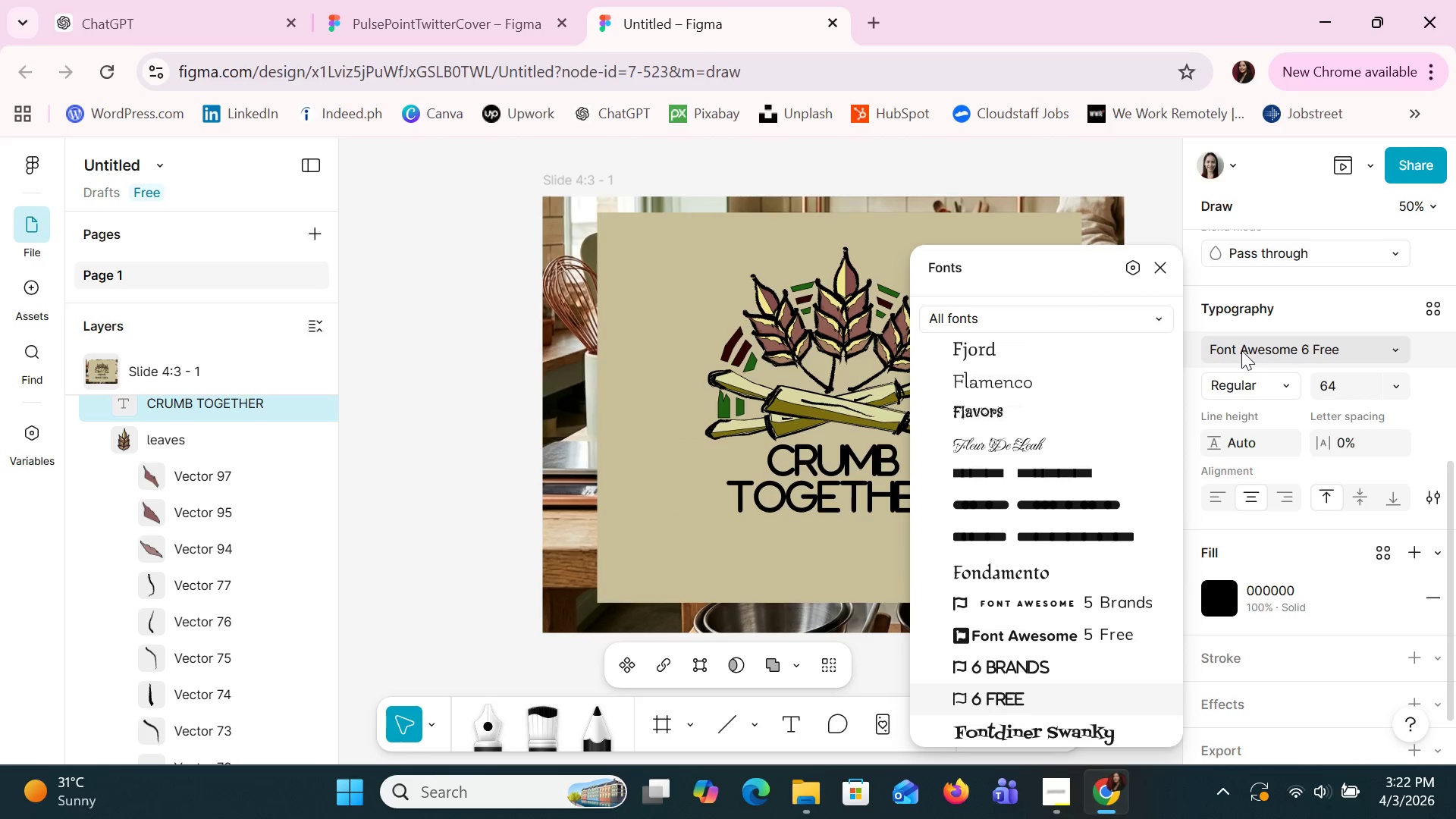 
key(ArrowDown)
 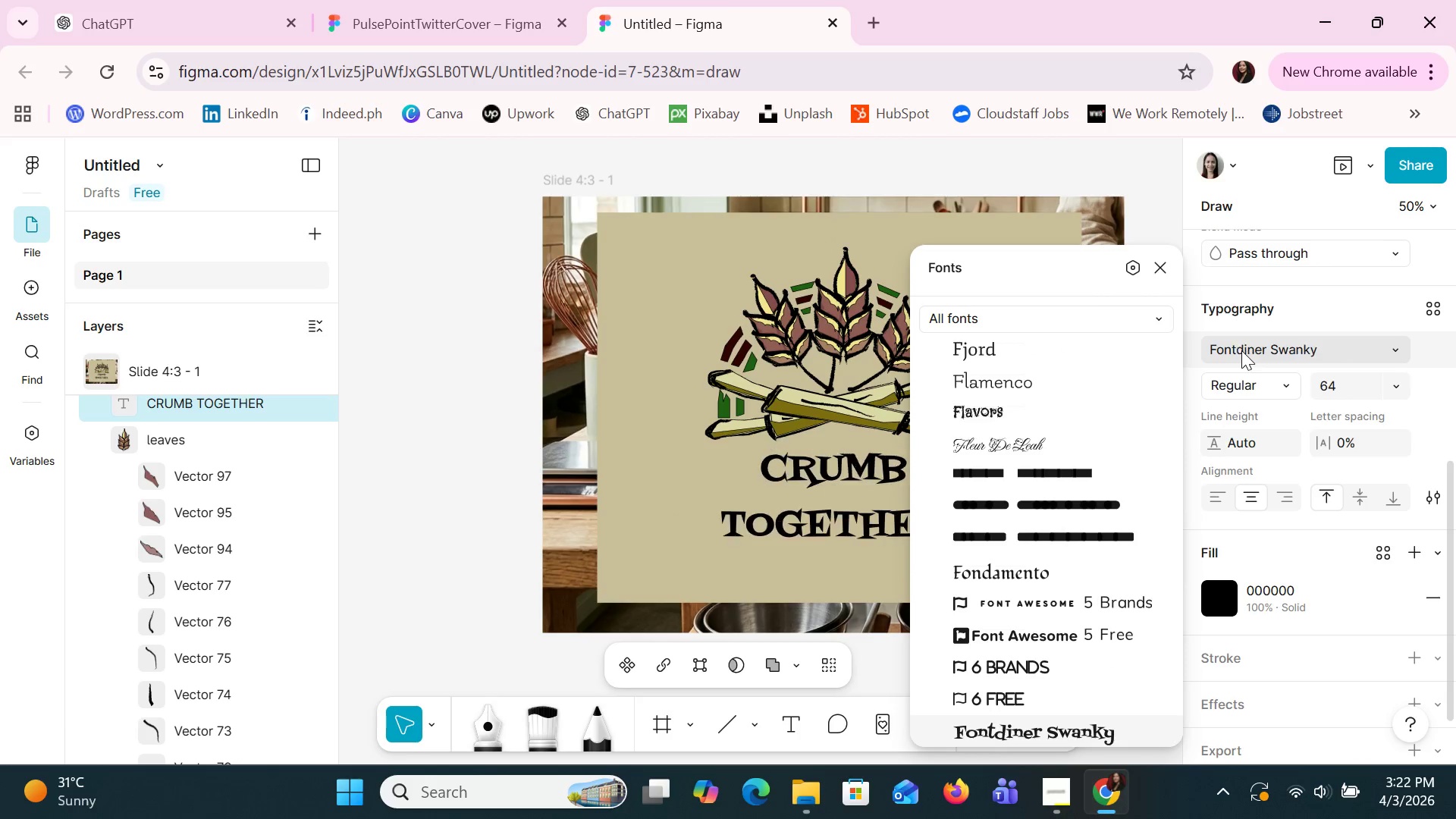 
key(ArrowDown)
 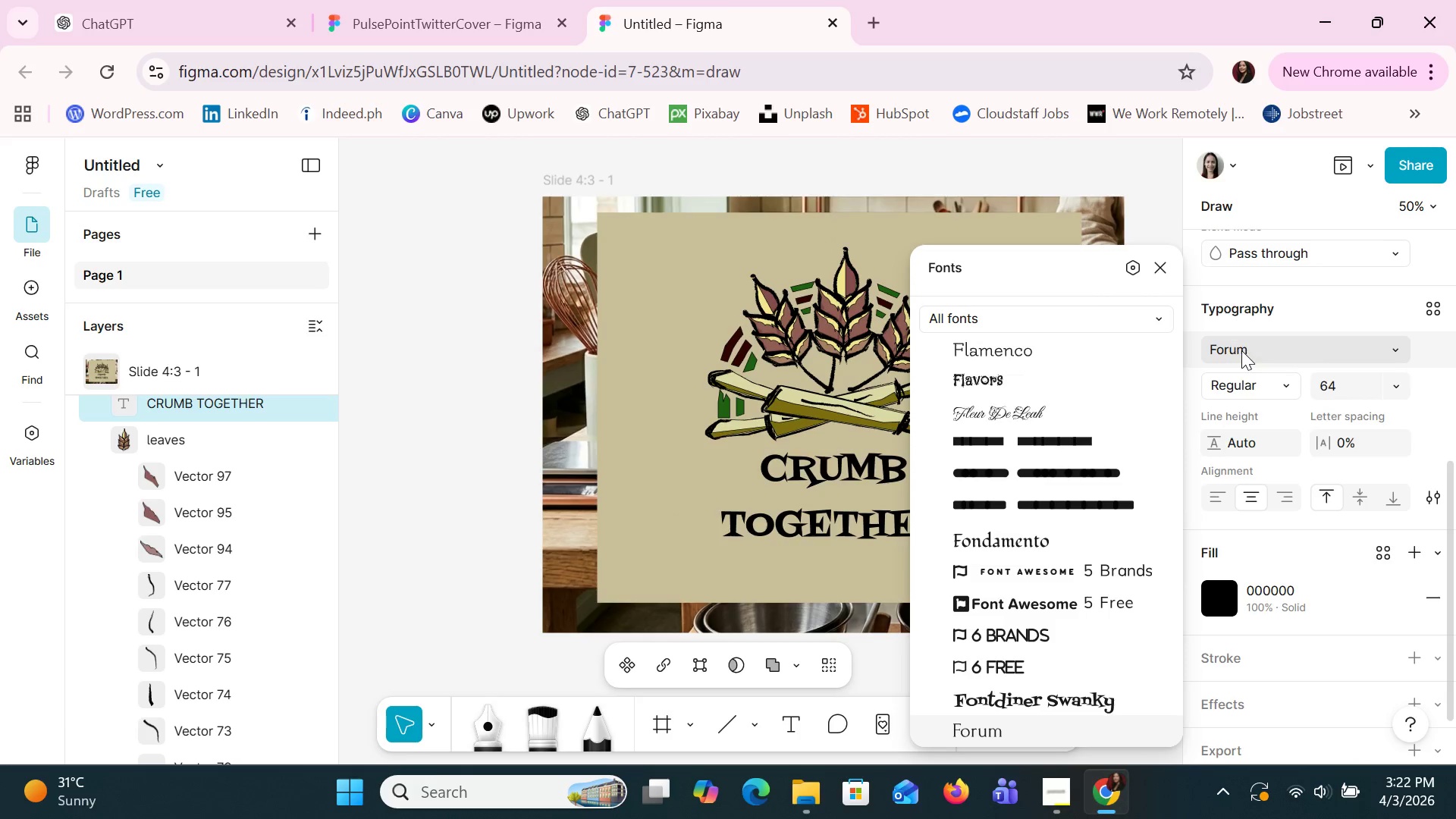 
key(ArrowDown)
 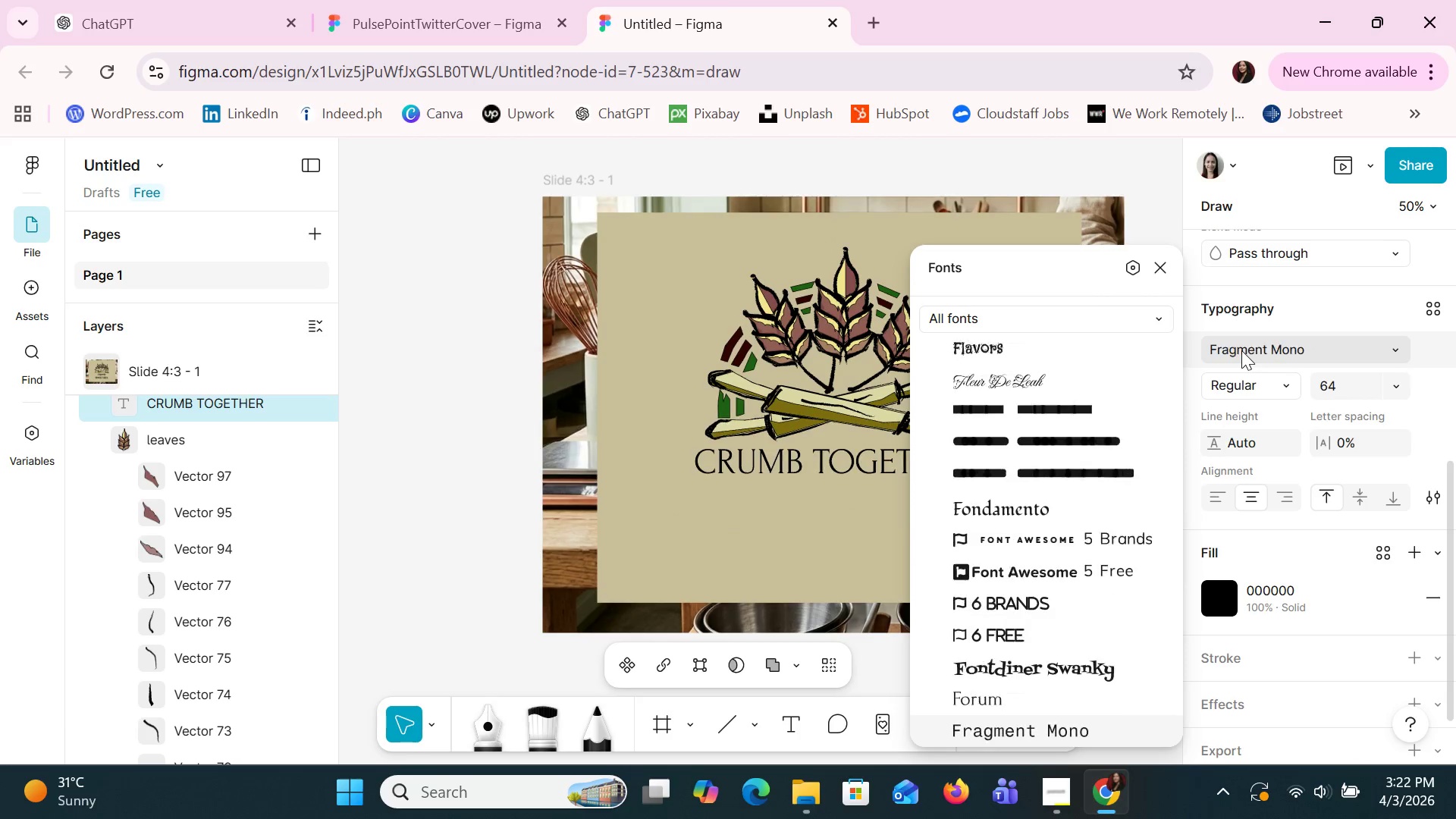 
key(ArrowDown)
 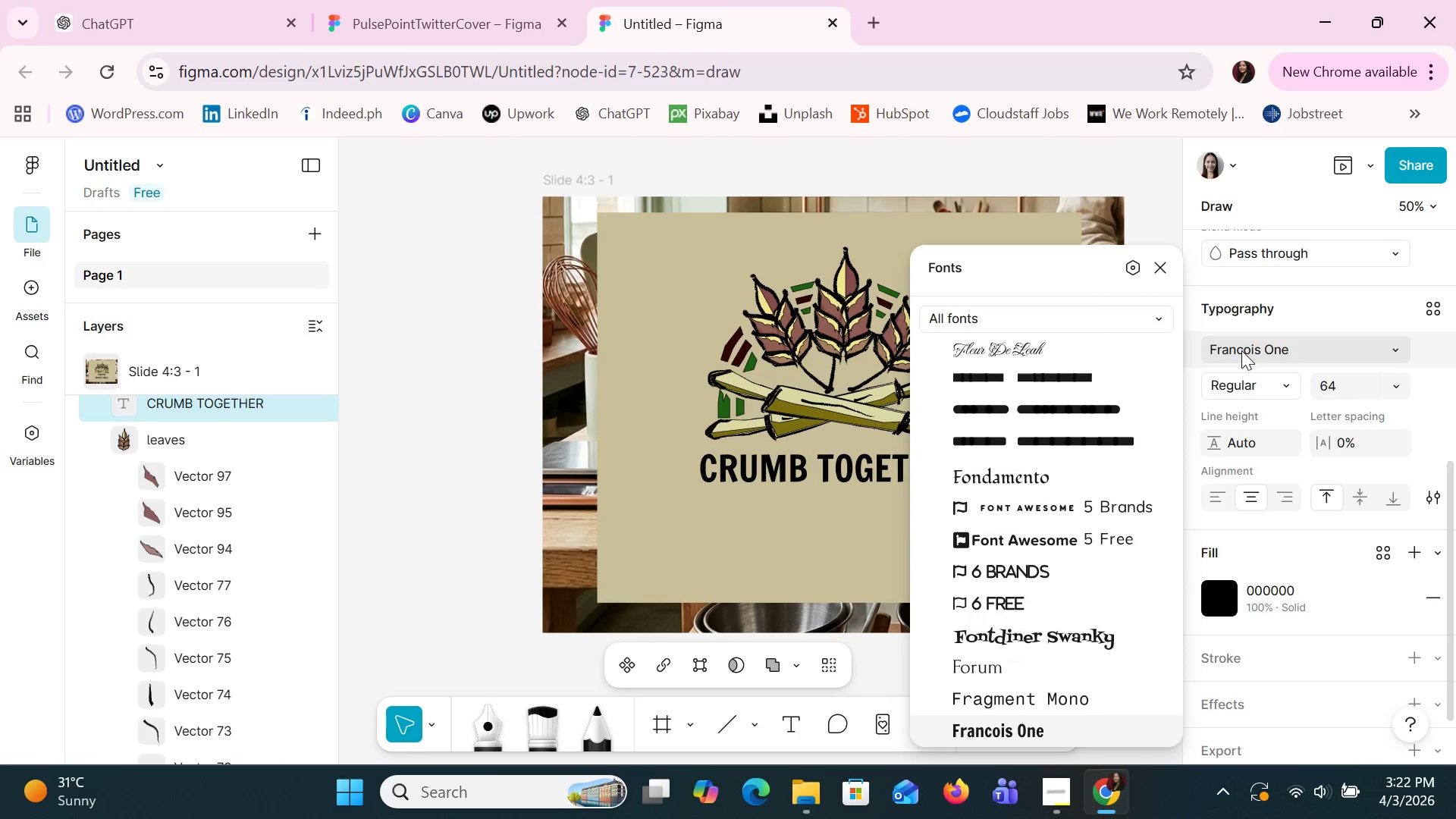 
key(ArrowDown)
 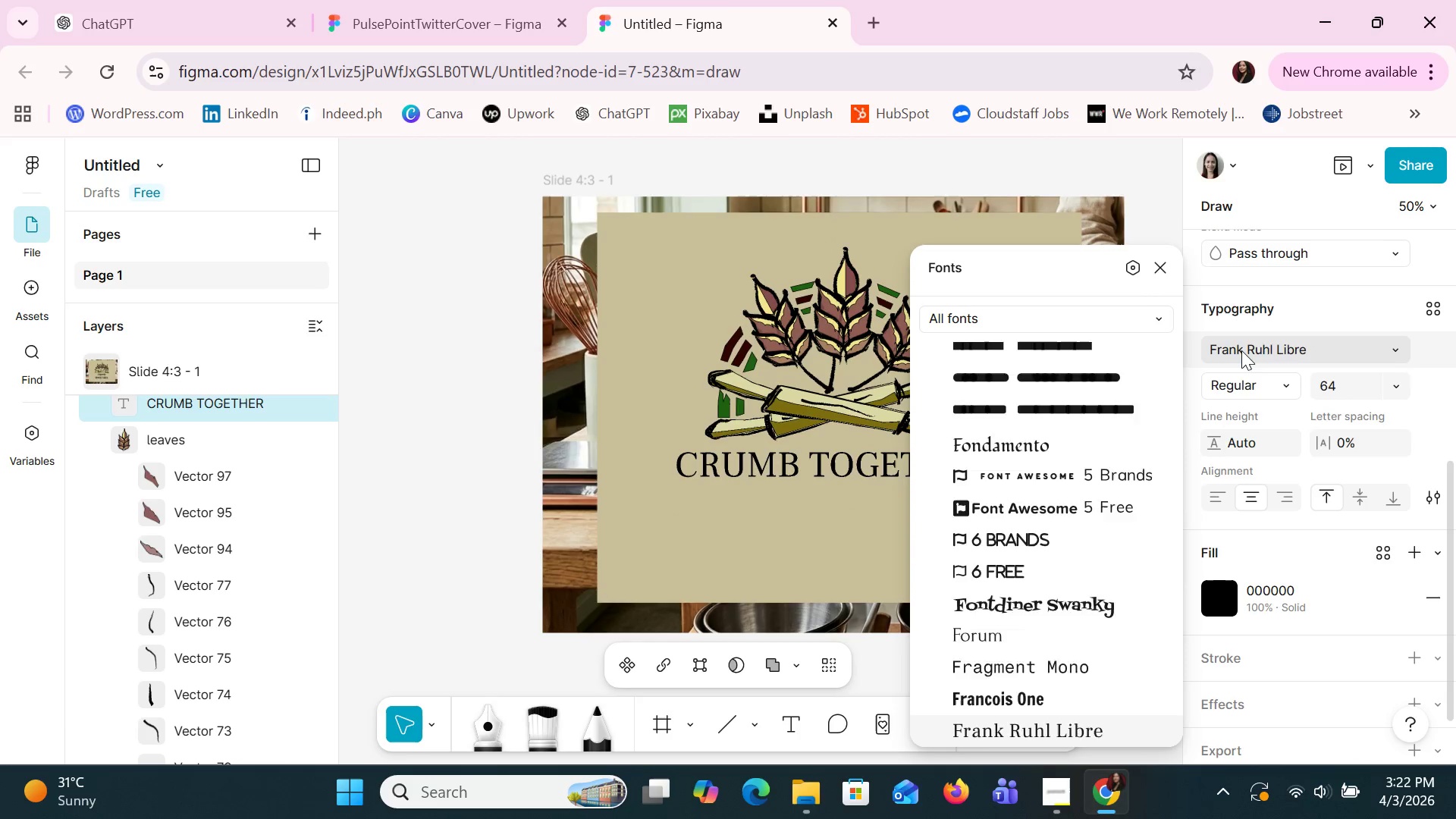 
key(ArrowDown)
 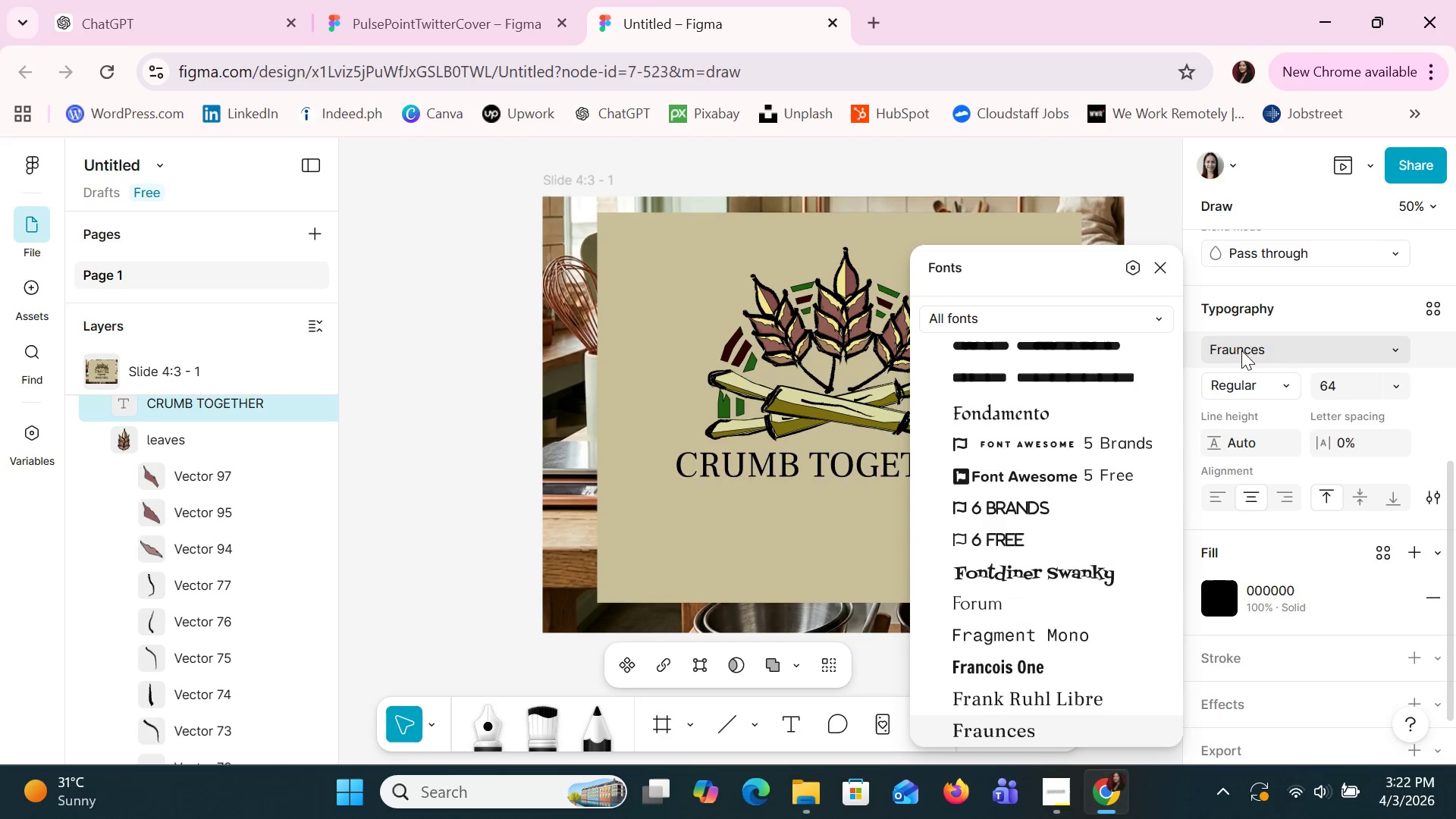 
key(ArrowDown)
 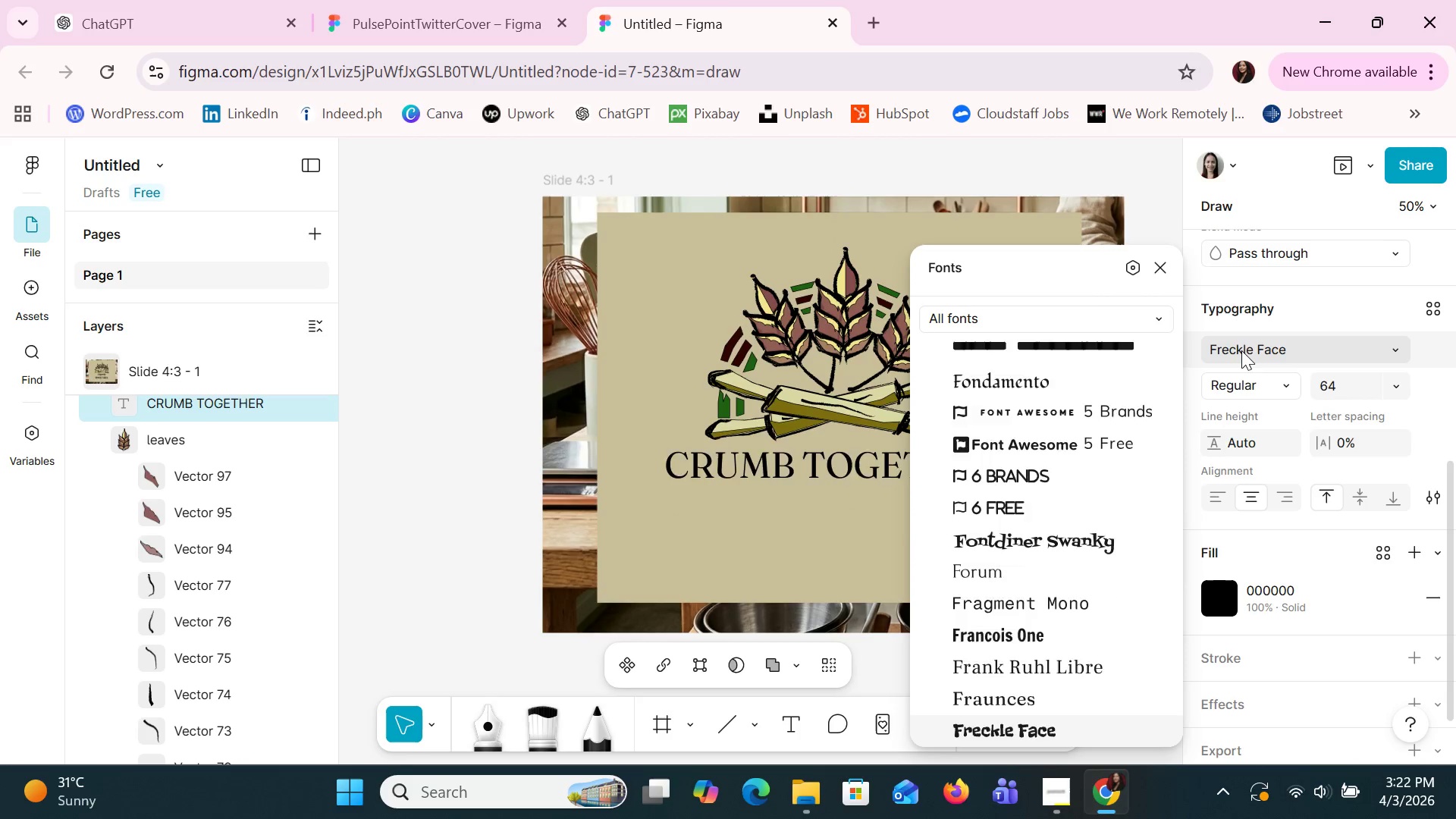 
key(ArrowDown)
 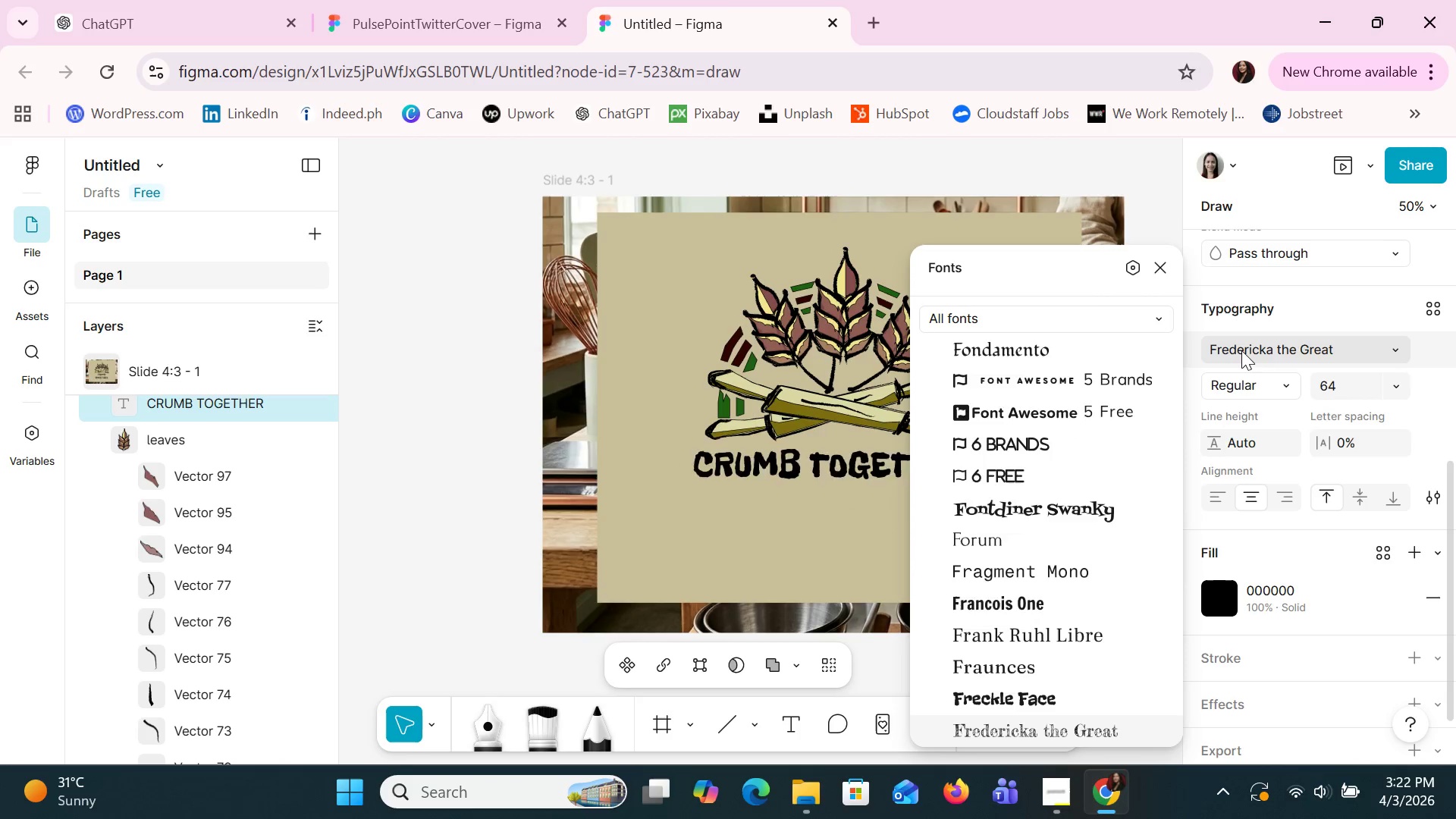 
key(ArrowDown)
 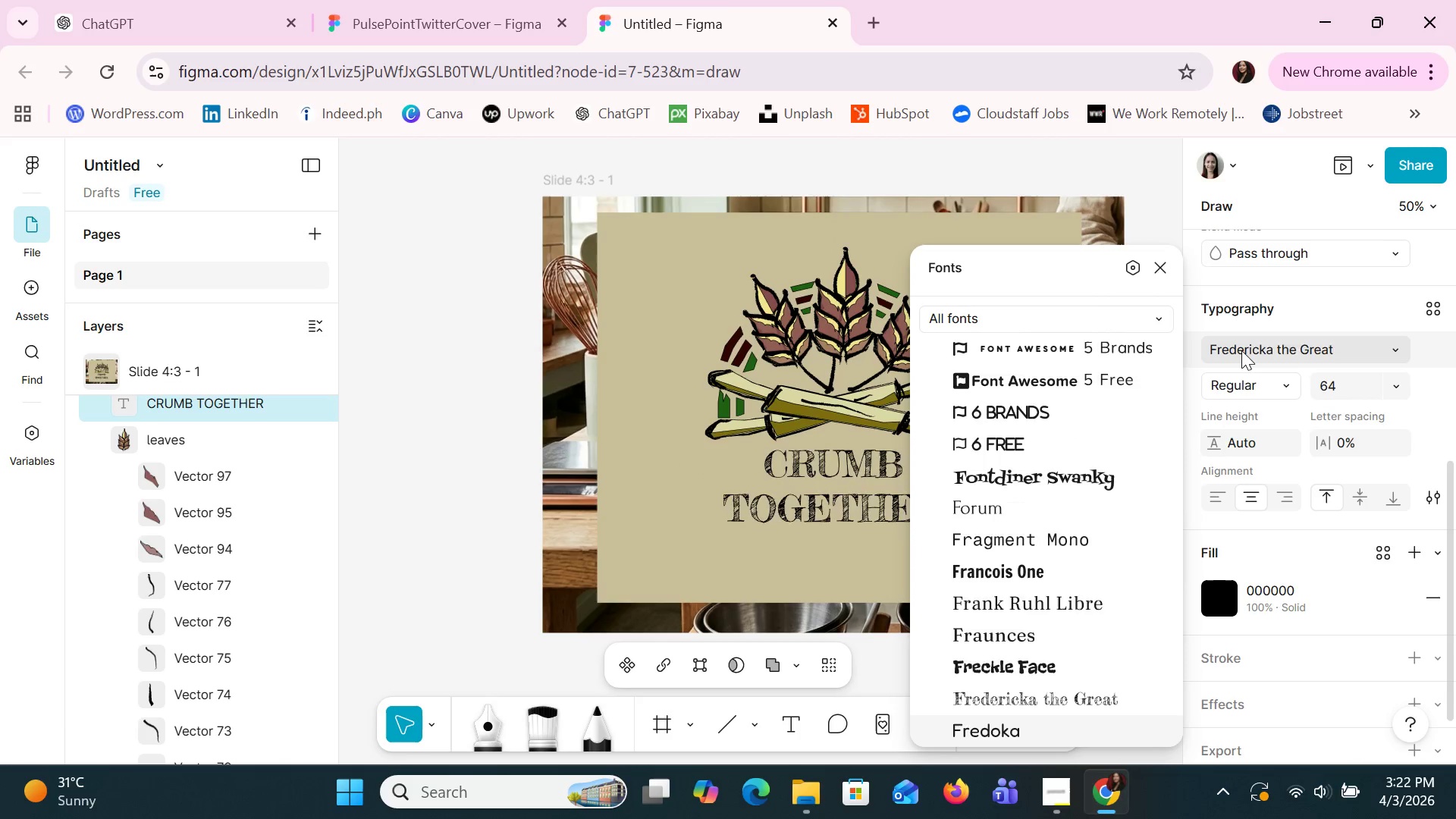 
key(ArrowDown)
 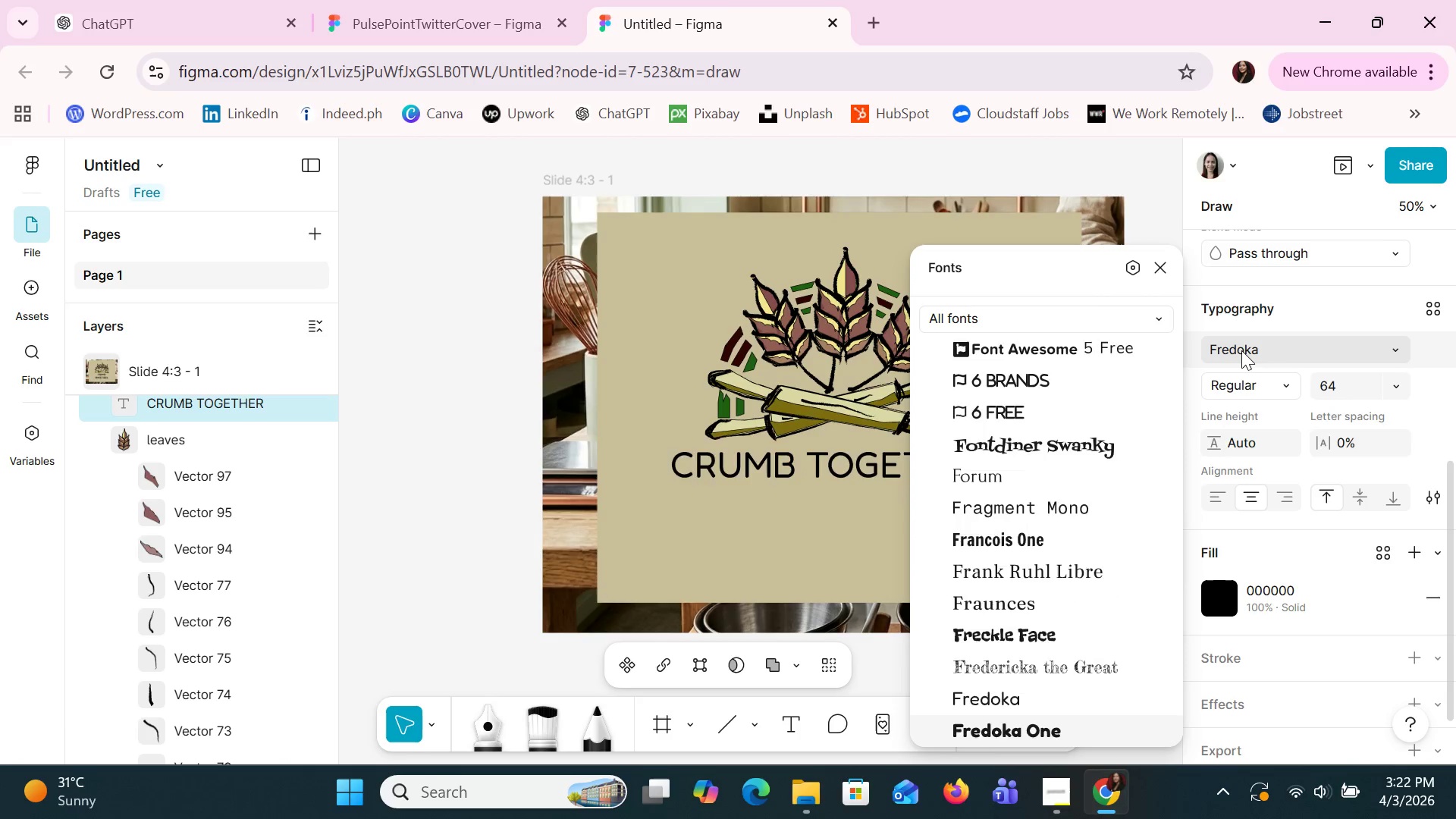 
key(ArrowDown)
 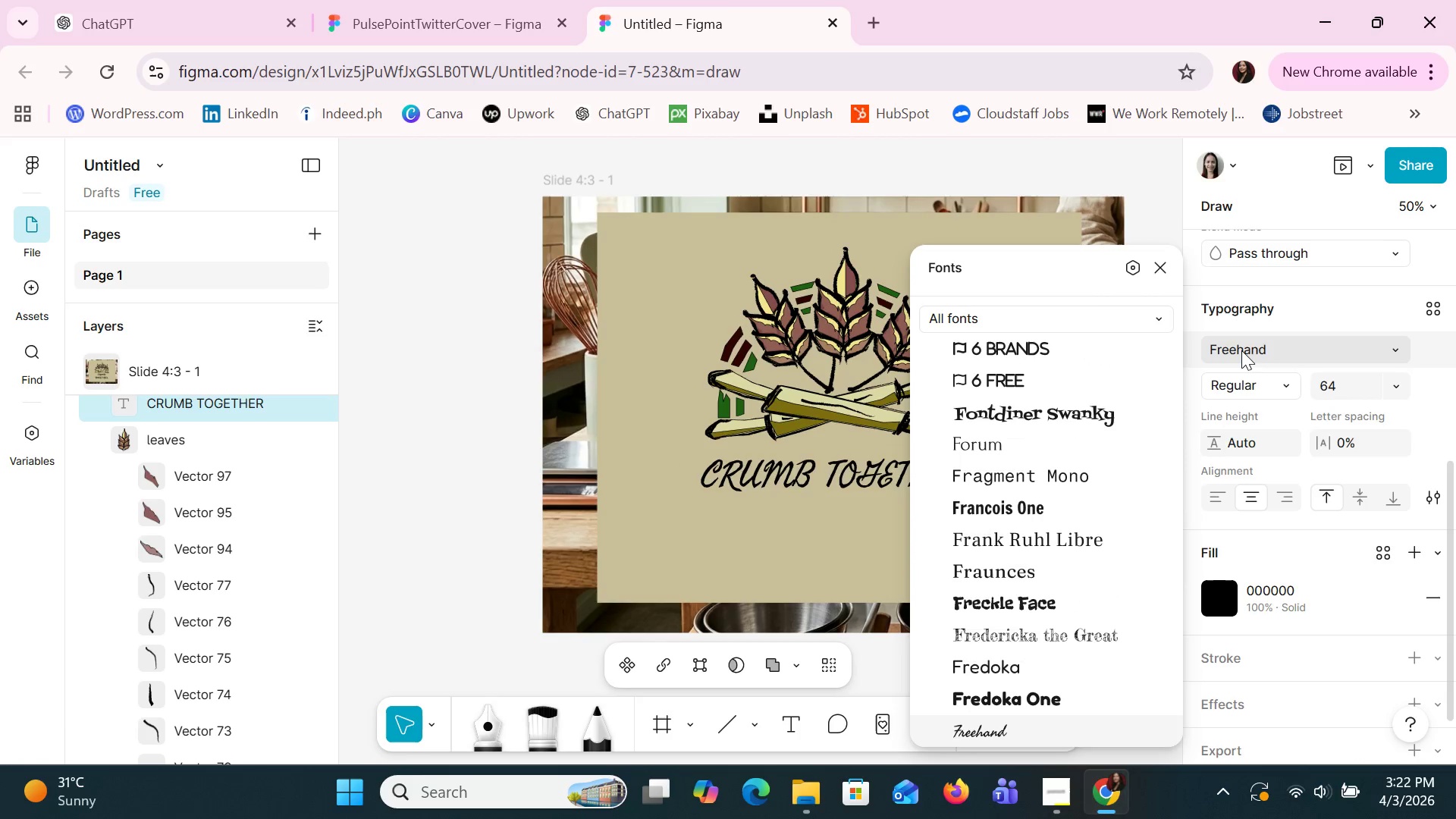 
key(ArrowUp)
 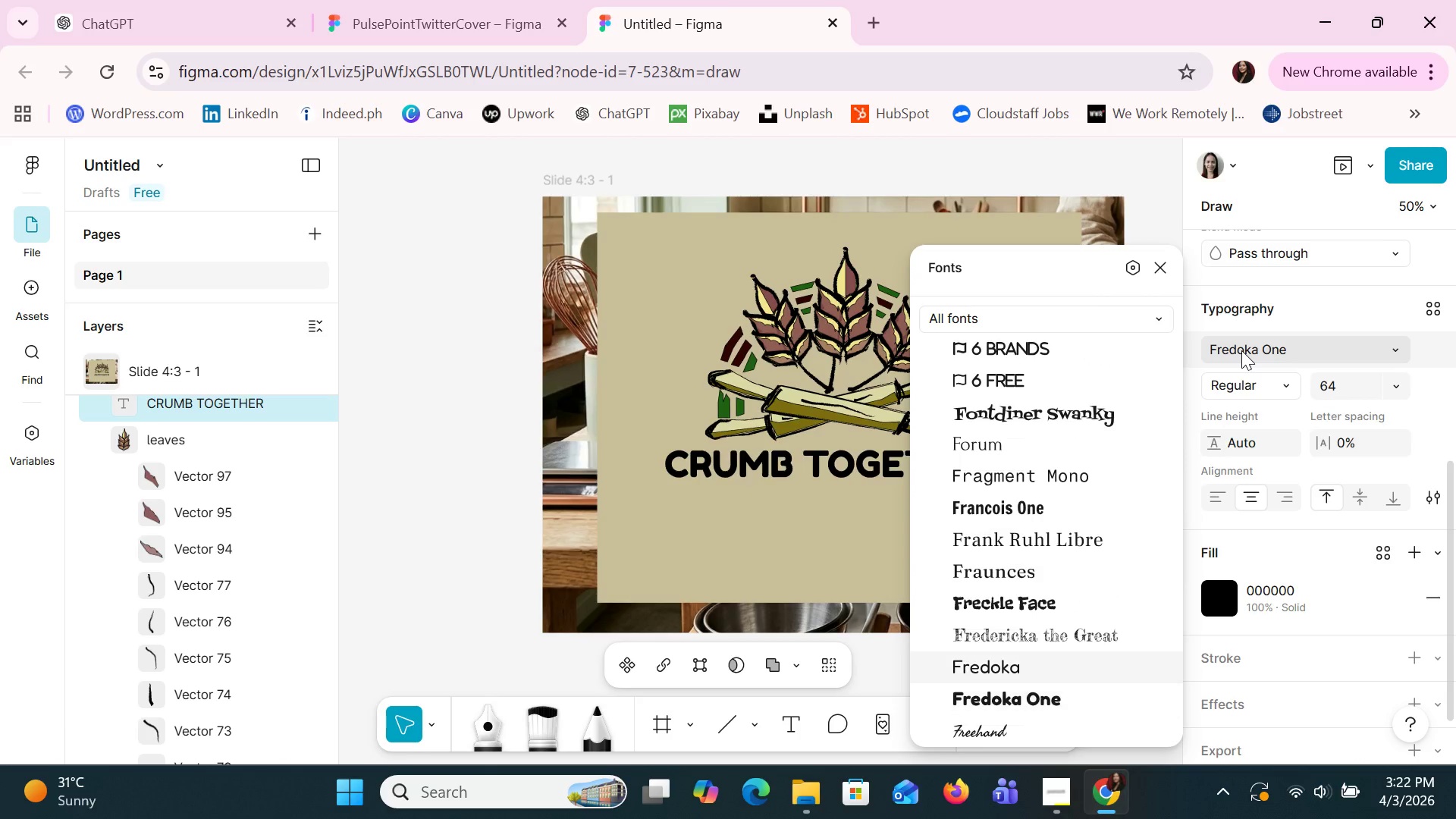 
key(ArrowUp)
 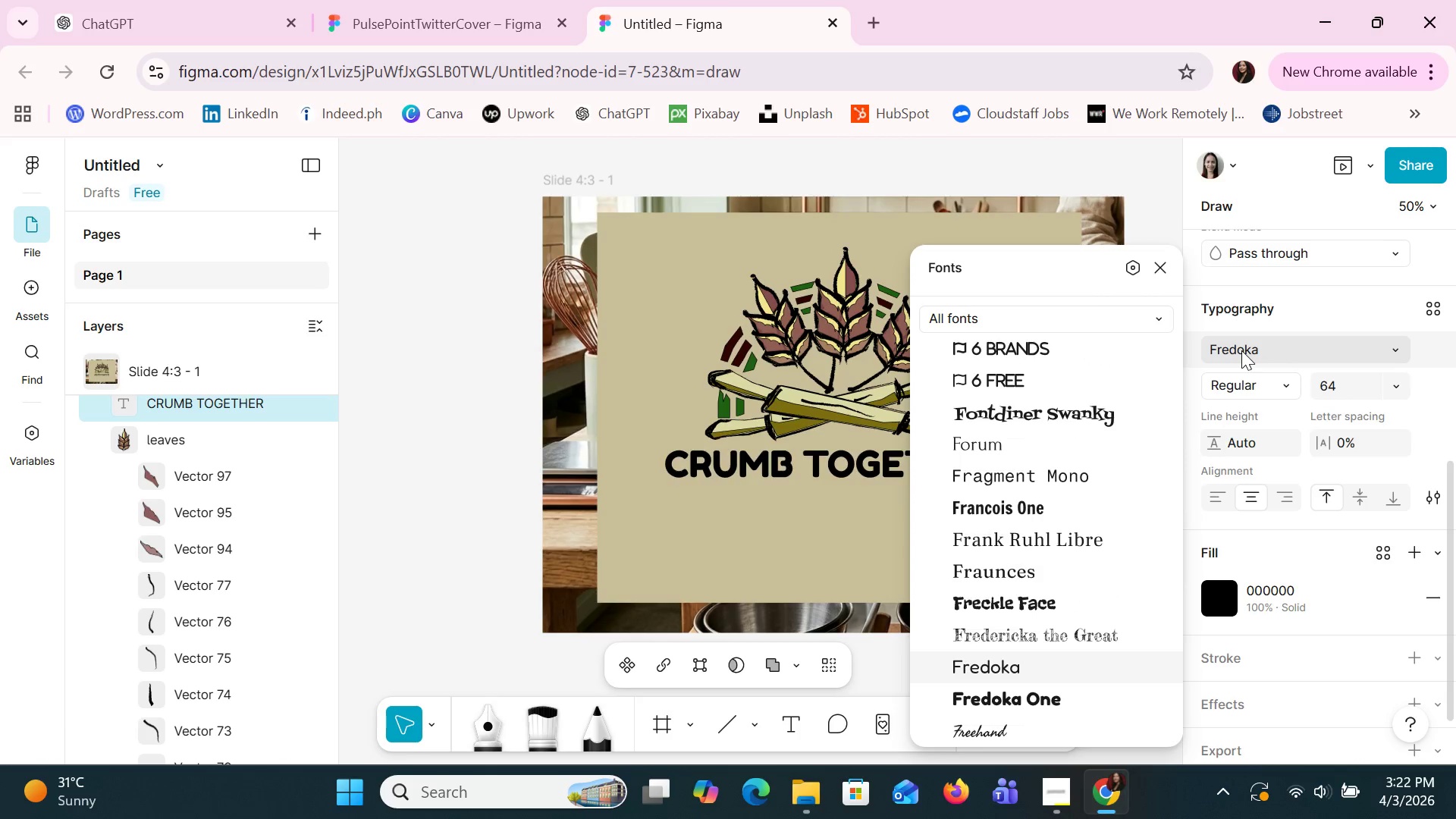 
key(ArrowUp)
 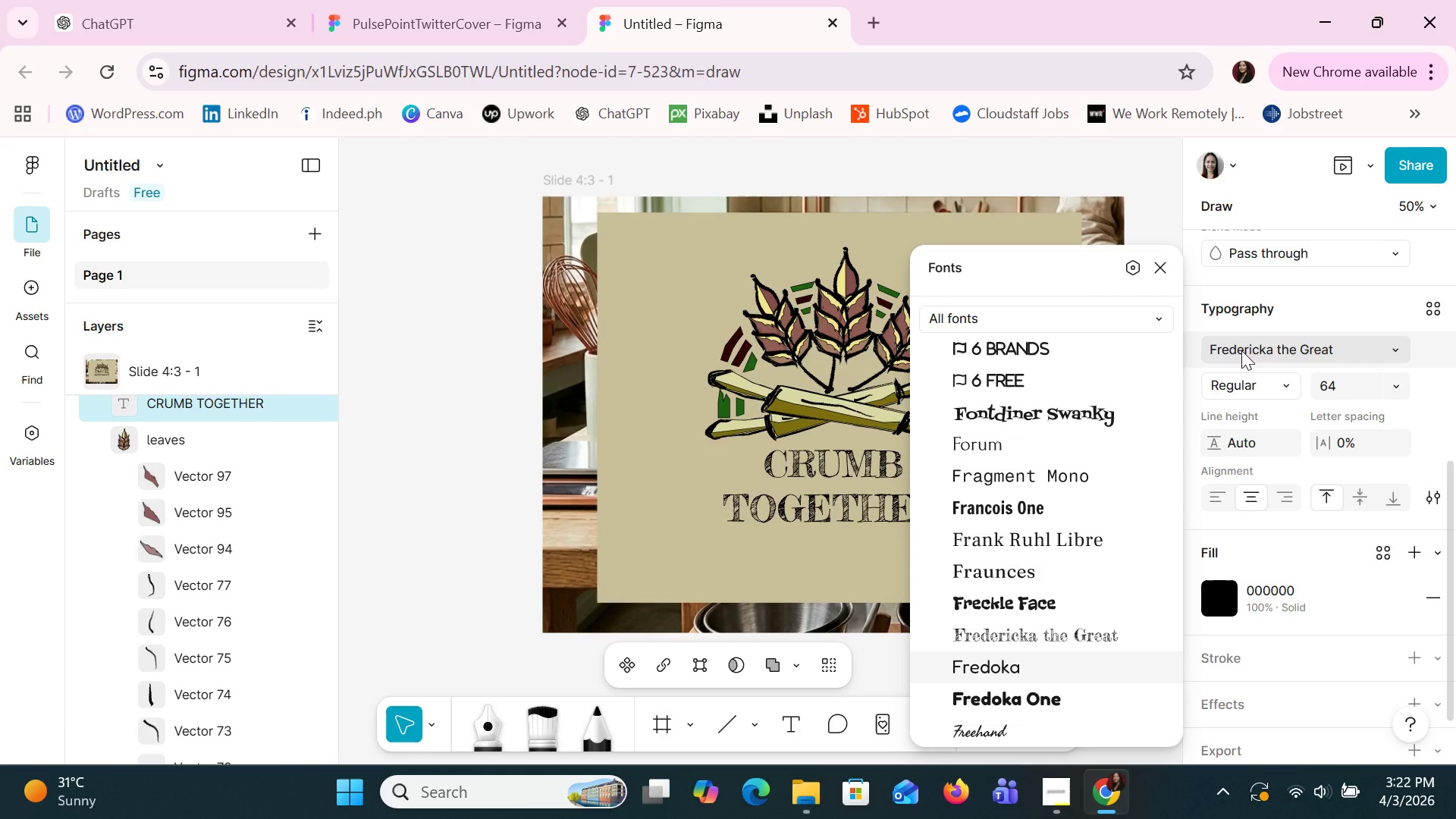 
key(ArrowDown)
 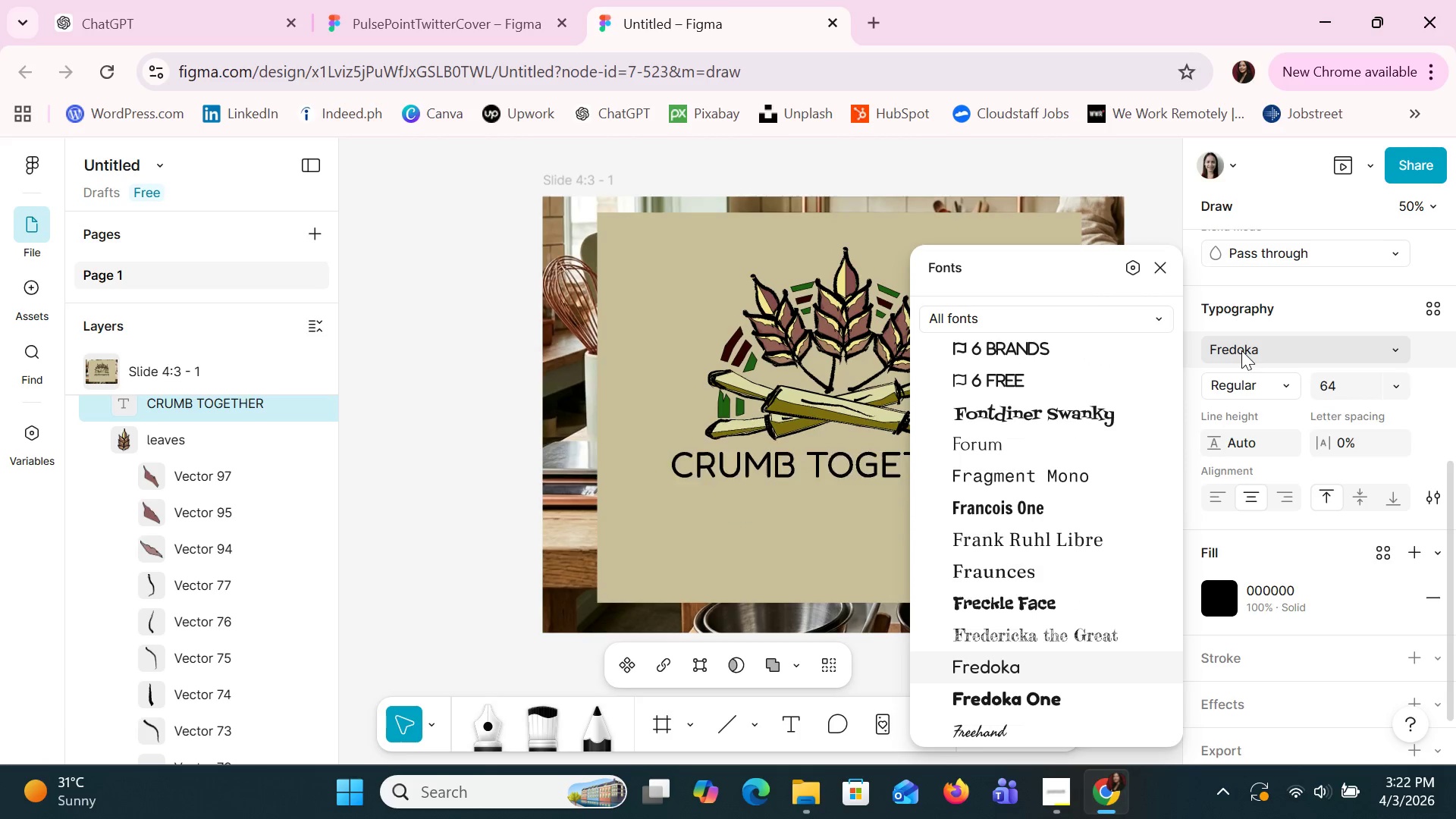 
key(ArrowDown)
 